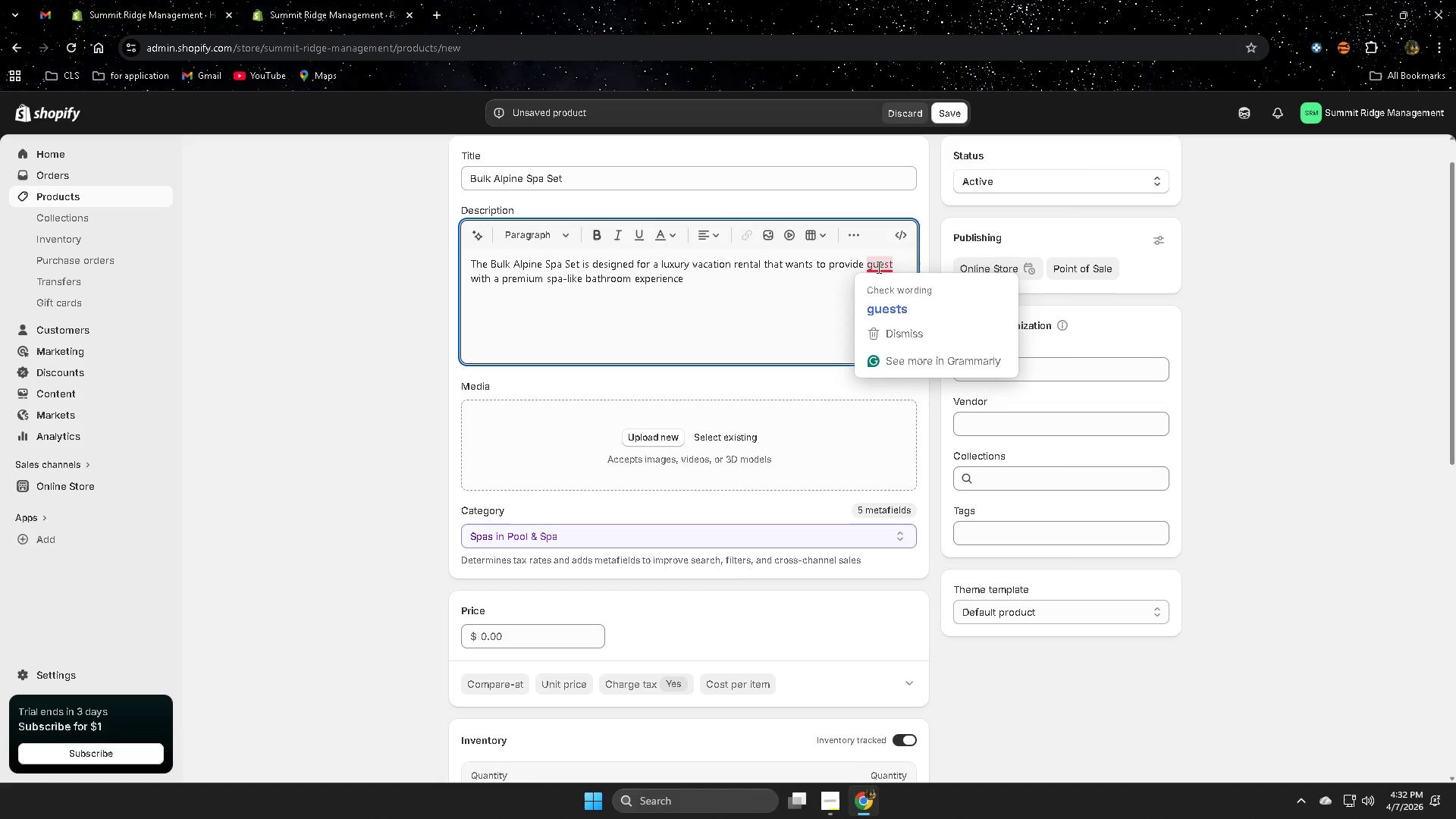 
left_click([890, 302])
 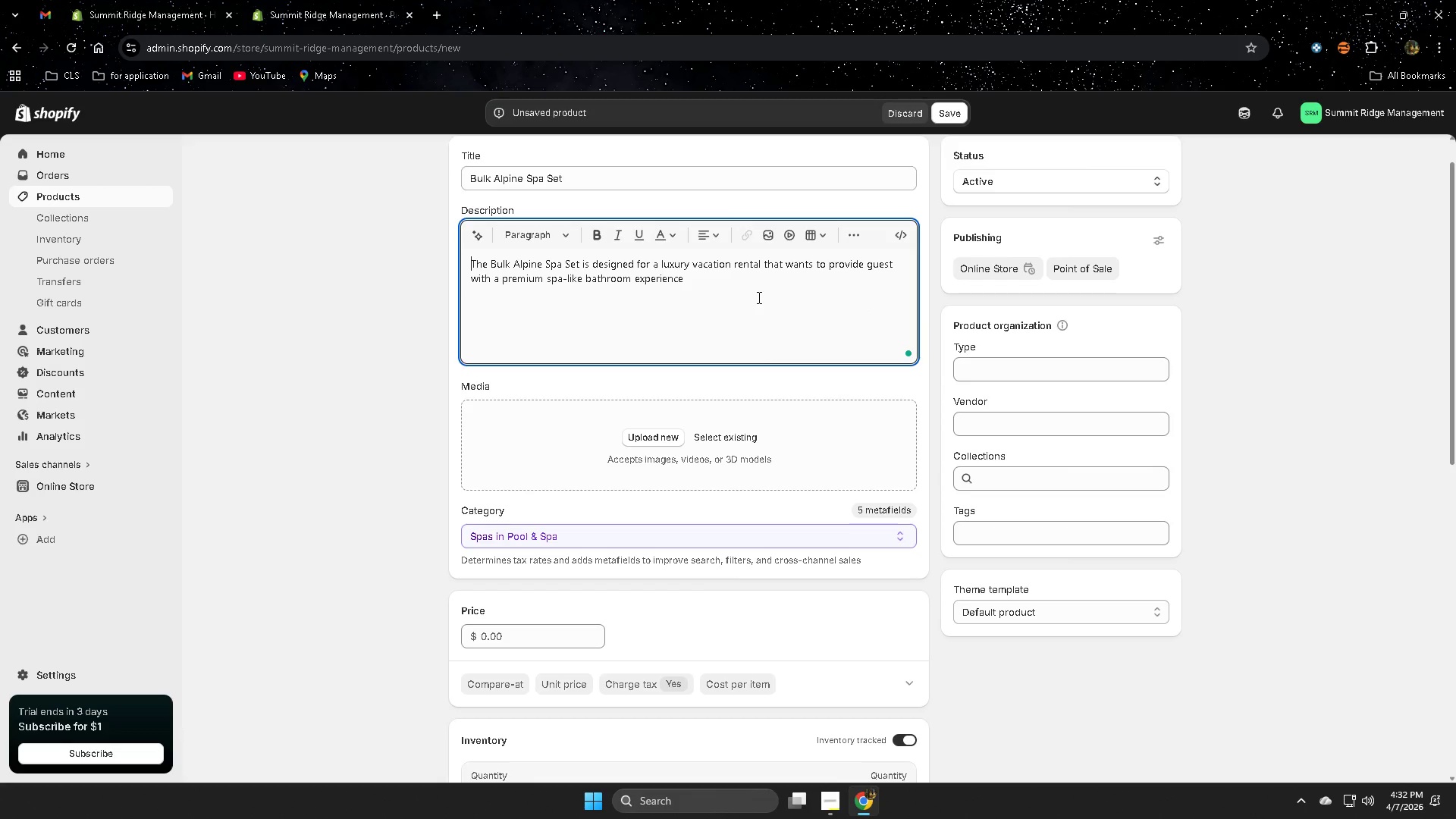 
left_click([755, 287])
 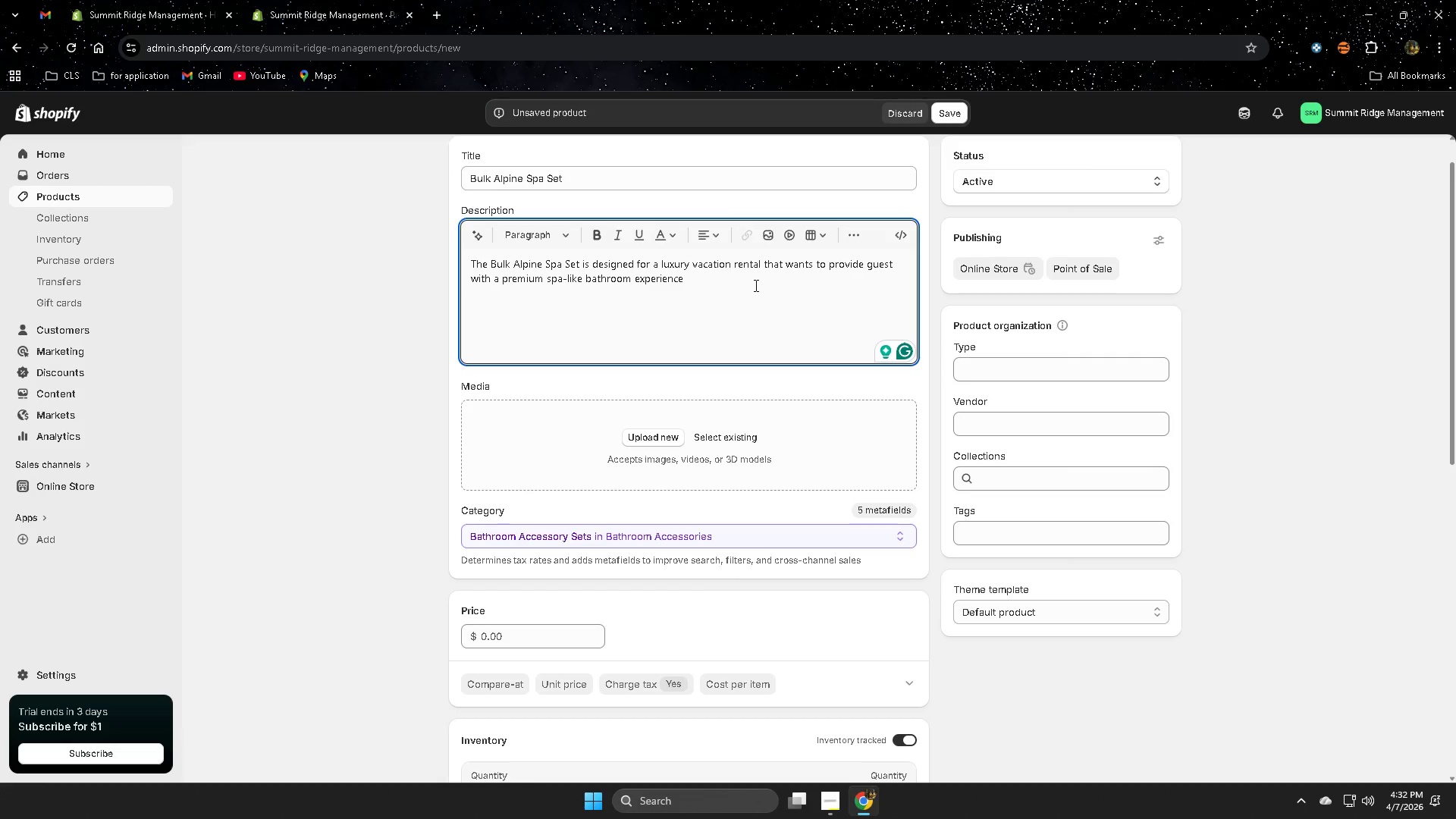 
wait(24.99)
 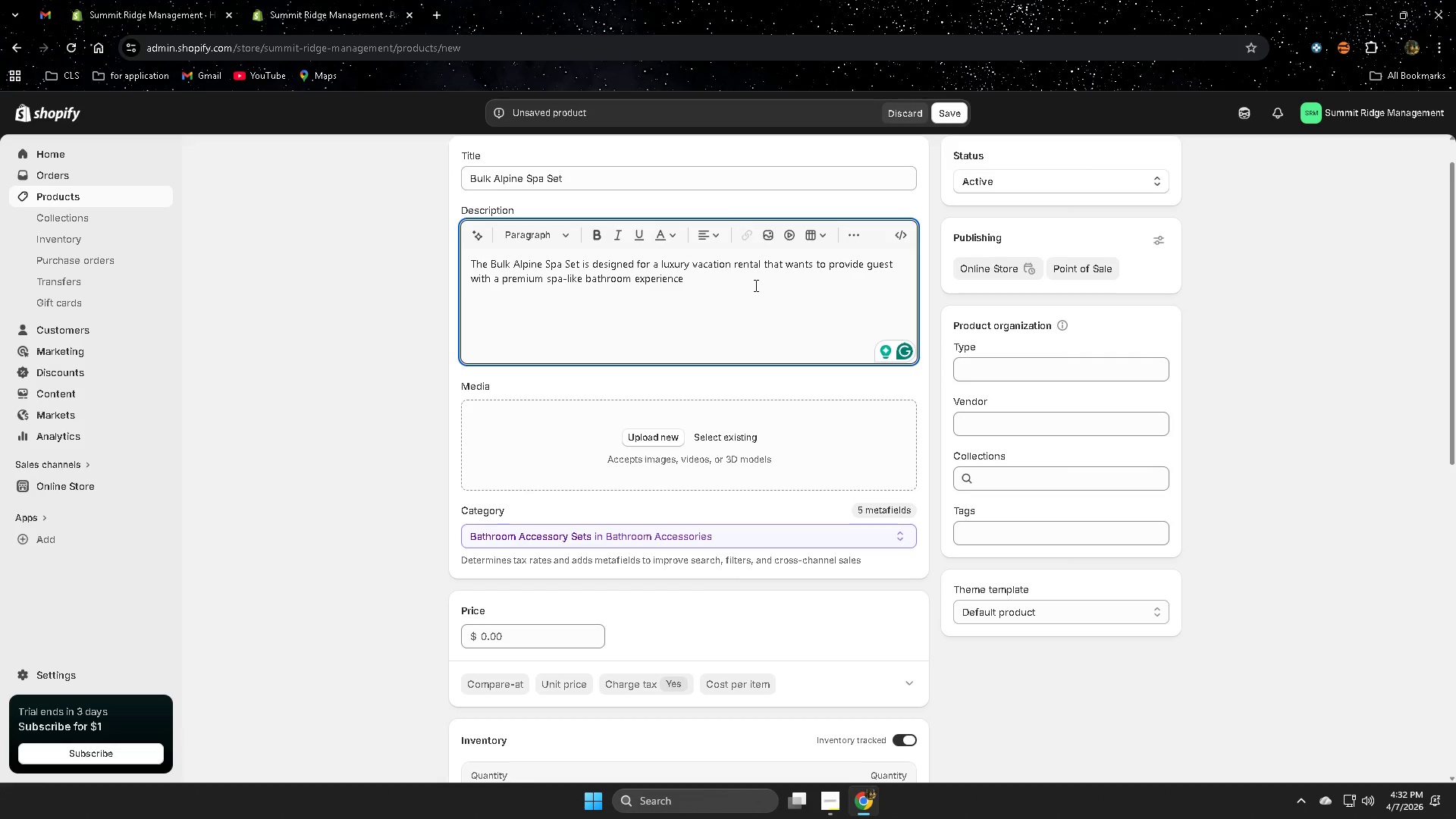 
type(bat)
key(Backspace)
key(Backspace)
key(Backspace)
key(Backspace)
type( )
key(Backspace)
type(e )
 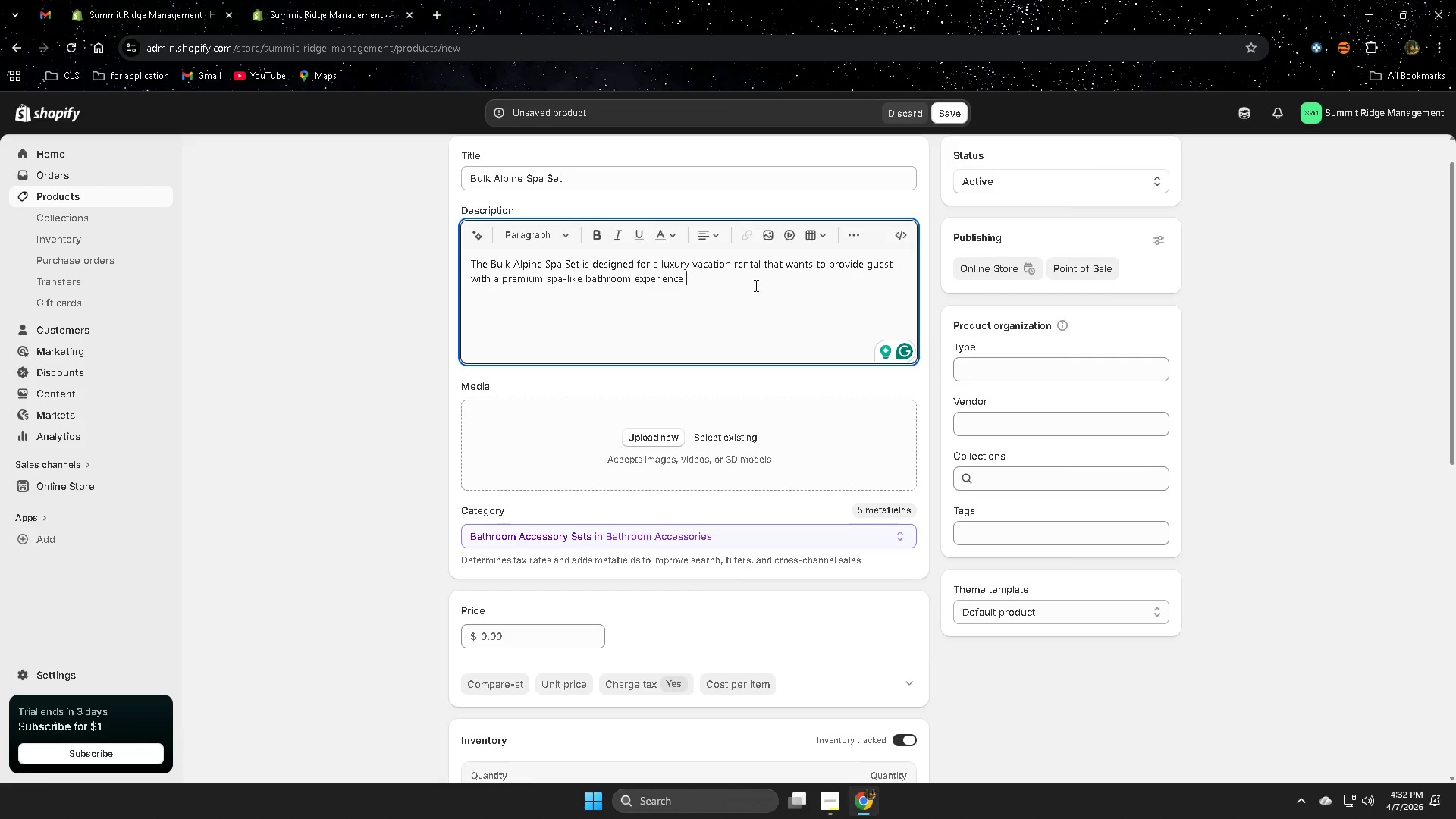 
wait(12.34)
 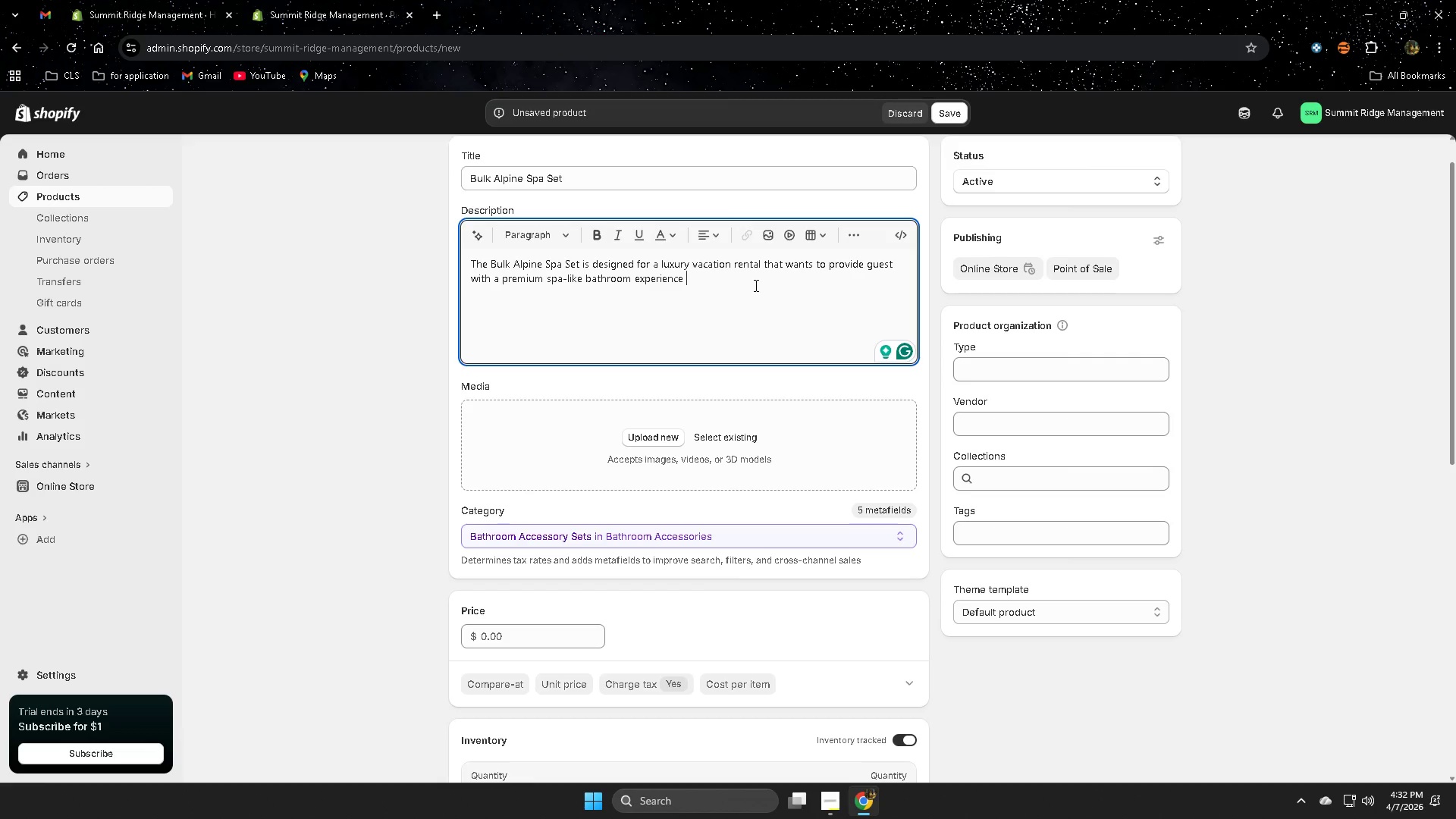 
type(bdgf)
key(Backspace)
key(Backspace)
key(Backspace)
key(Backspace)
 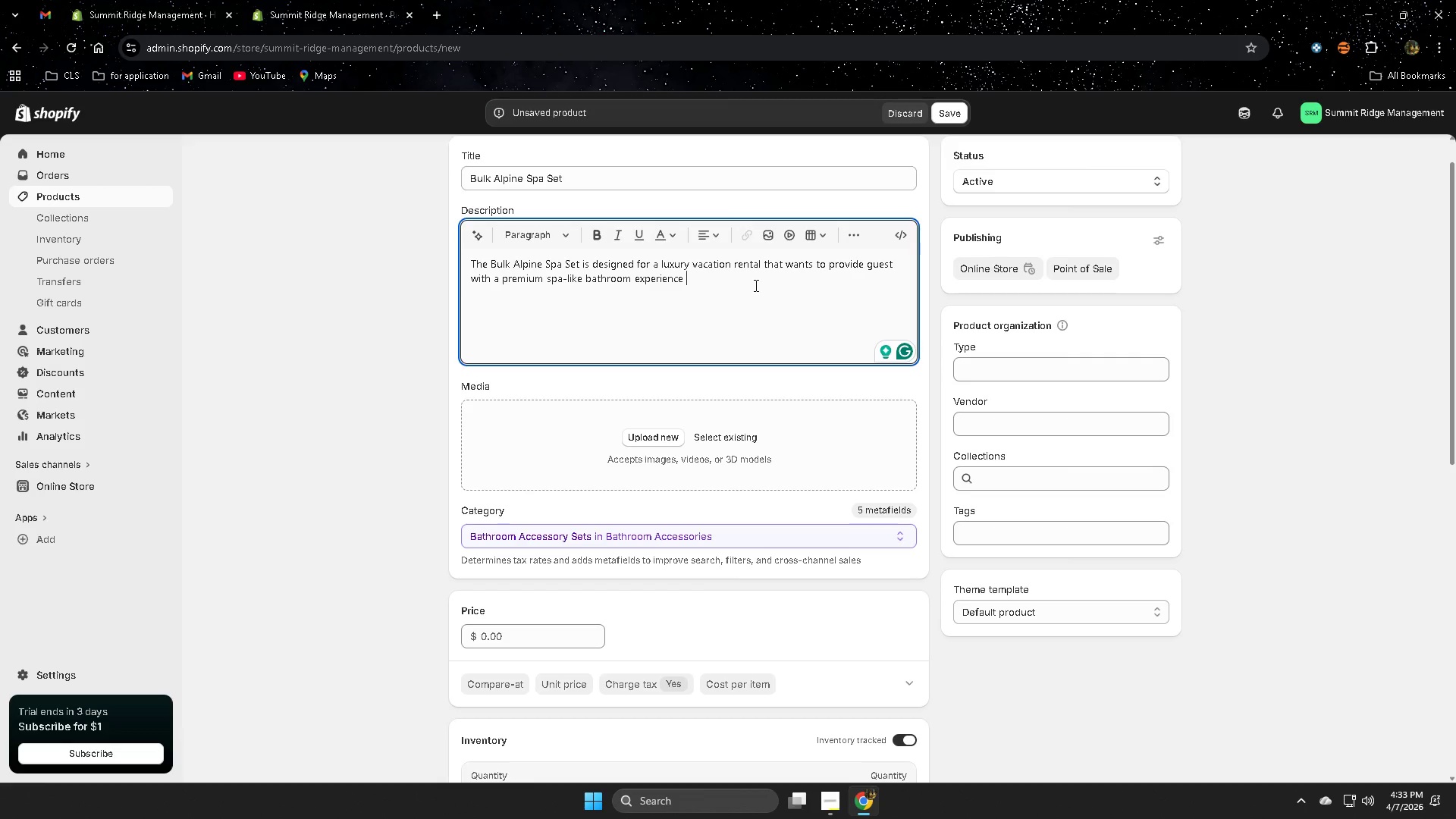 
wait(13.48)
 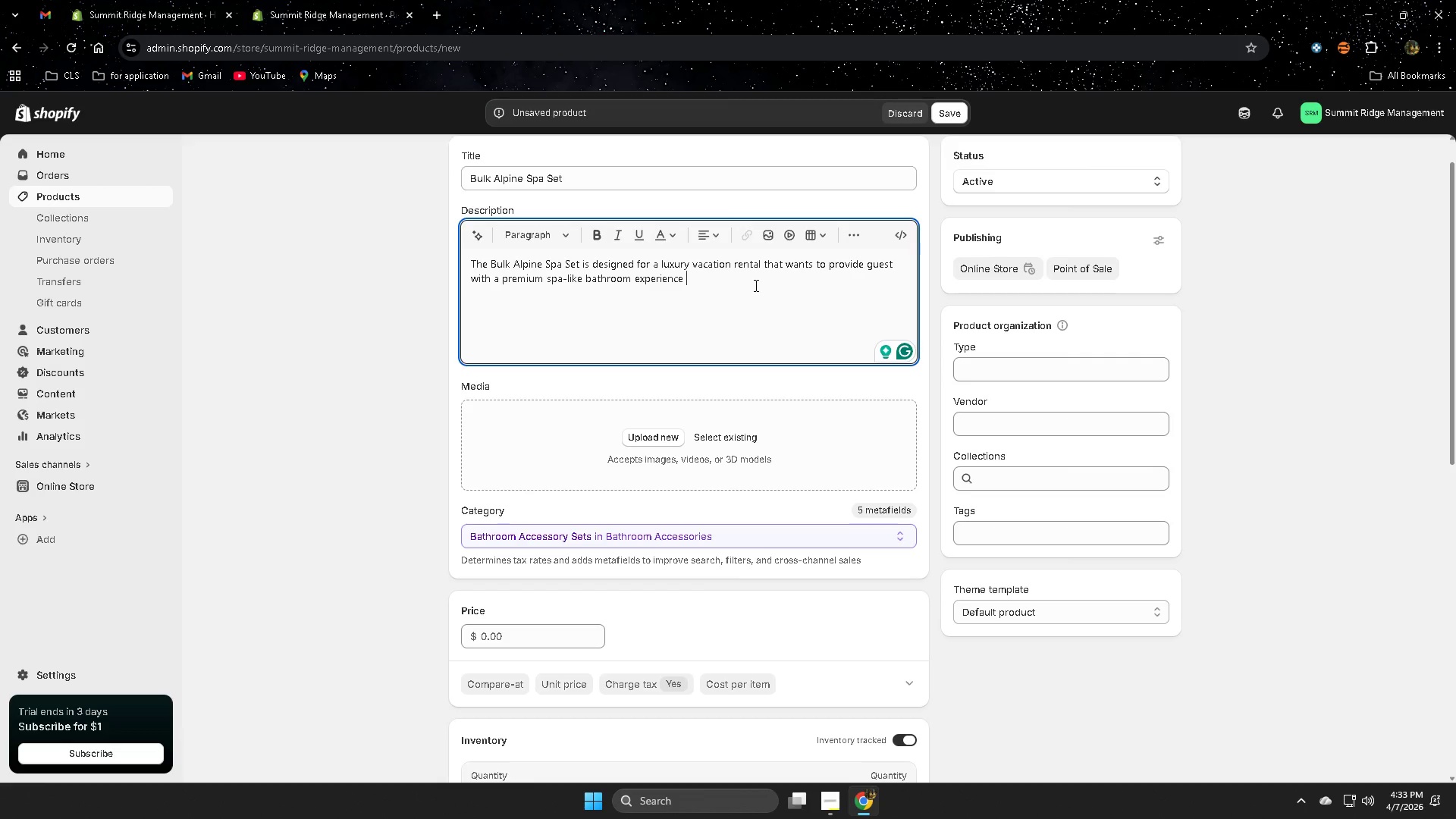 
key(Backspace)
type(. Each kit incldu)
key(Backspace)
key(Backspace)
type(ide)
key(Backspace)
key(Backspace)
key(Backspace)
type(udes high-quality tioe)
key(Backspace)
type(letries)
 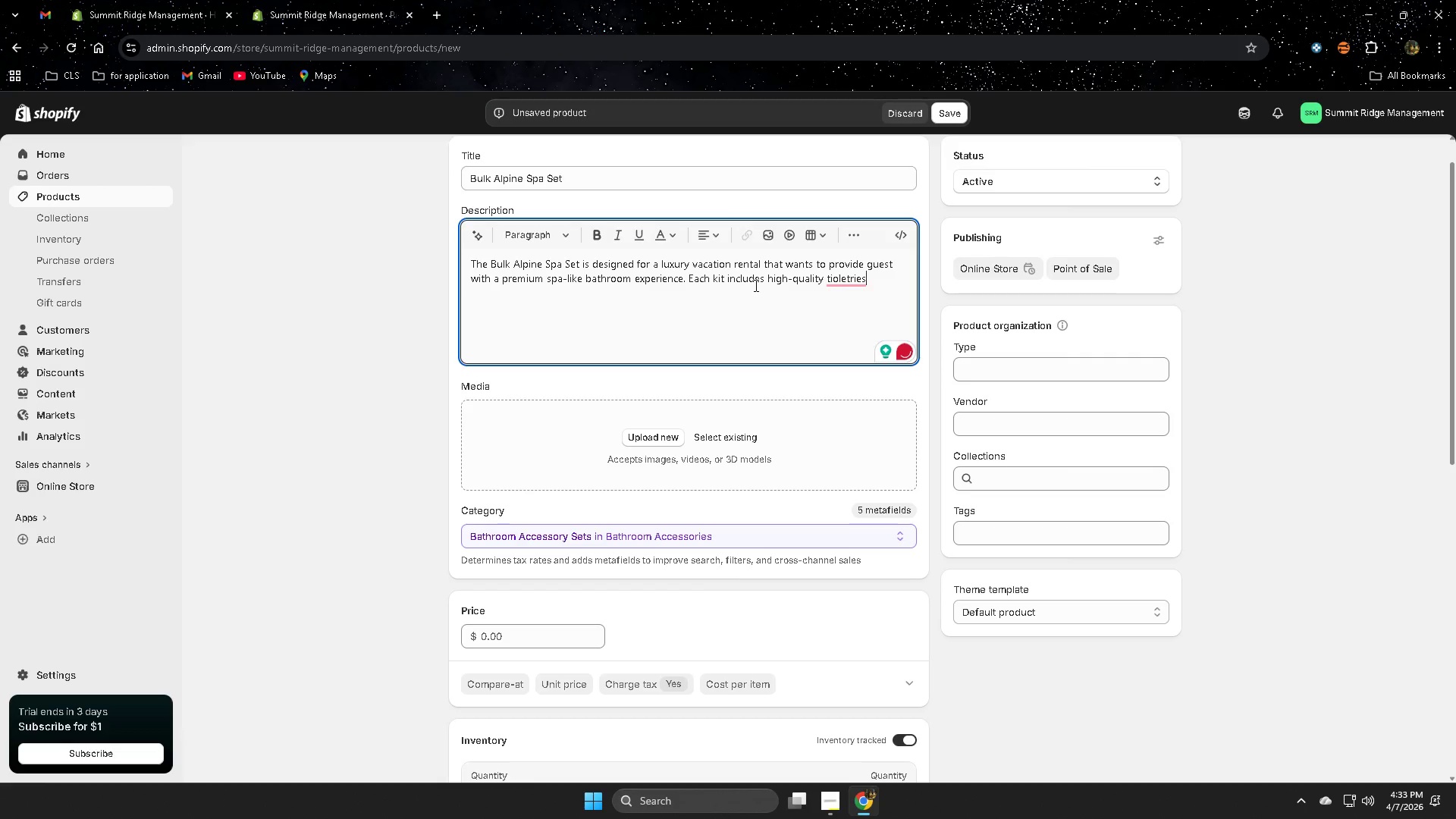 
wait(5.81)
 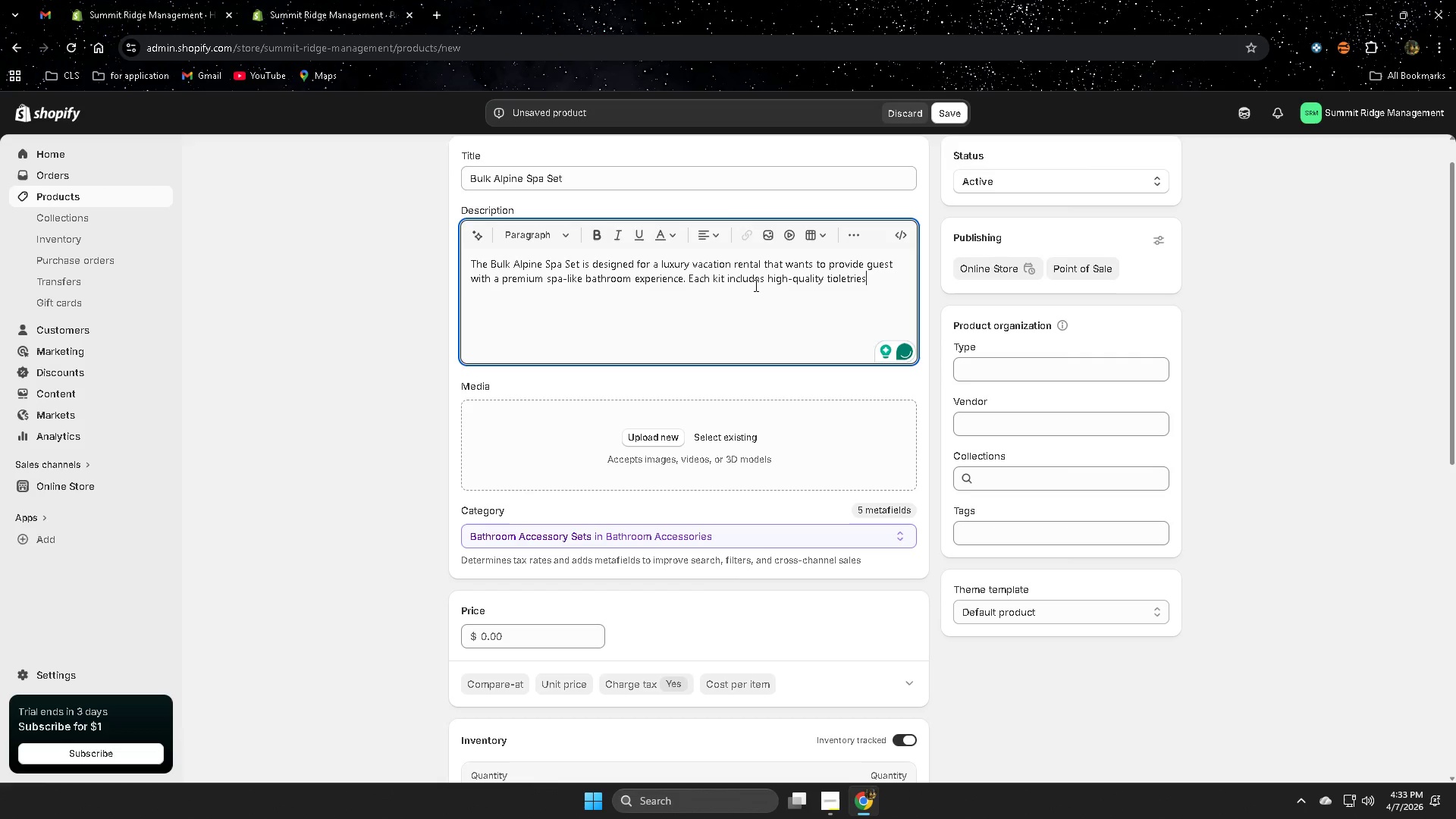 
type( in)
 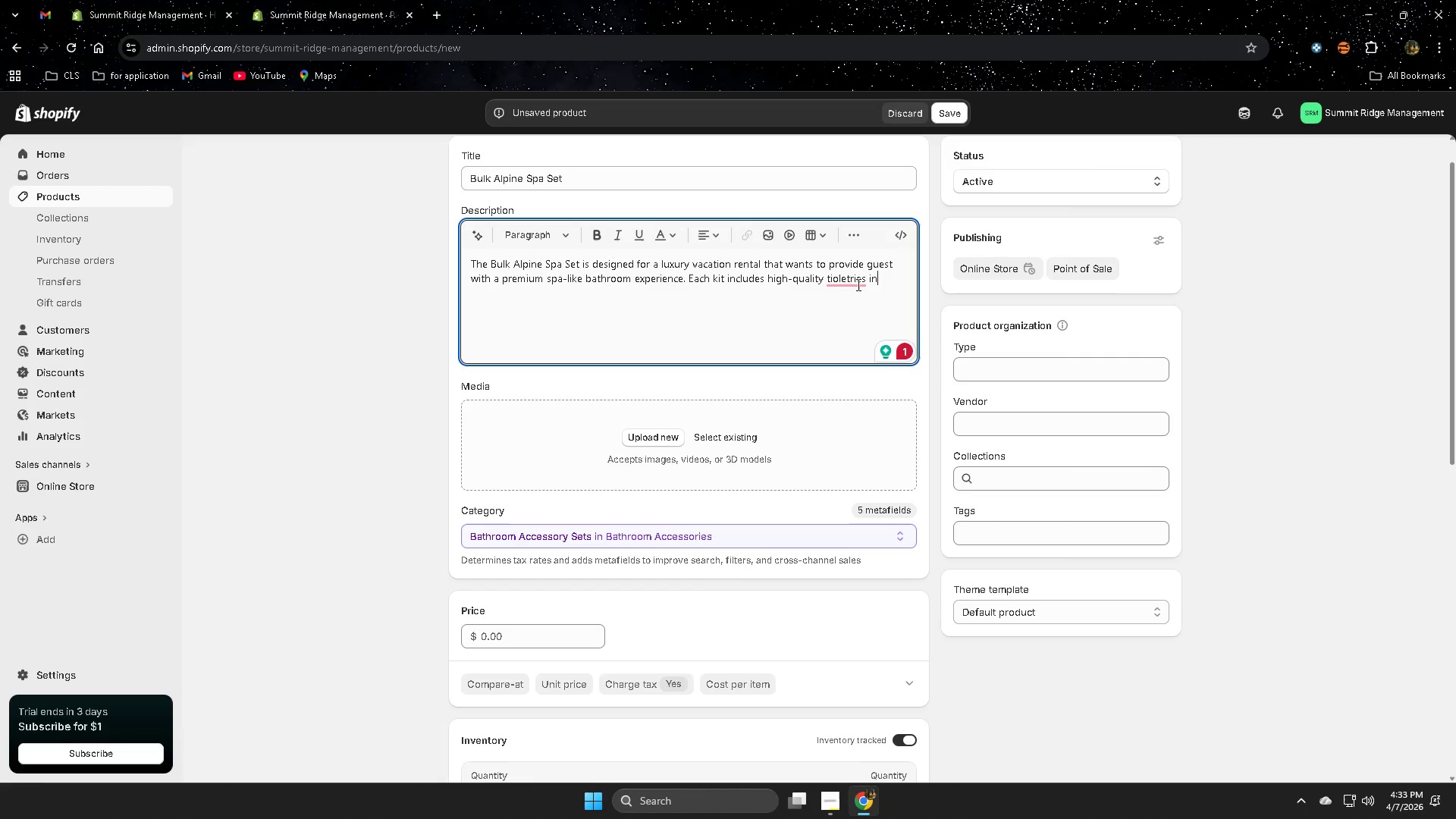 
left_click([861, 314])
 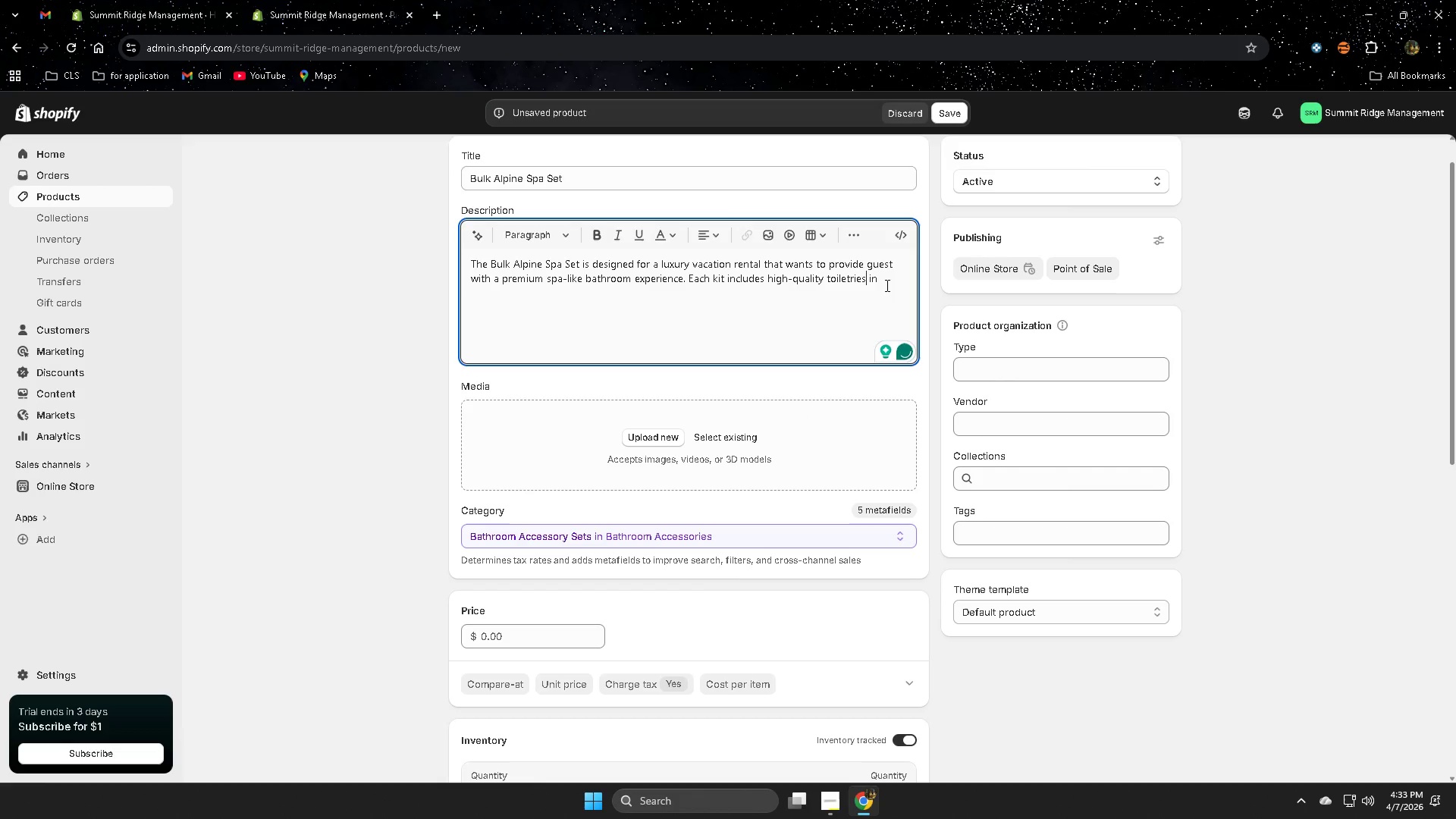 
left_click([887, 283])
 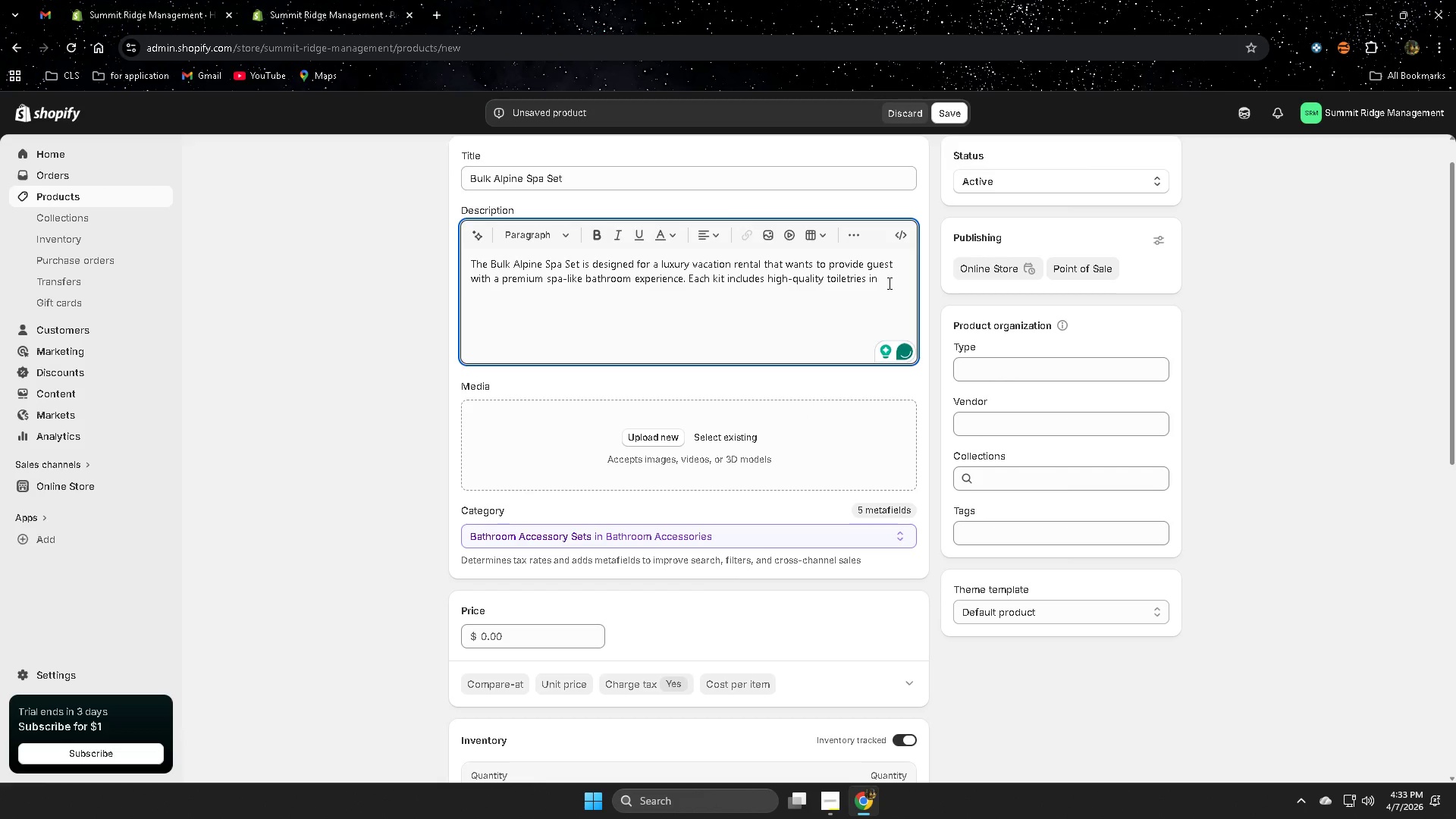 
type(spired by the fresh alip)
key(Backspace)
key(Backspace)
key(Backspace)
type(l[p)
key(Backspace)
key(Backspace)
type(ine)
key(Backspace)
key(Backspace)
key(Backspace)
type(pine envi)
 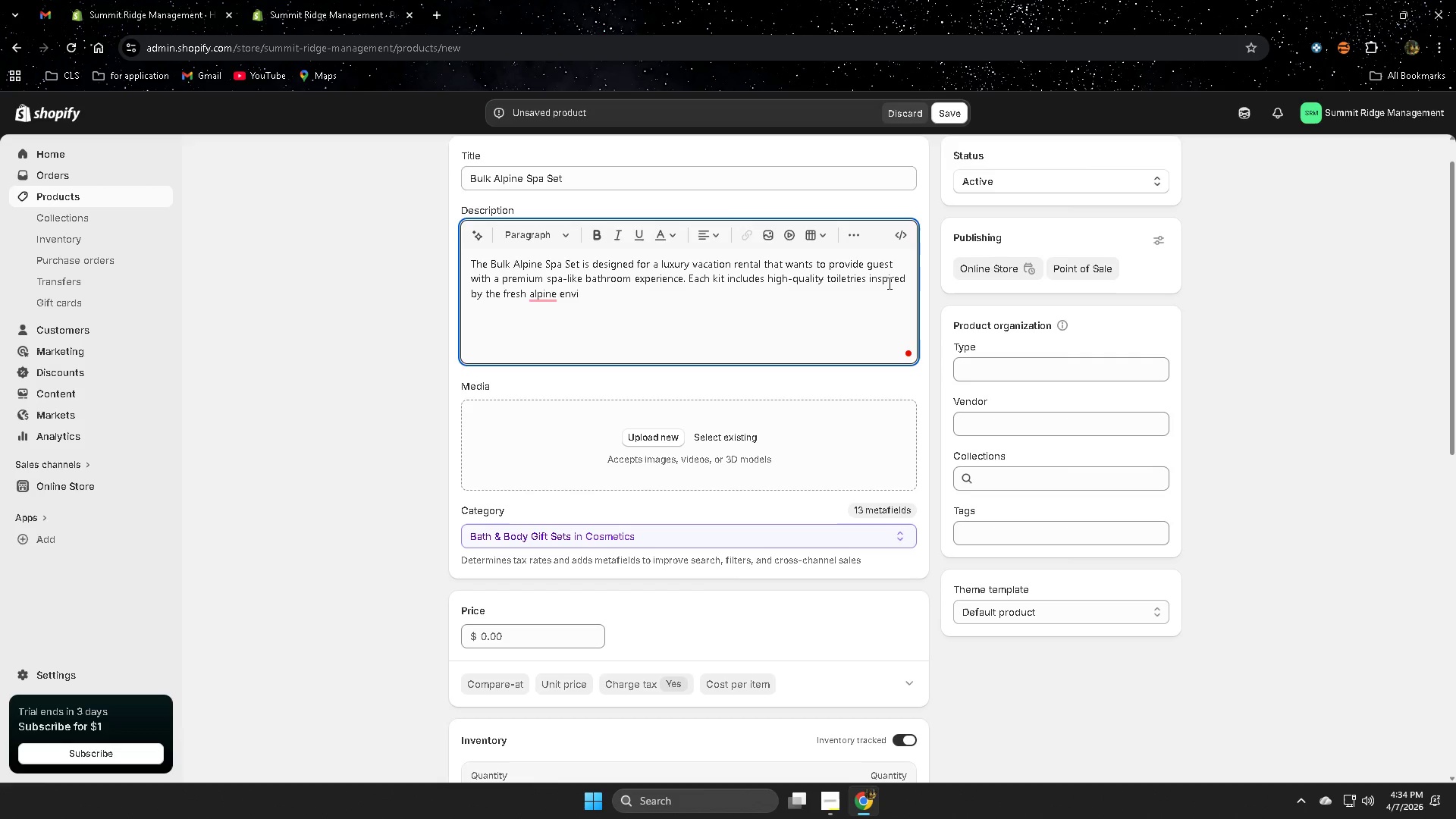 
type(ronment )
key(Backspace)
type(, he;)
key(Backspace)
type(lp )
key(Backspace)
type(iu)
key(Backspace)
key(Backspace)
type(ing host maintain a cons)
 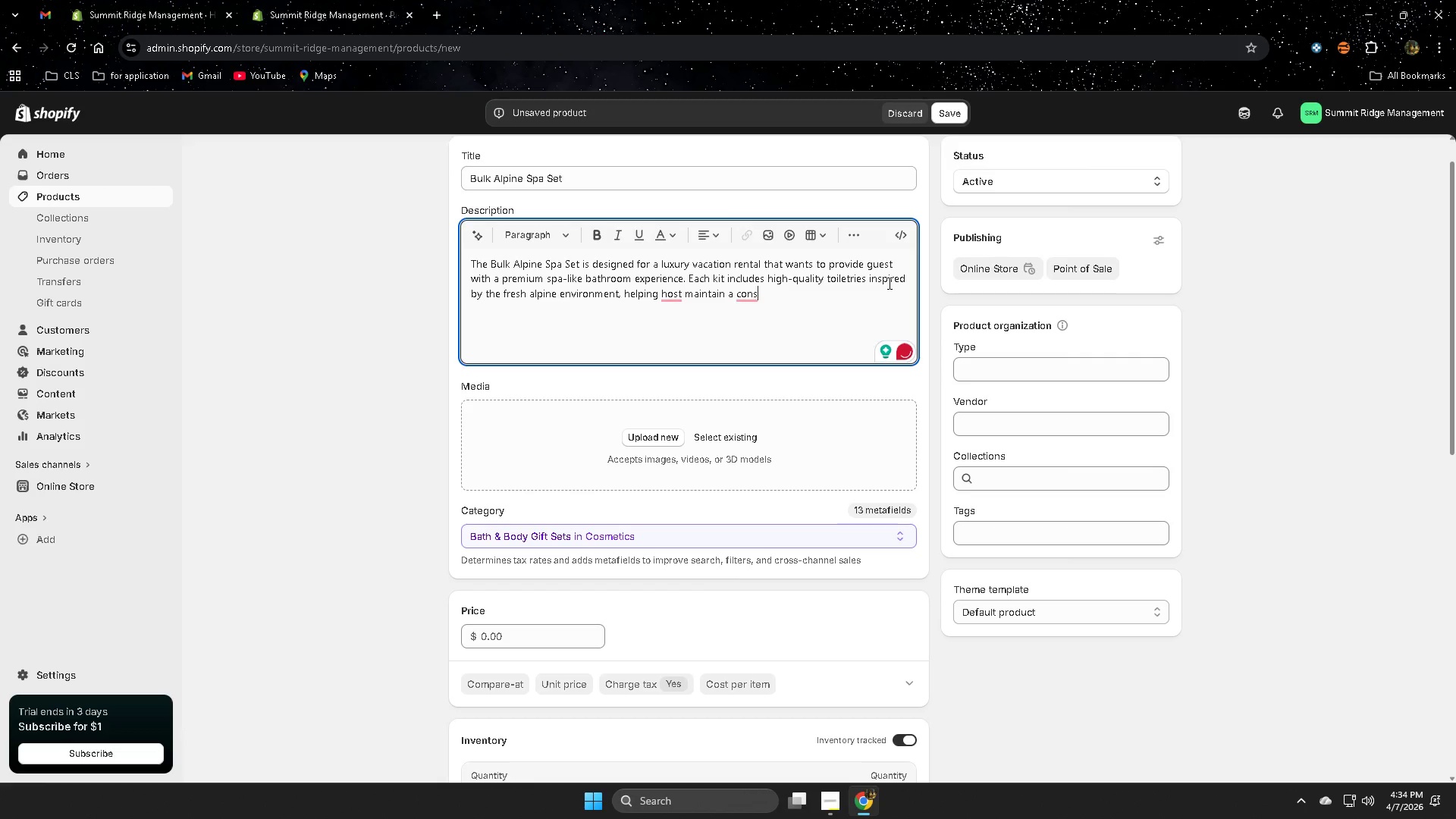 
type(isten )
key(Backspace)
type(t )
 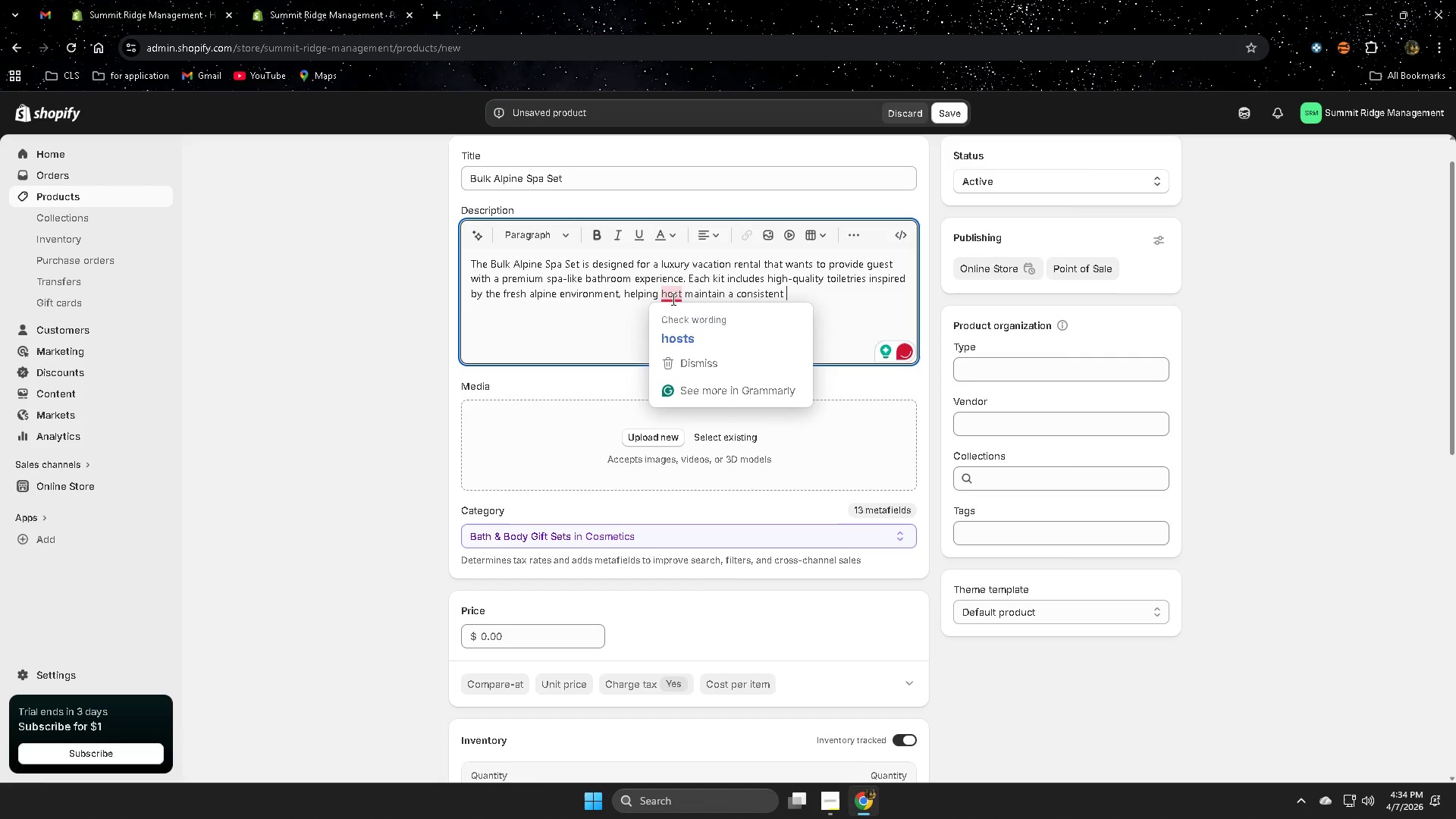 
double_click([788, 304])
 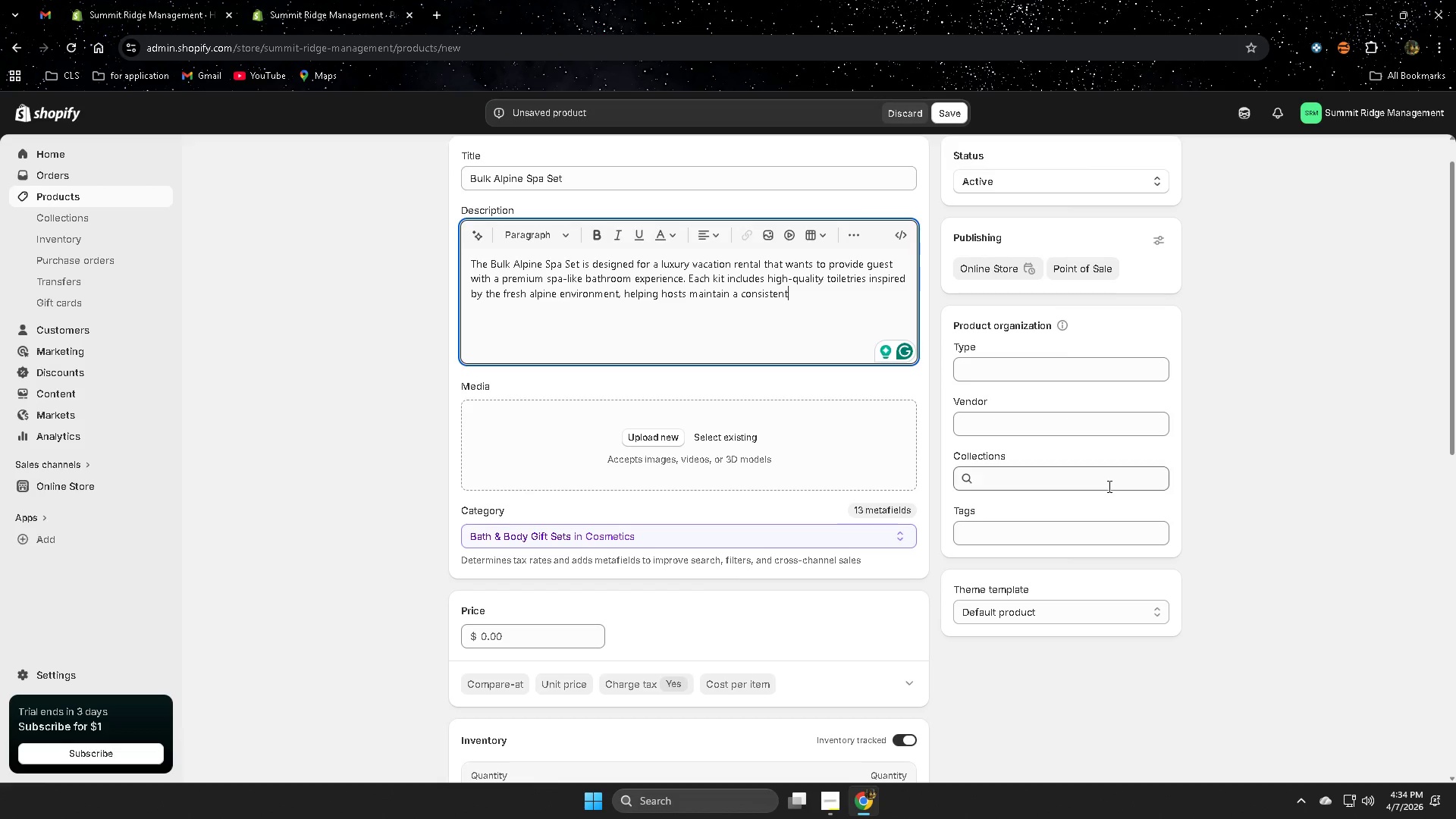 
wait(20.14)
 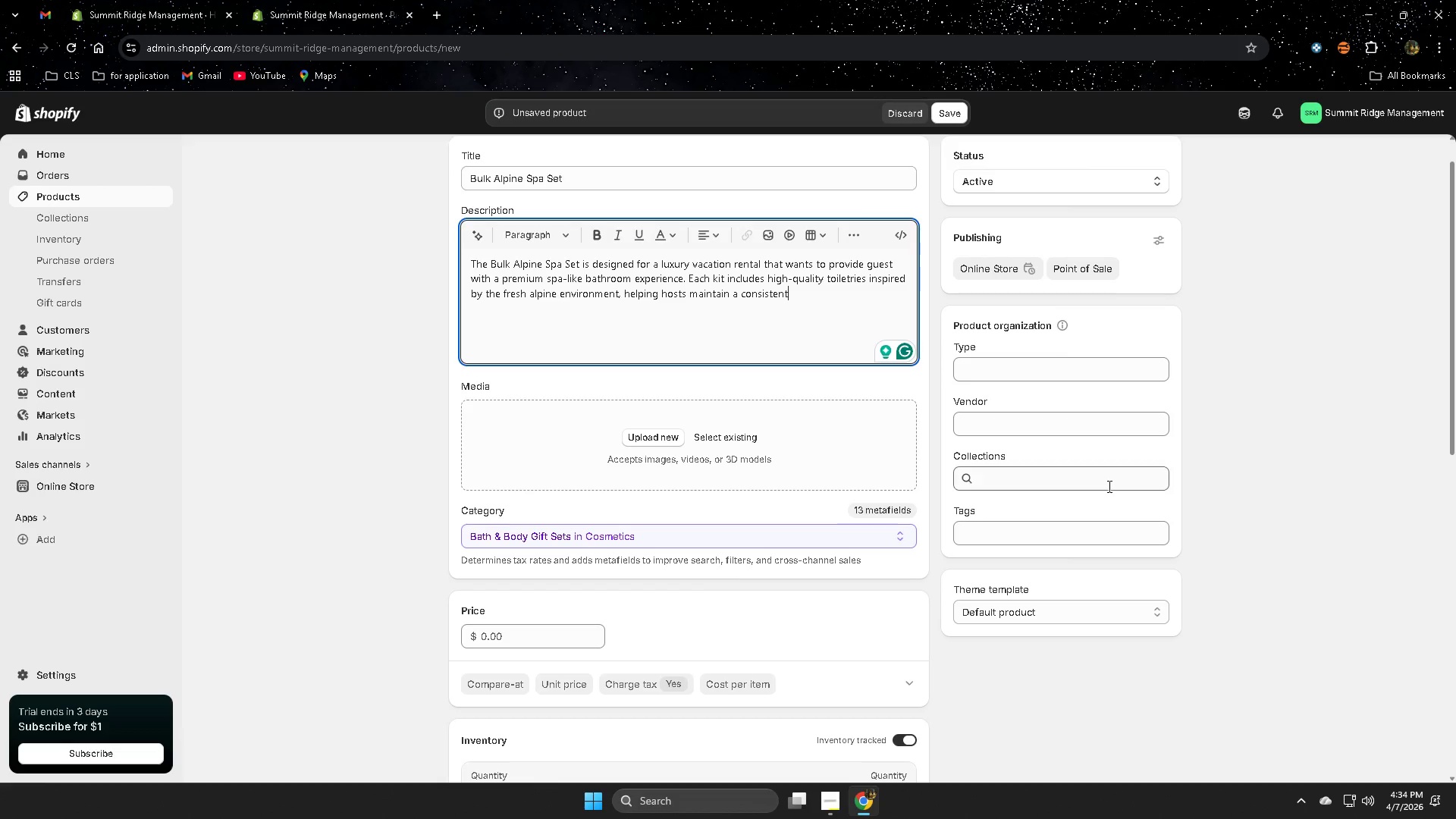 
type( gyes)
key(Backspace)
key(Backspace)
key(Backspace)
type(uests )
key(Backspace)
key(Backspace)
type( exp)
 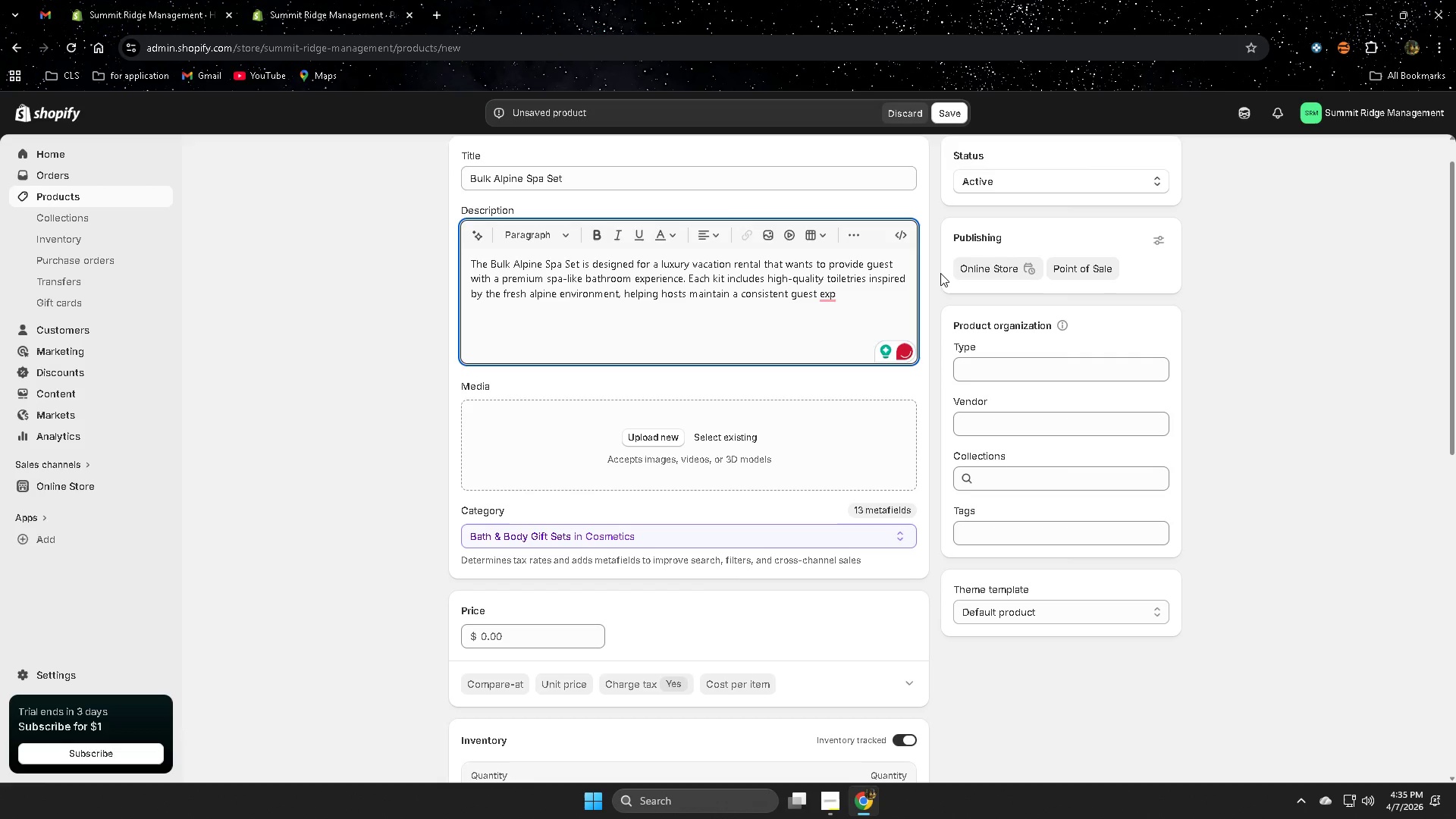 
type(erri)
key(Backspace)
key(Backspace)
type(ience acress)
key(Backspace)
key(Backspace)
key(Backspace)
key(Backspace)
type(ross everty)
key(Backspace)
key(Backspace)
type(t)
key(Backspace)
type(e)
key(Backspace)
type(y stay.Tos)
key(Backspace)
key(Backspace)
type(his bulk package is ideal)
 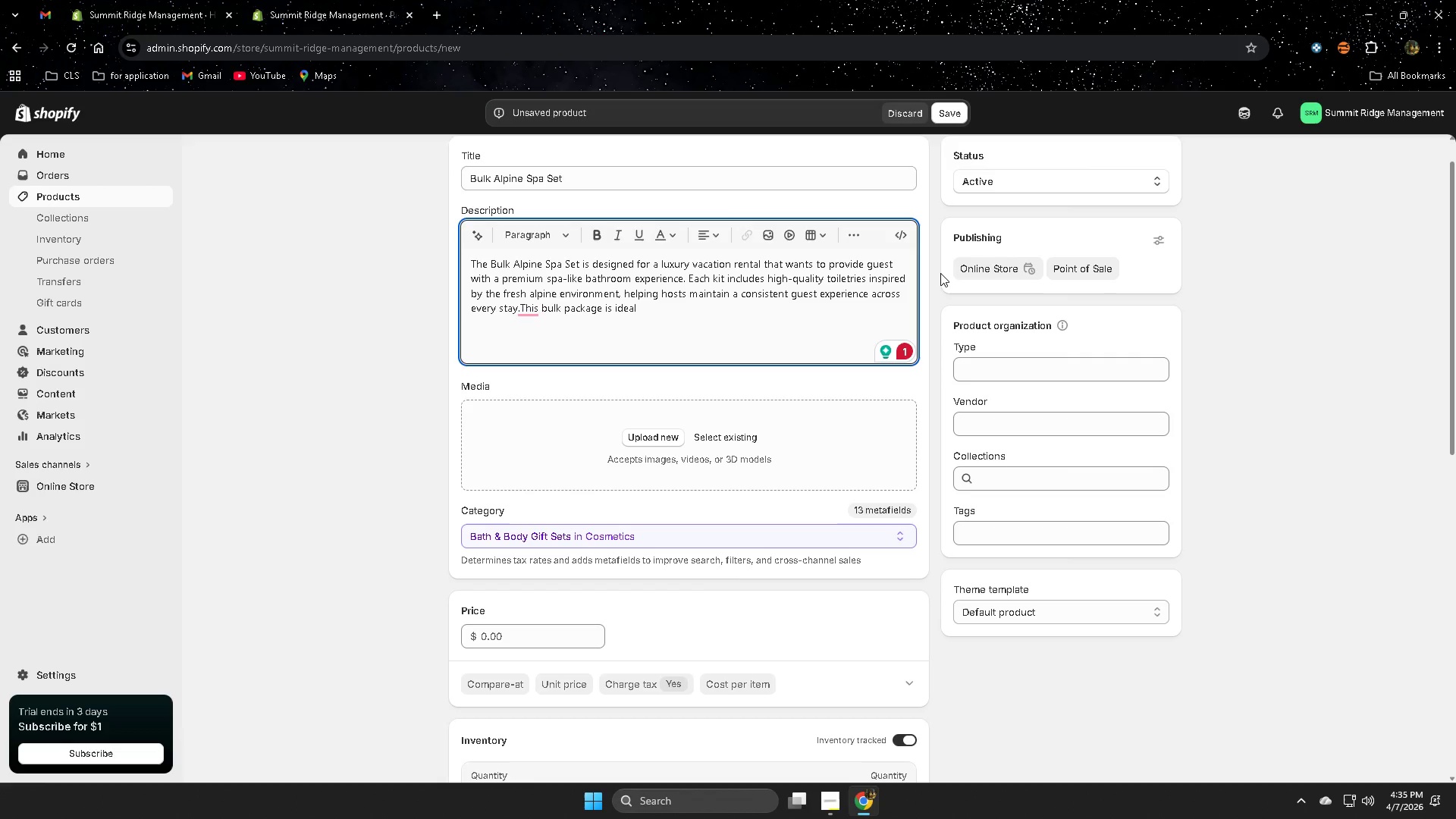 
wait(15.06)
 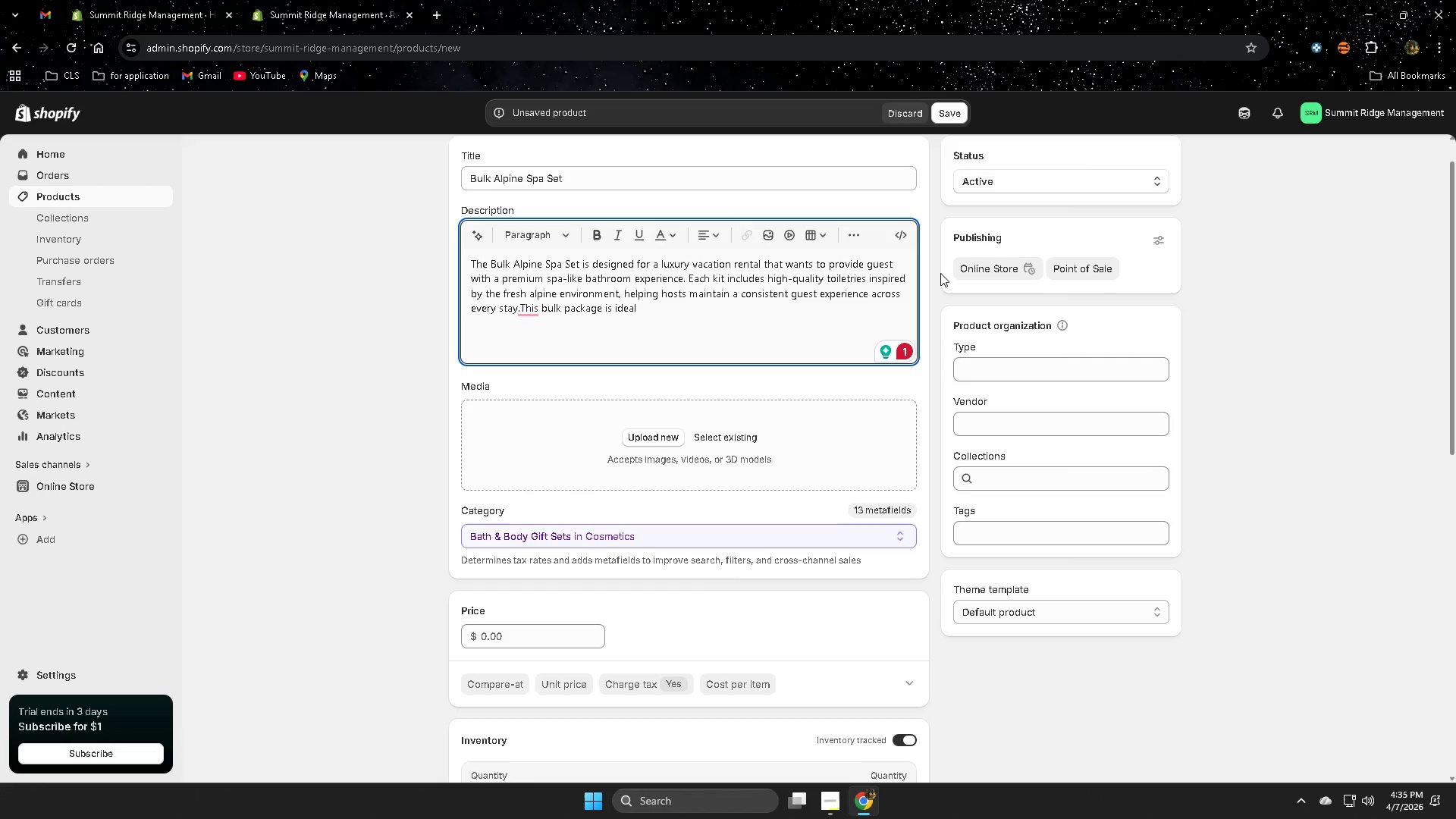 
left_click_drag(start_coordinate=[539, 344], to_coordinate=[543, 344])
 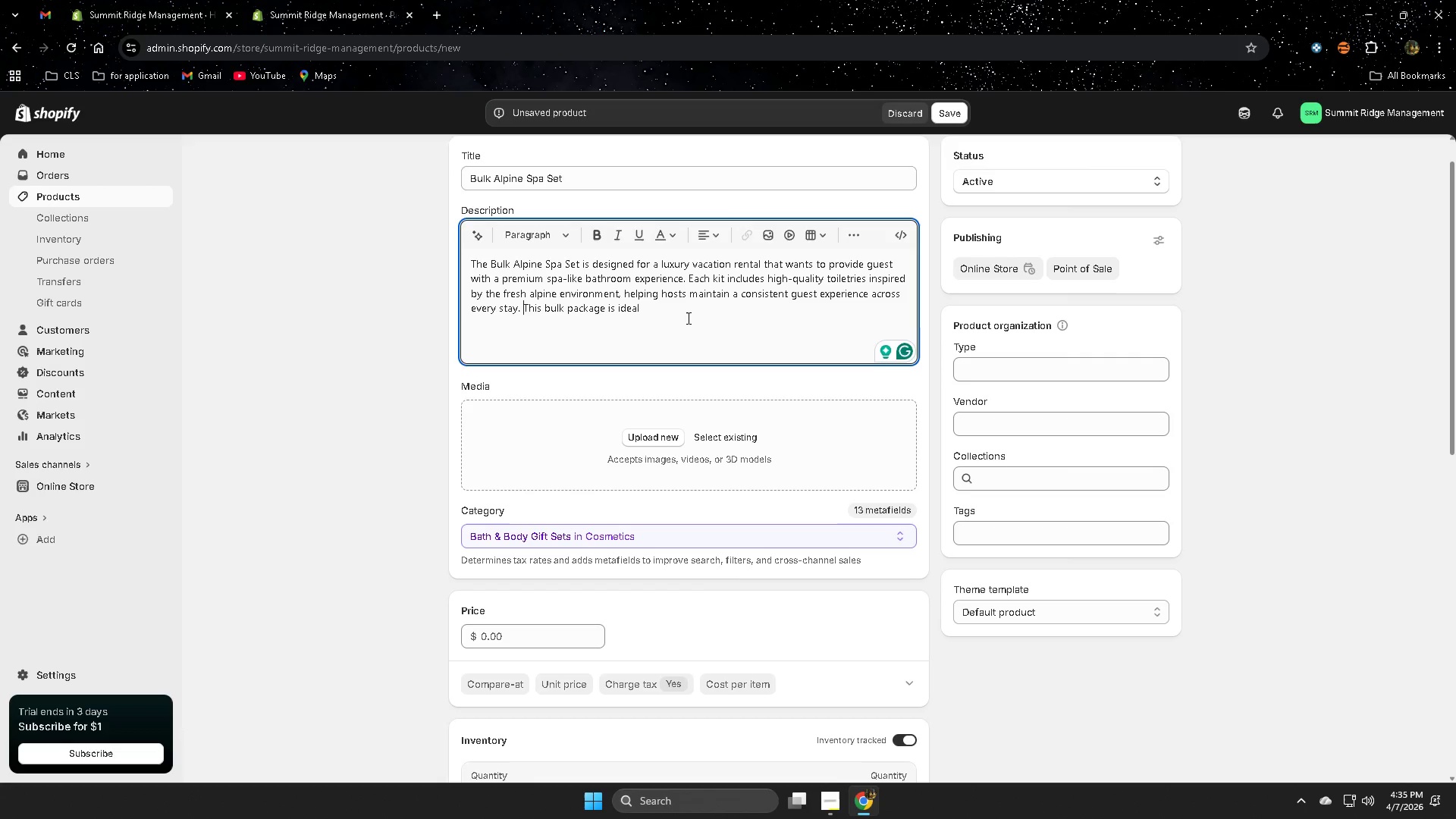 
left_click([689, 309])
 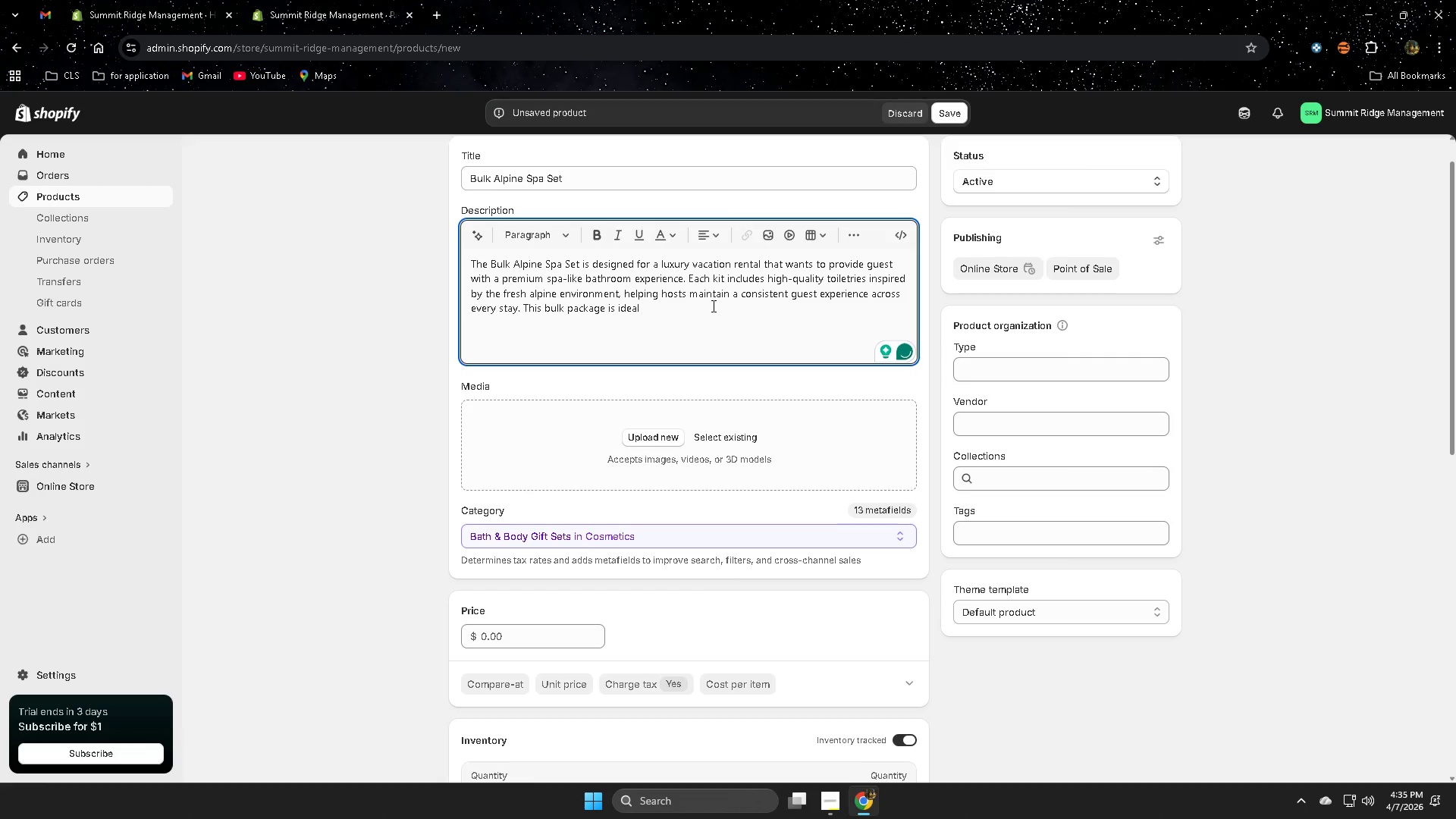 
wait(5.48)
 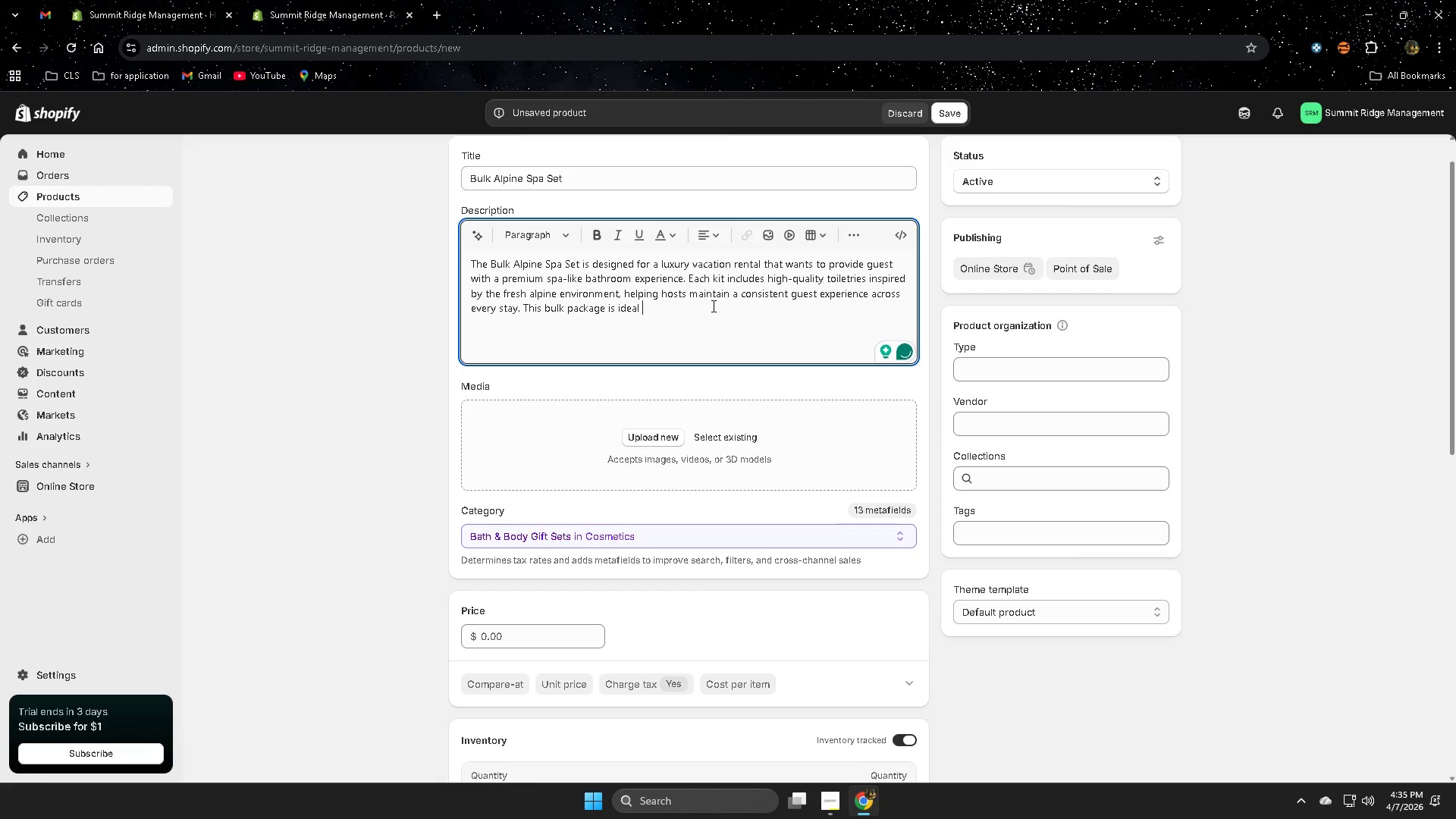 
type(for high-tunnov)
key(Backspace)
key(Backspace)
key(Backspace)
type(overs proer)
key(Backspace)
key(Backspace)
type(pertu)
key(Backspace)
type(ies)
 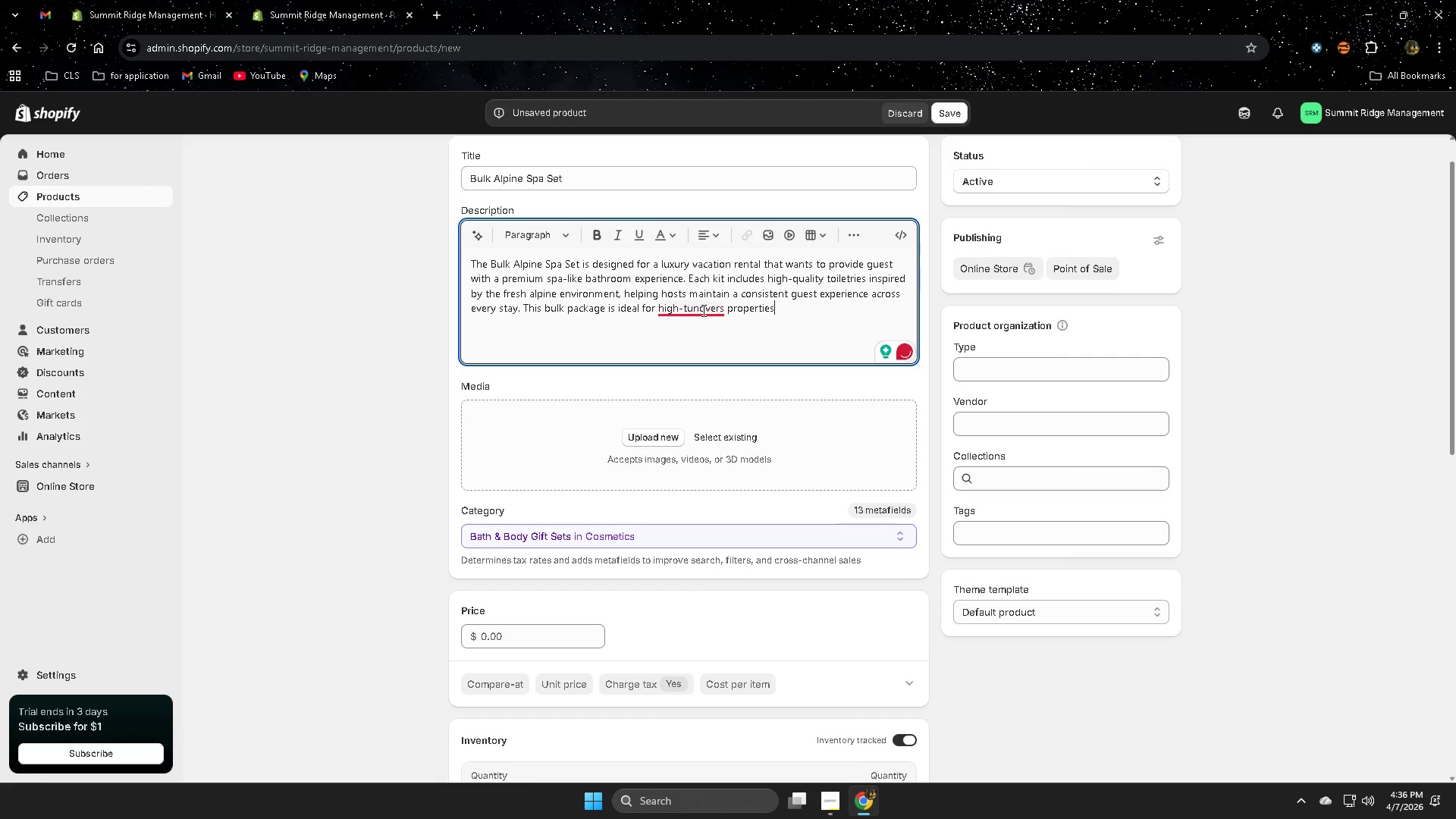 
double_click([798, 306])
 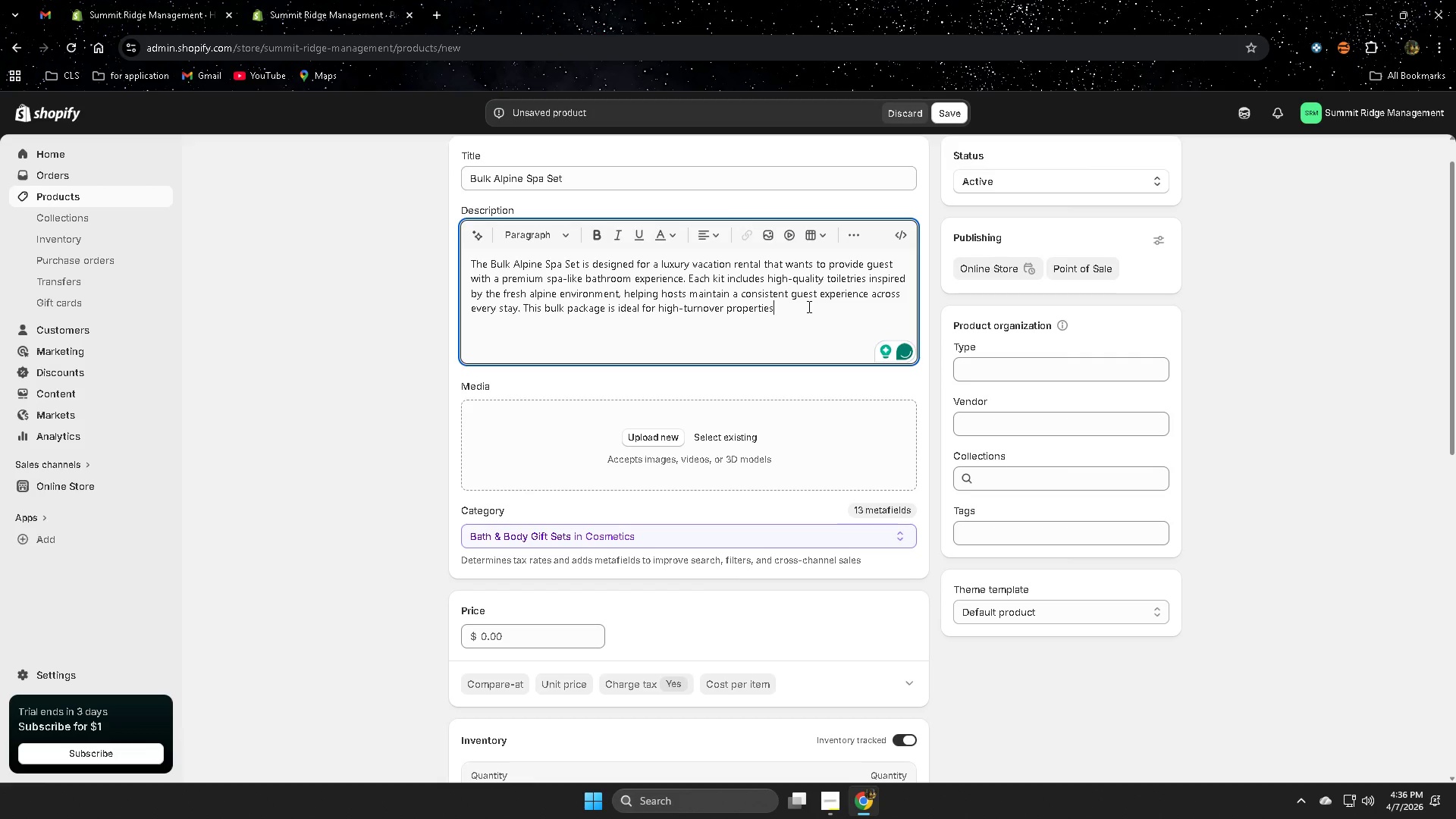 
type( that ew)
key(Backspace)
key(Backspace)
type(reqy)
key(Backspace)
type(uires )
key(Backspace)
type( )
key(Backspace)
key(Backspace)
type( frequent restocking of esse)
 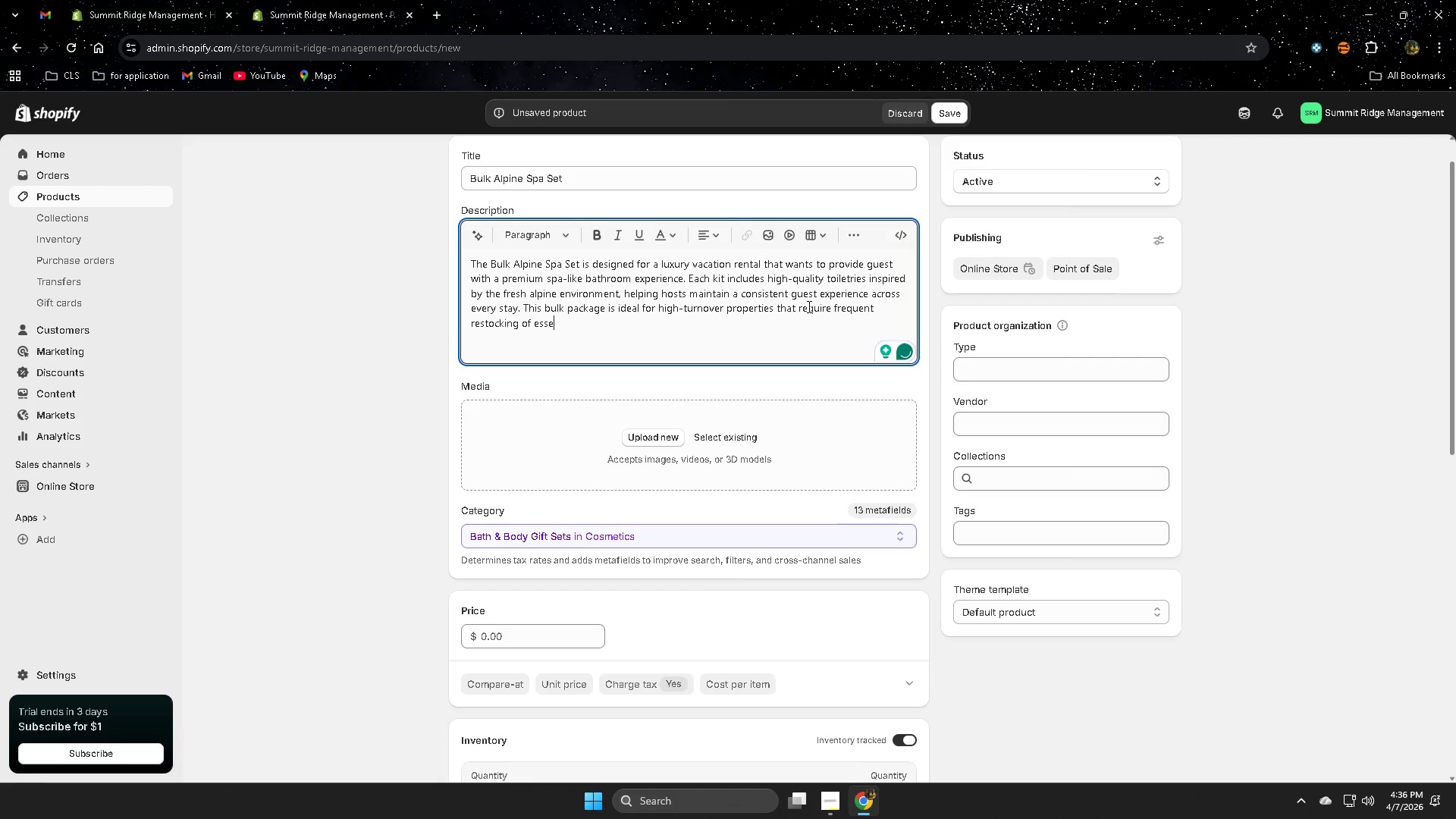 
type(ntial amenitires)
key(Backspace)
key(Backspace)
type(e)
key(Backspace)
key(Backspace)
type(es )
key(Backspace)
type(. Tje spa )
key(Backspace)
key(Backspace)
key(Backspace)
key(Backspace)
key(Backspace)
key(Backspace)
type(h)
key(Backspace)
key(Backspace)
type(he spa set is)
 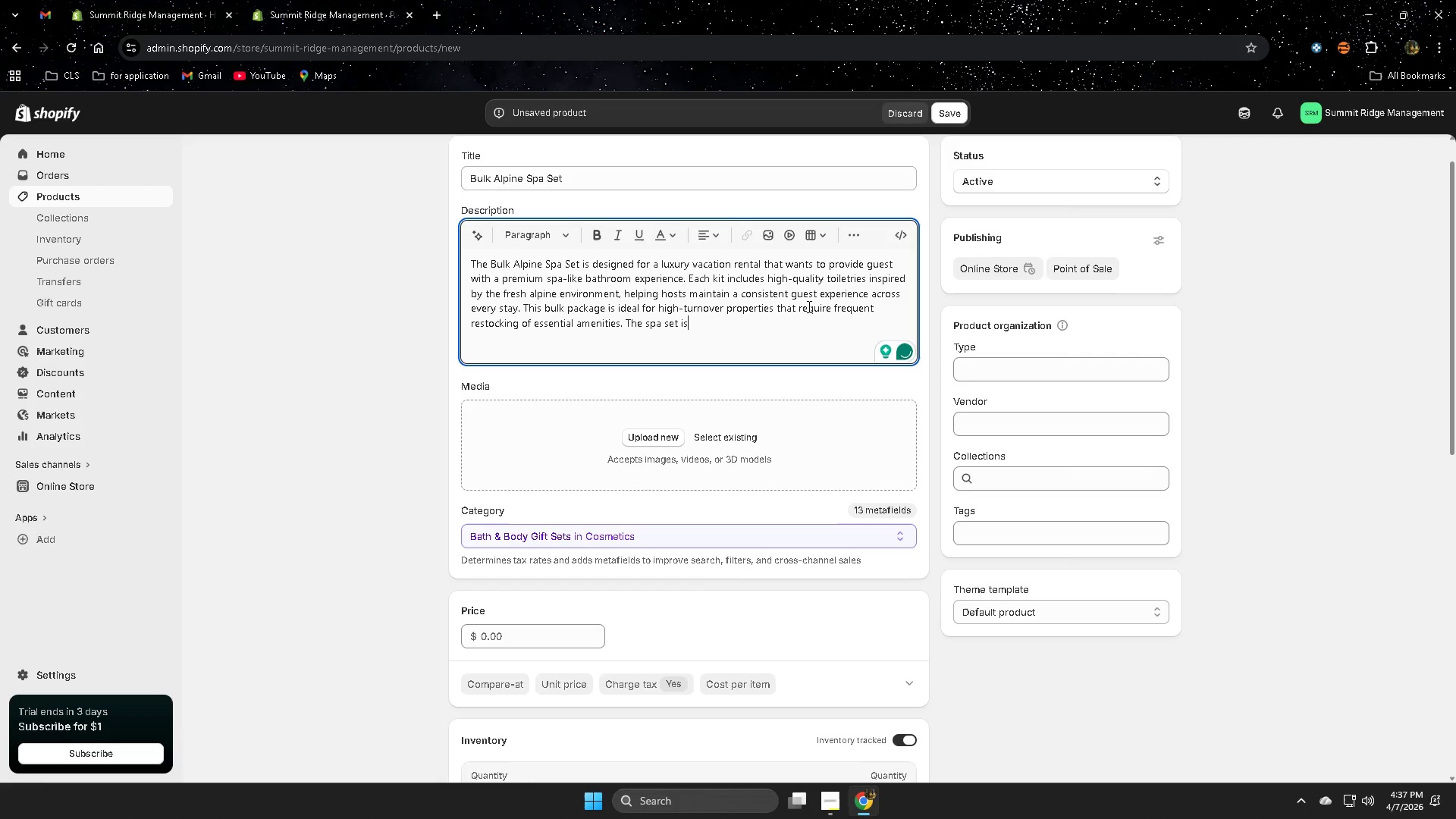 
key(Backspace)
key(Backspace)
type(iclides )
key(Backspace)
key(Backspace)
key(Backspace)
key(Backspace)
key(Backspace)
key(Backspace)
key(Backspace)
type(nclue)
key(Backspace)
type(des)
 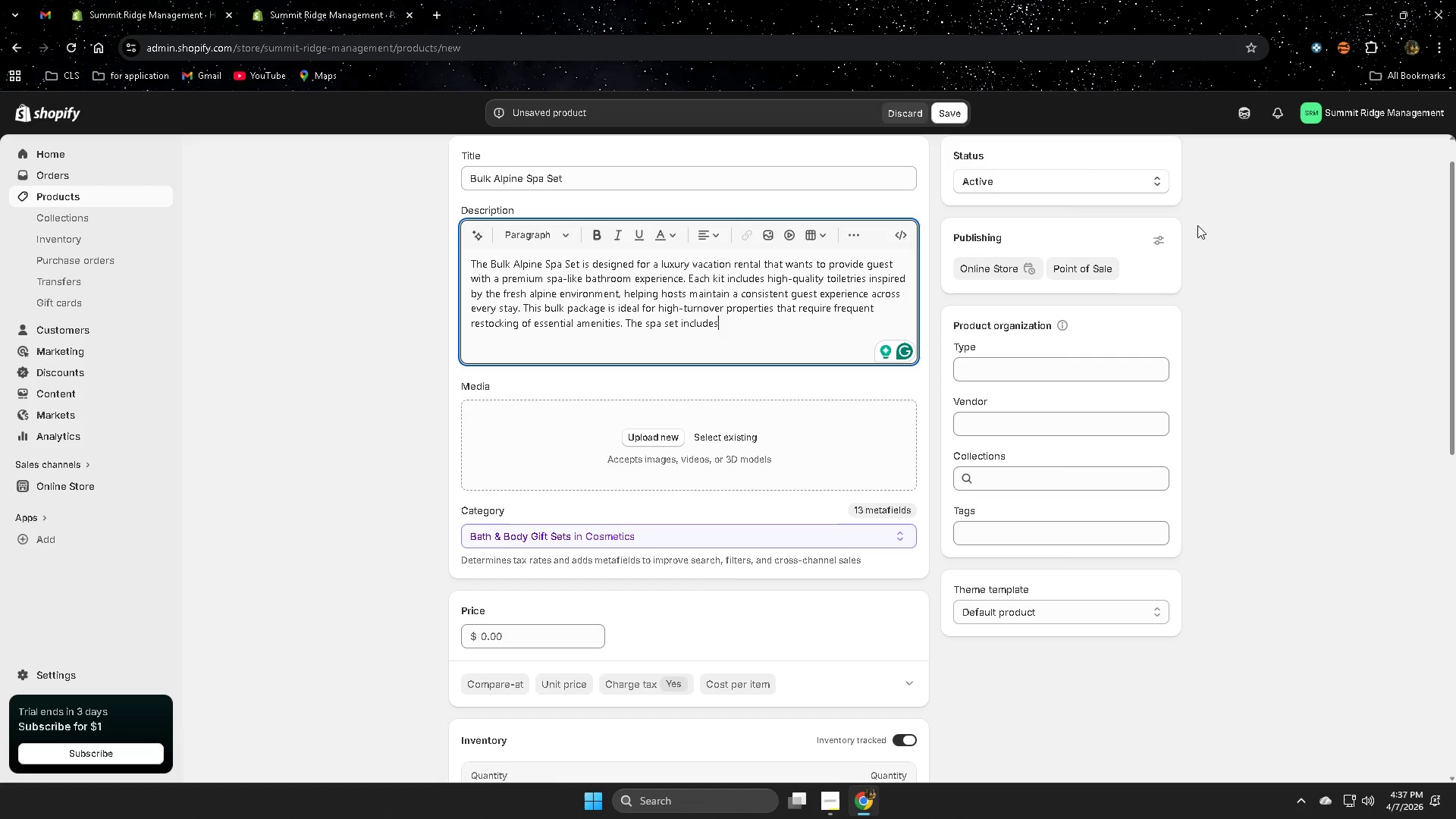 
wait(11.73)
 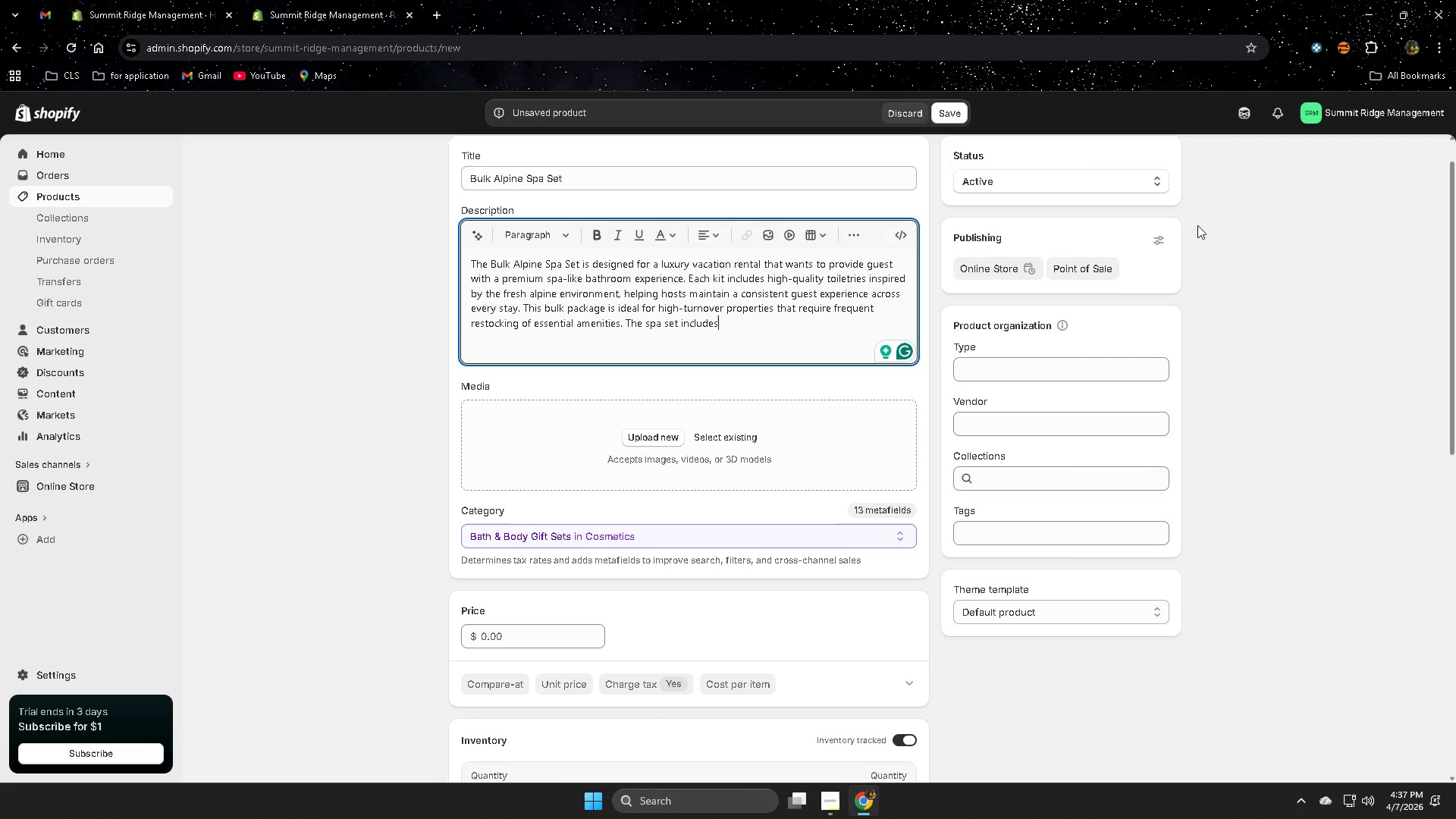 
type( sh)
key(Backspace)
key(Backspace)
type(shoa)
key(Backspace)
key(Backspace)
type(ampoo.)
key(Backspace)
type(m[ContextMenu])
 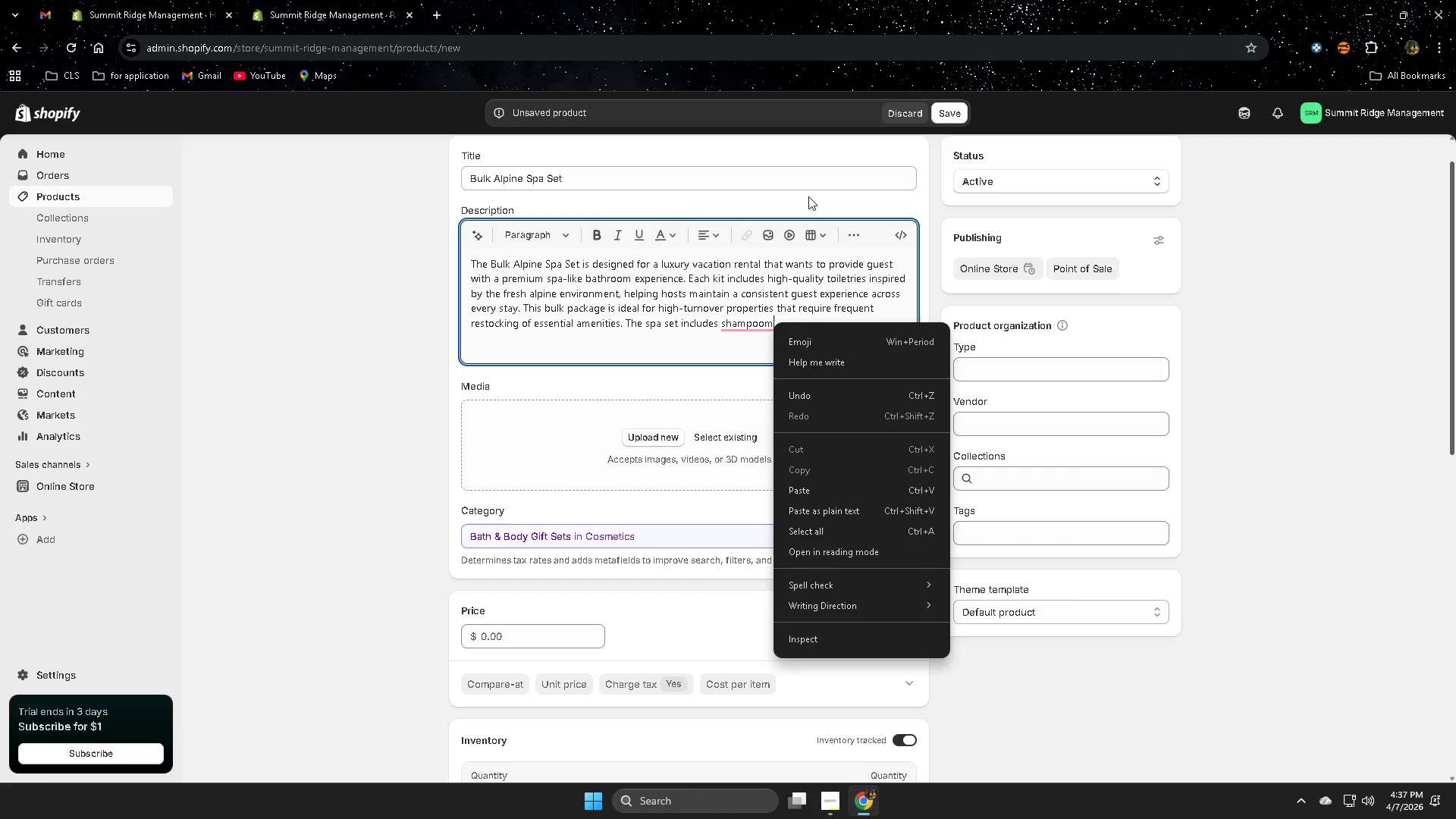 
left_click([348, 396])
 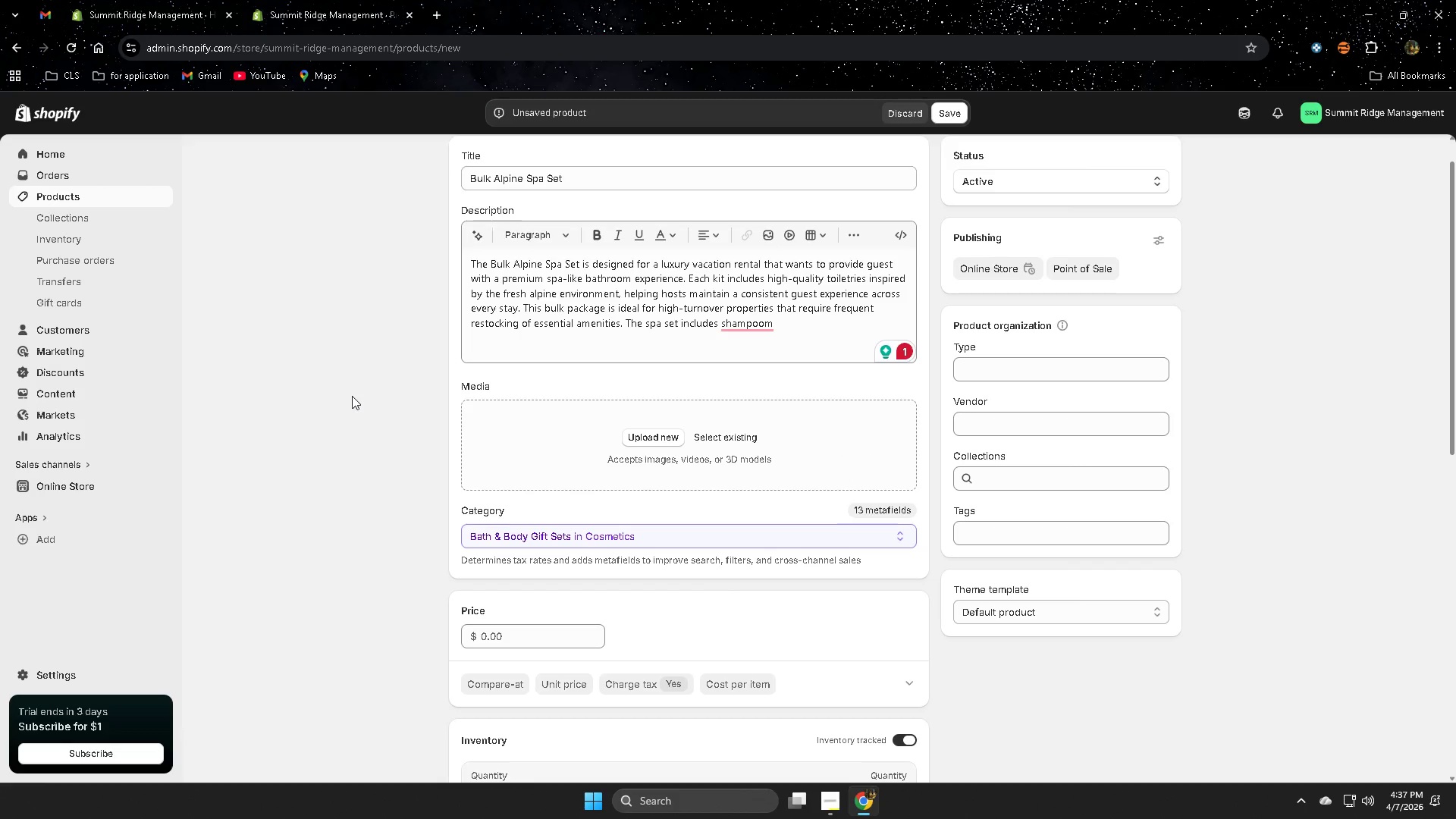 
key(Backspace)
 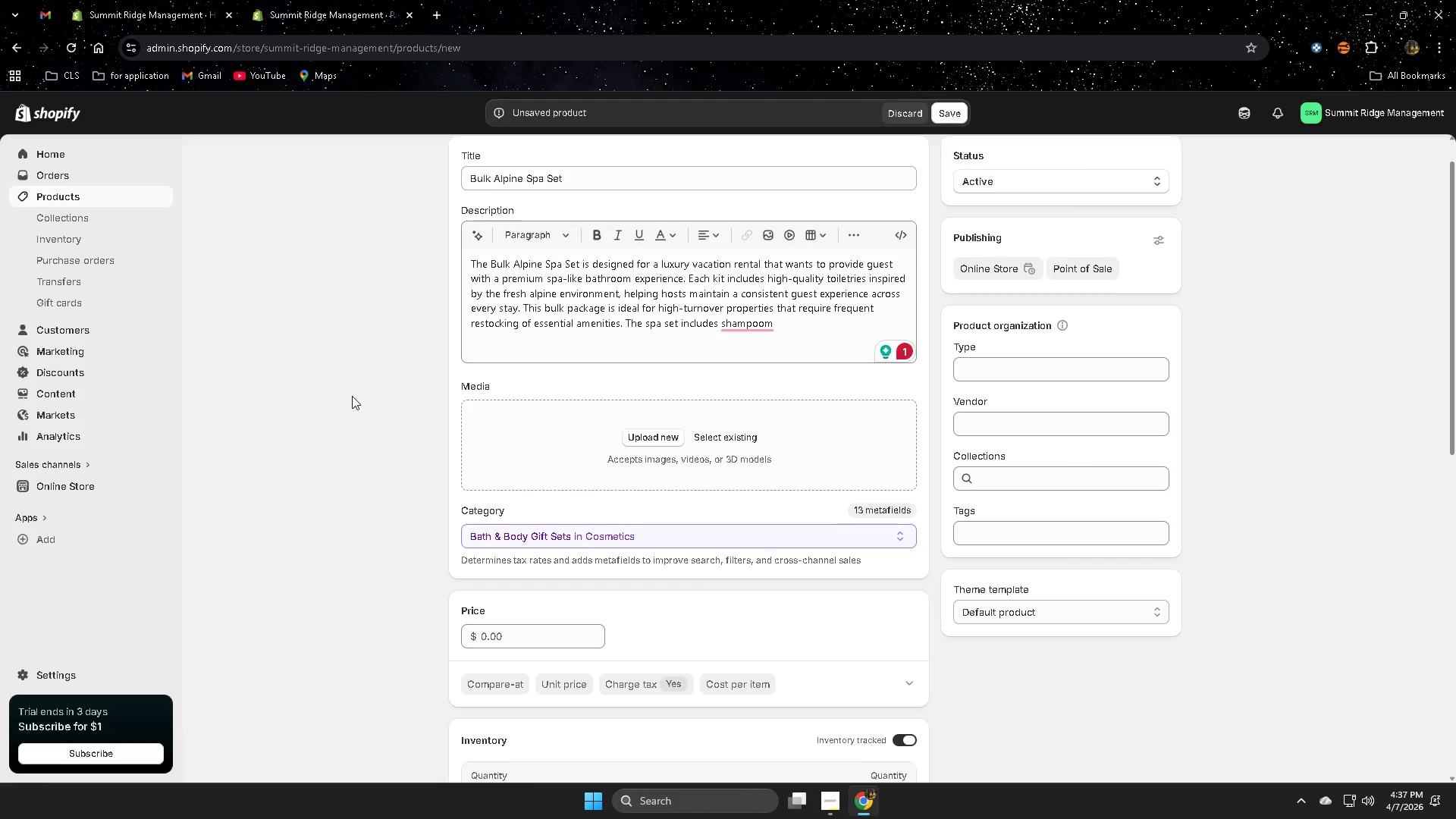 
key(Backspace)
 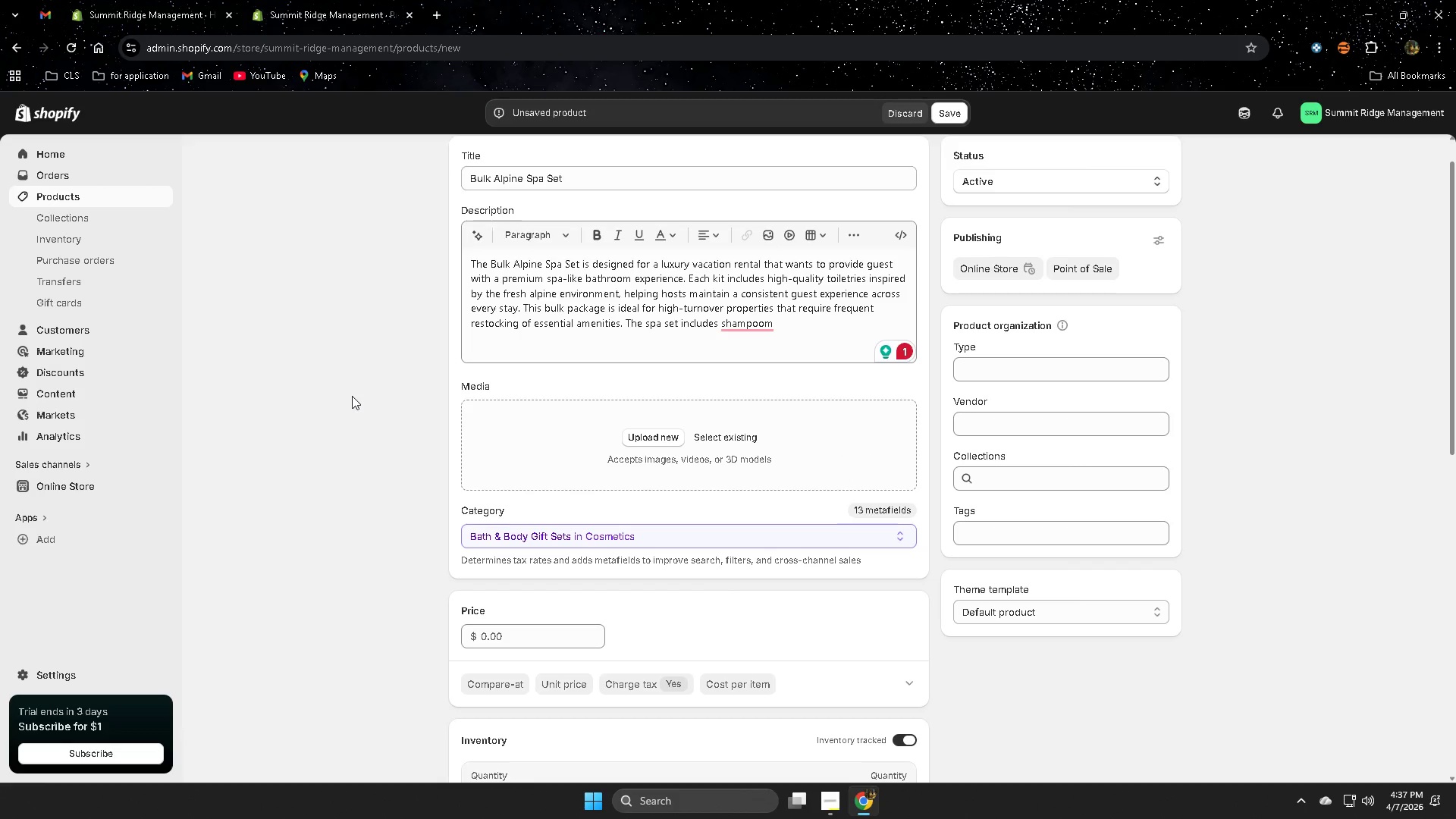 
key(Backspace)
 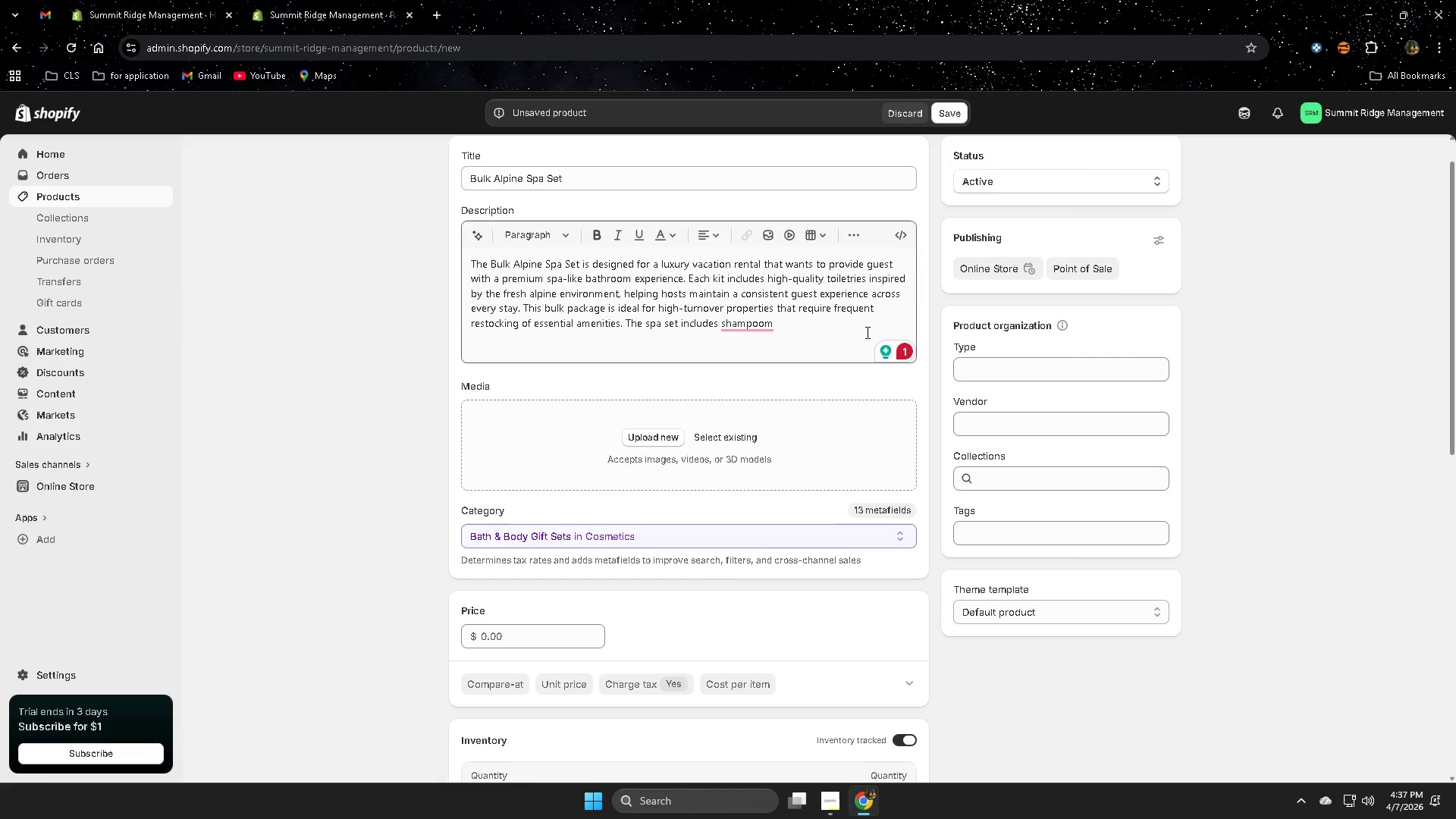 
double_click([816, 322])
 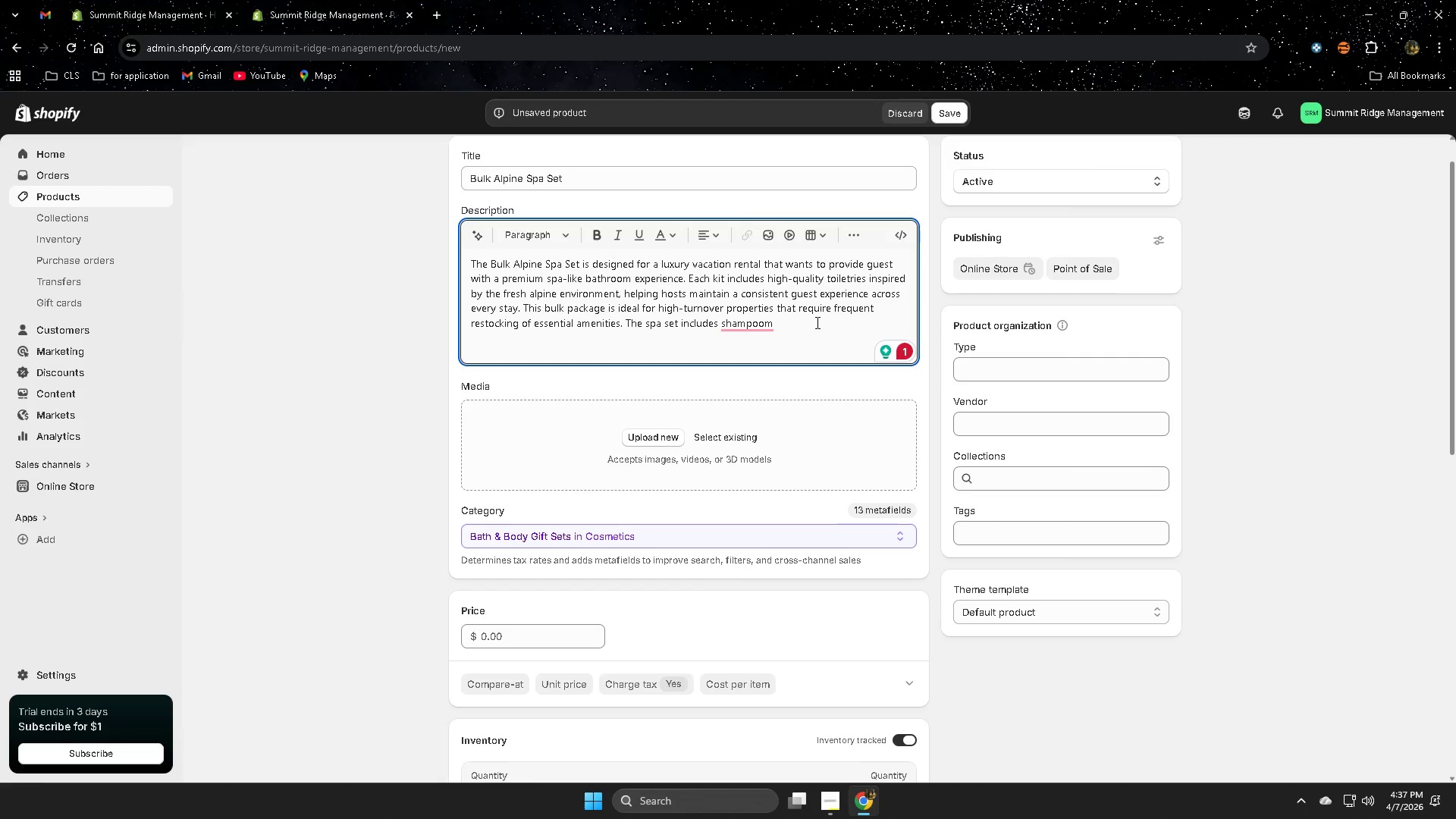 
key(Backspace)
key(Backspace)
key(Backspace)
type(pp)
key(Backspace)
key(Backspace)
type(oo, conditioner ,)
key(Backspace)
key(Backspace)
type(, bpd)
key(Backspace)
key(Backspace)
type(ody wash )
key(Backspace)
type(.)
key(Backspace)
type(, and )
 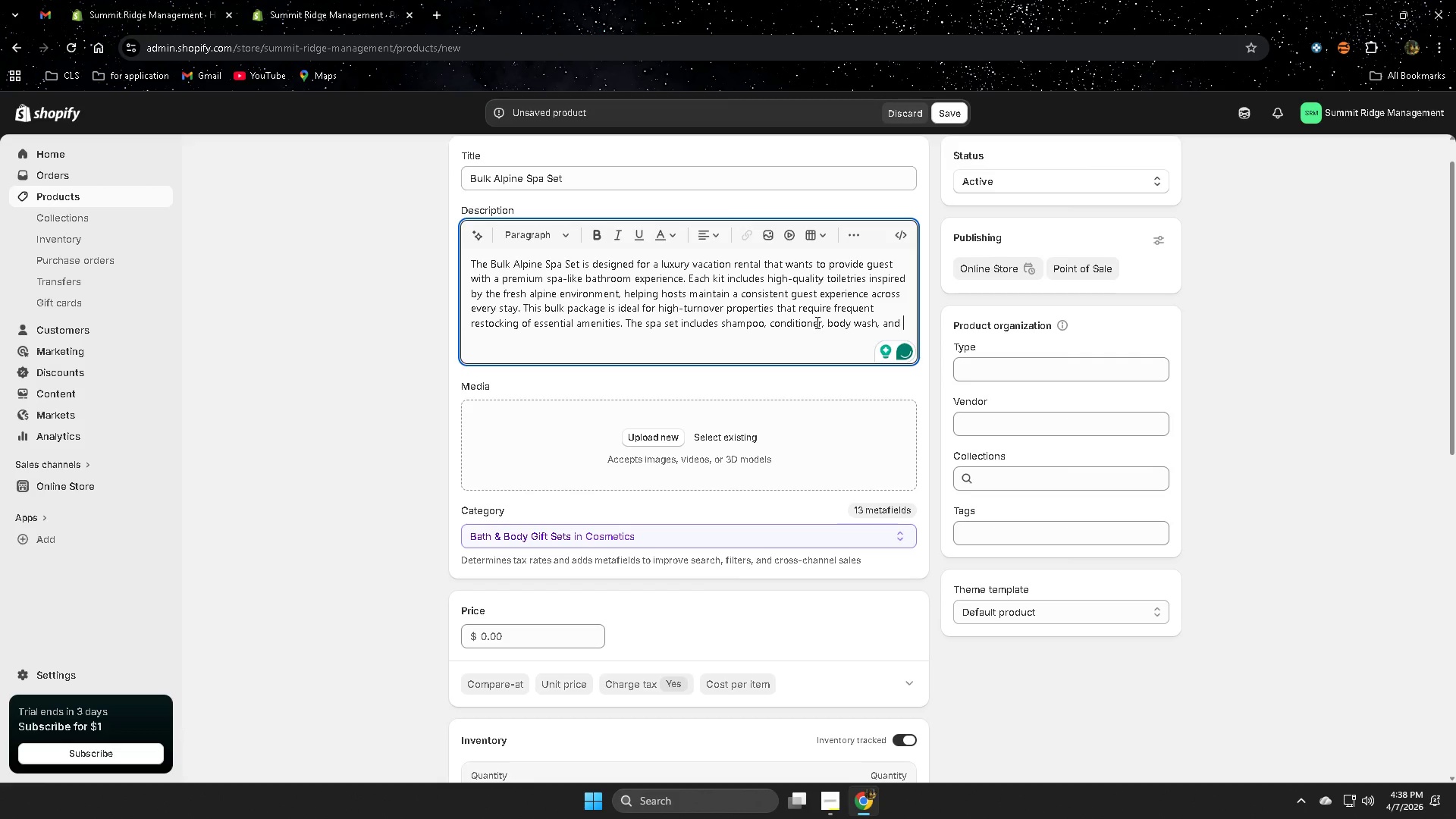 
wait(5.94)
 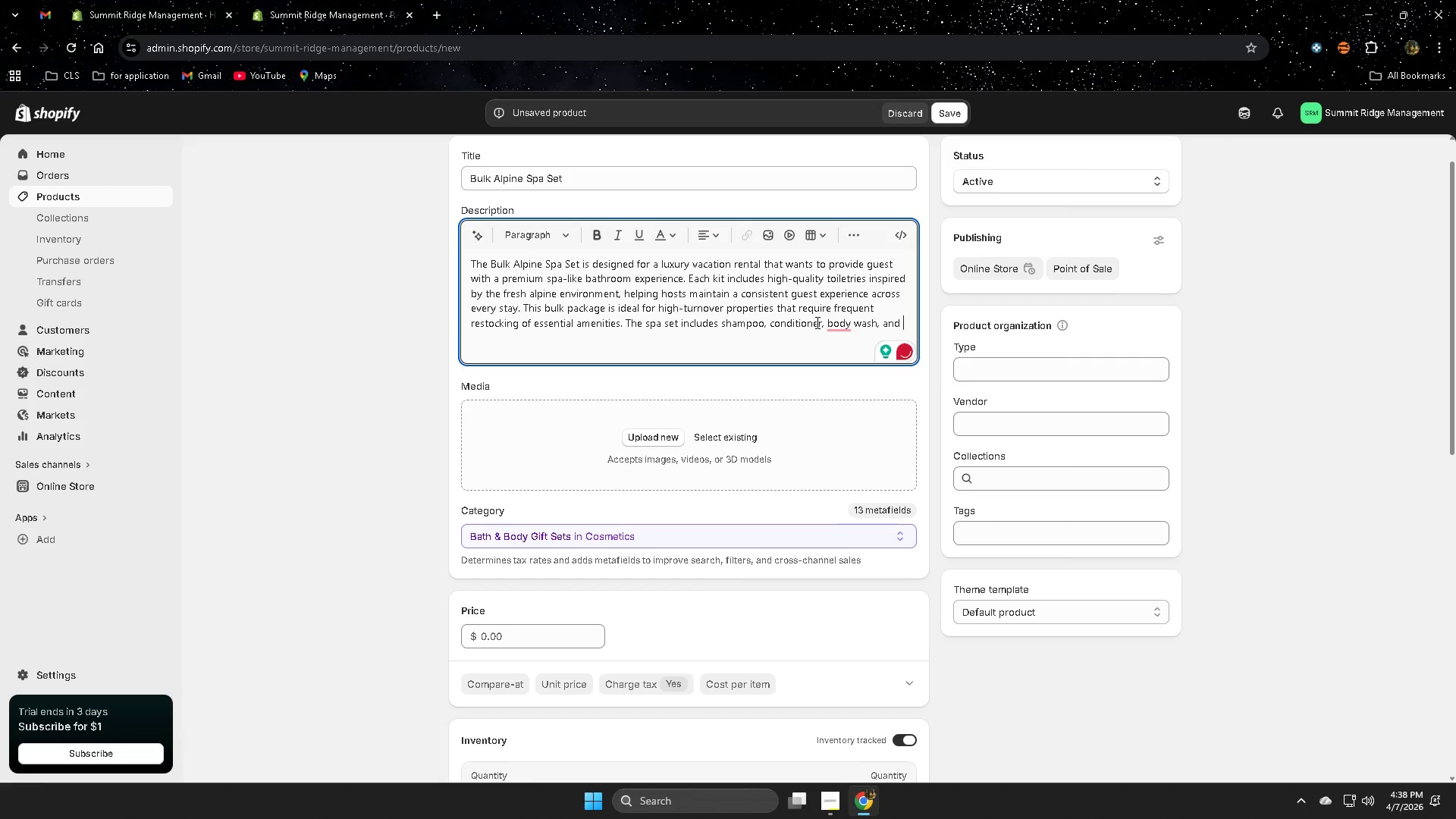 
type(moistiri)
key(Backspace)
key(Backspace)
type(u)
key(Backspace)
key(Backspace)
type(urizing )
 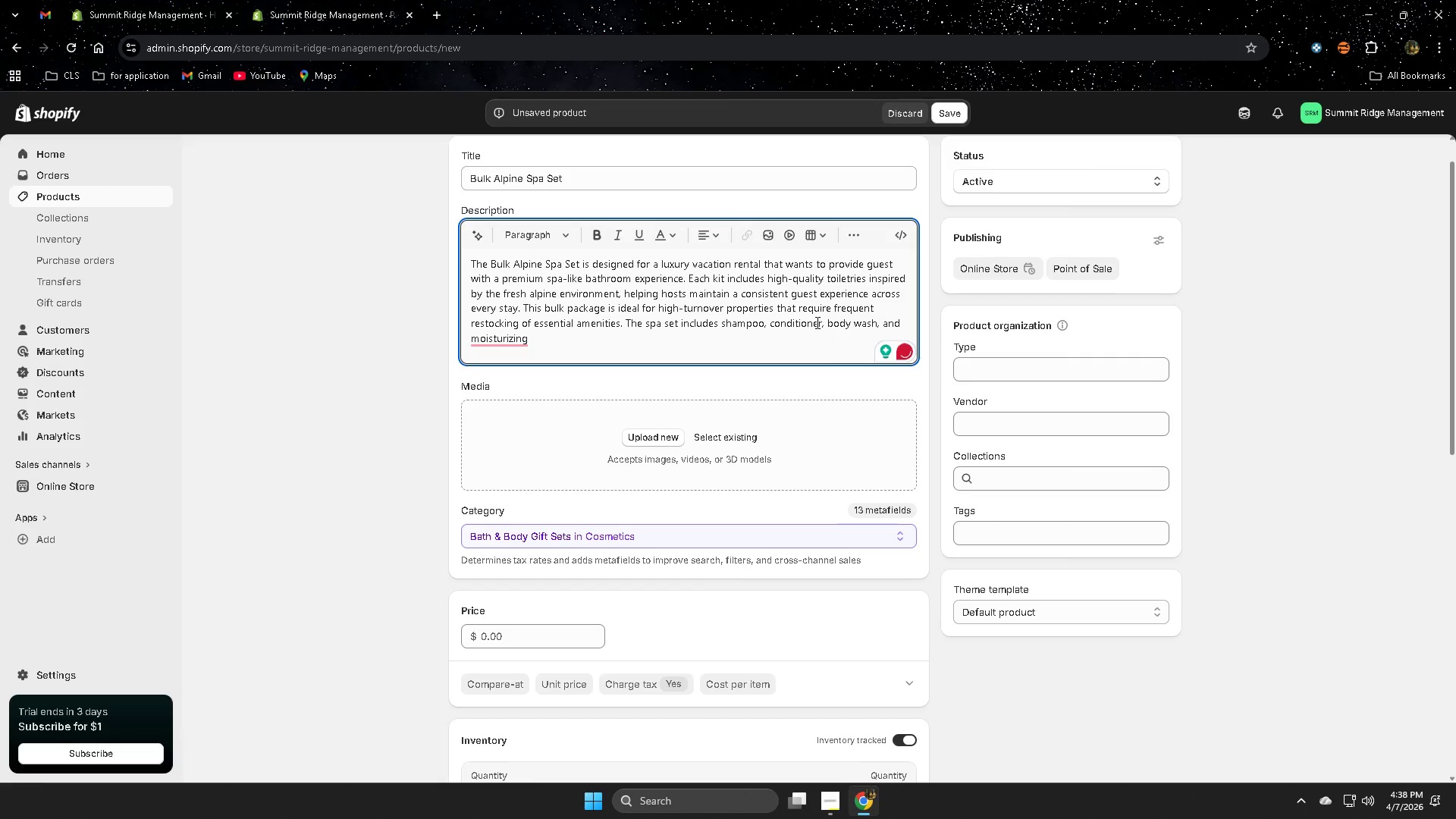 
type(lotion)
 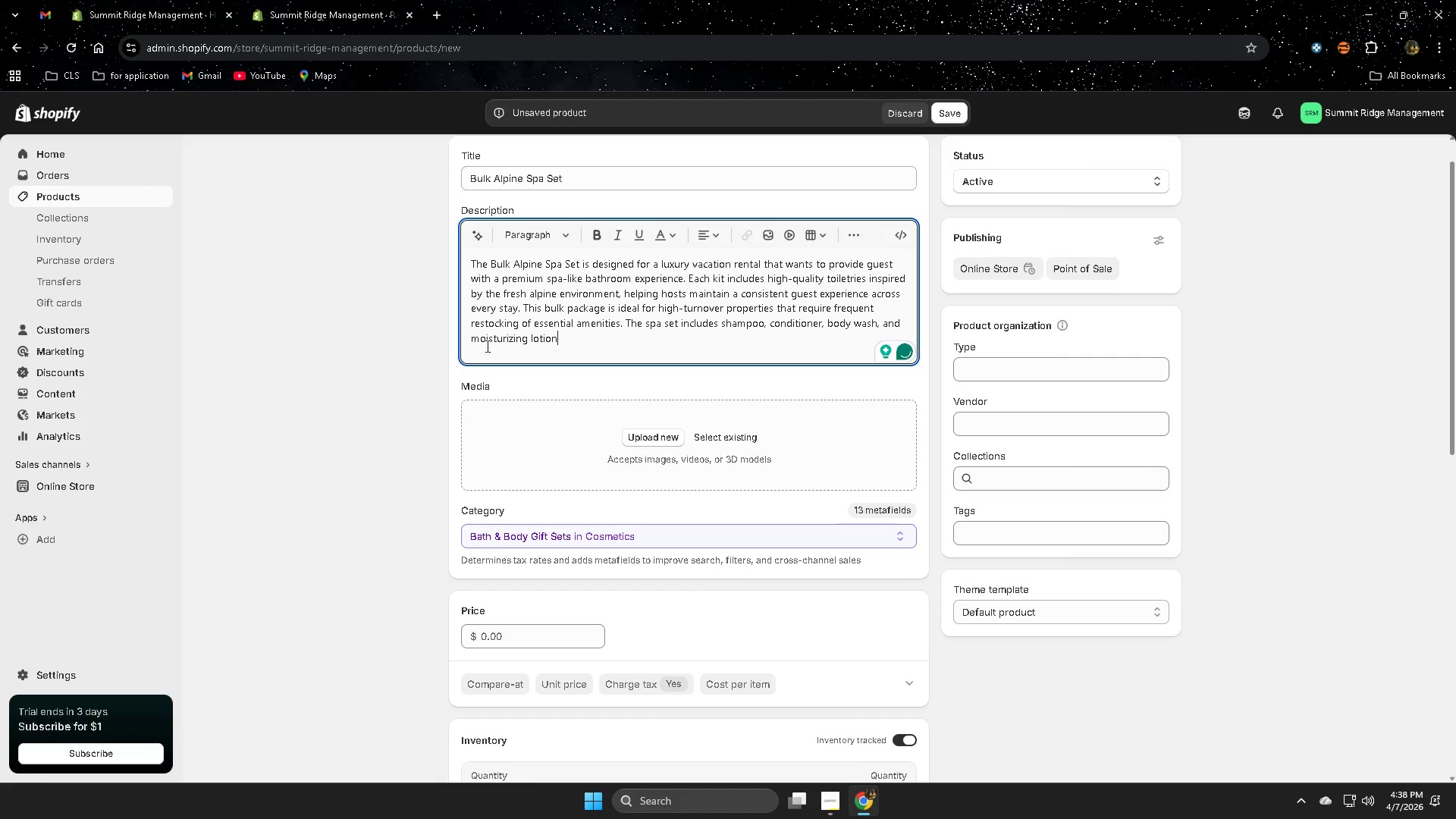 
left_click([629, 344])
 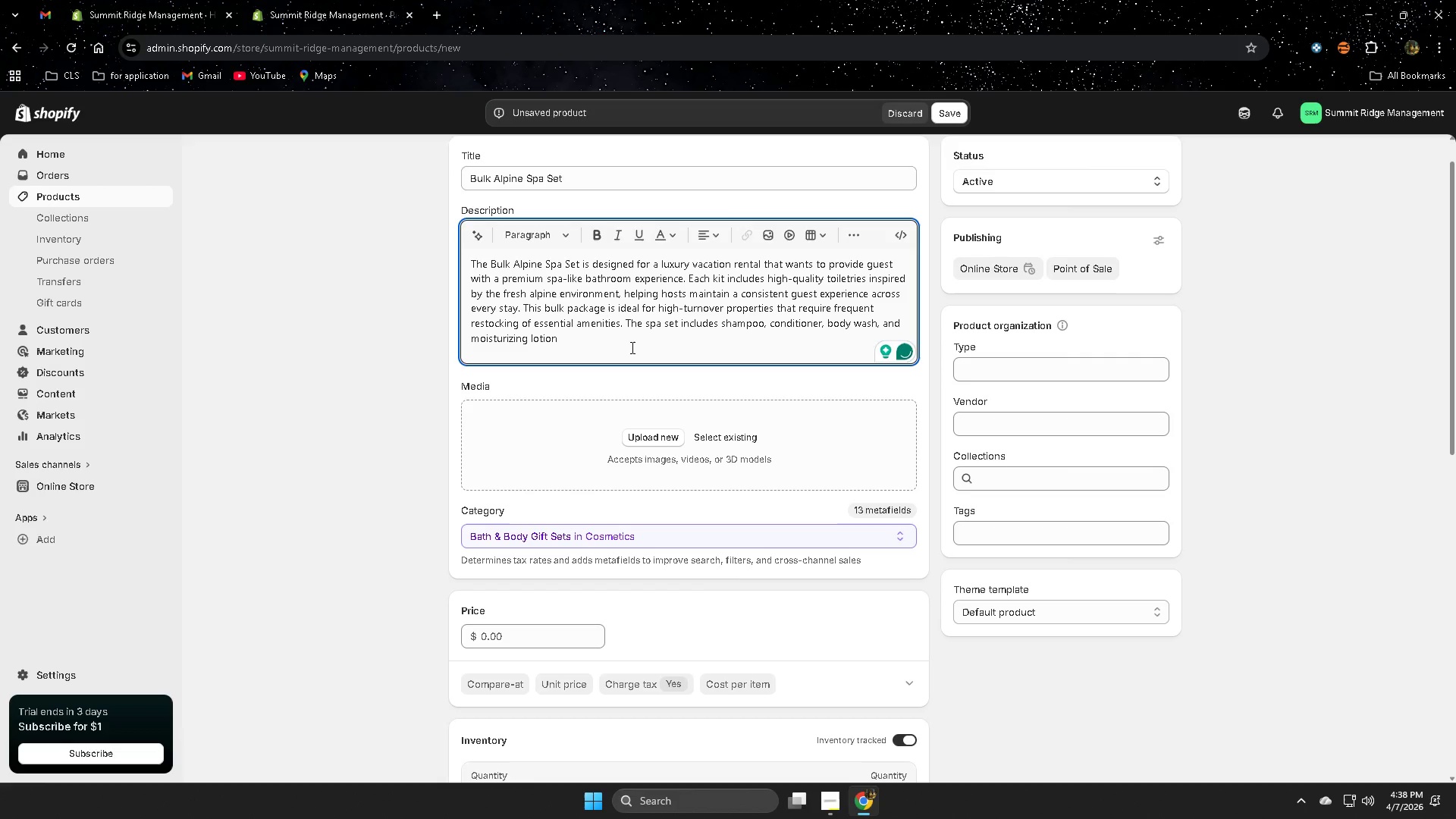 
type( [acl)
key(Backspace)
key(Backspace)
key(Backspace)
key(Backspace)
type(pl)
key(Backspace)
type(ackage )
 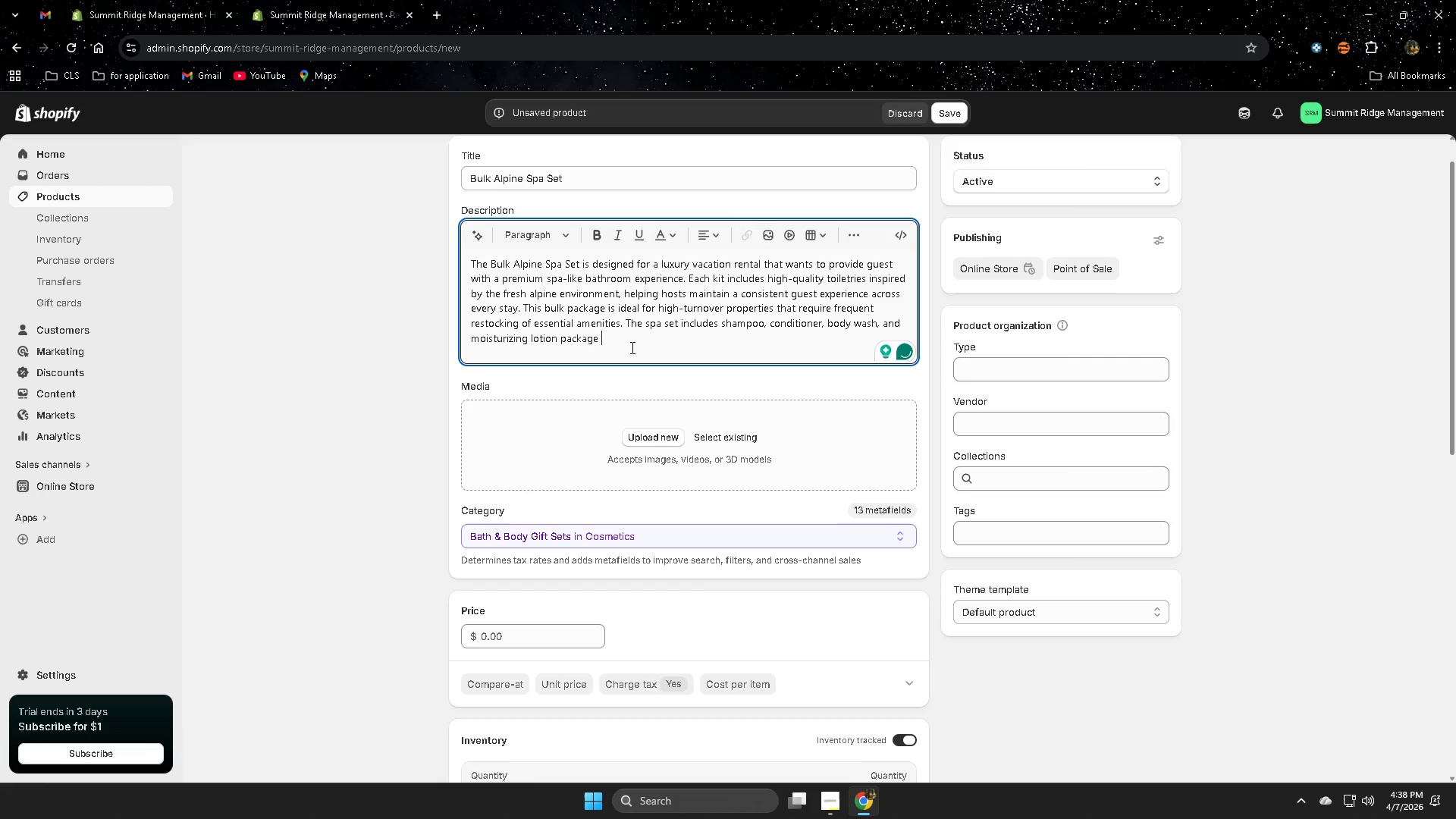 
wait(9.58)
 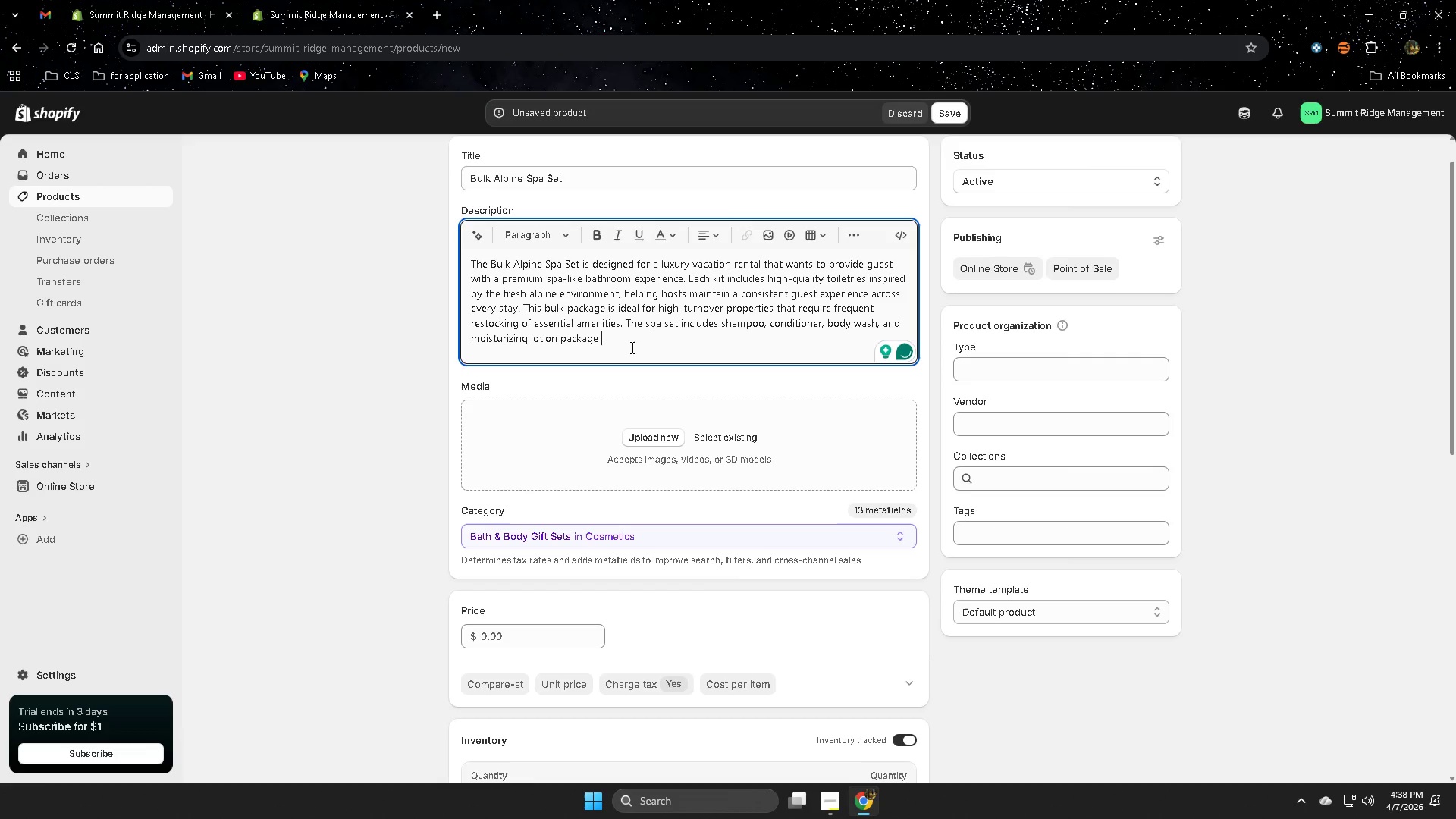 
type(d )
key(Backspace)
key(Backspace)
key(Backspace)
type(d in elegent )
key(Backspace)
key(Backspace)
key(Backspace)
type(amt)
key(Backspace)
key(Backspace)
key(Backspace)
key(Backspace)
type(am)
key(Backspace)
type(nt refillabe )
key(Backspace)
key(Backspace)
key(Backspace)
key(Backspace)
key(Backspace)
 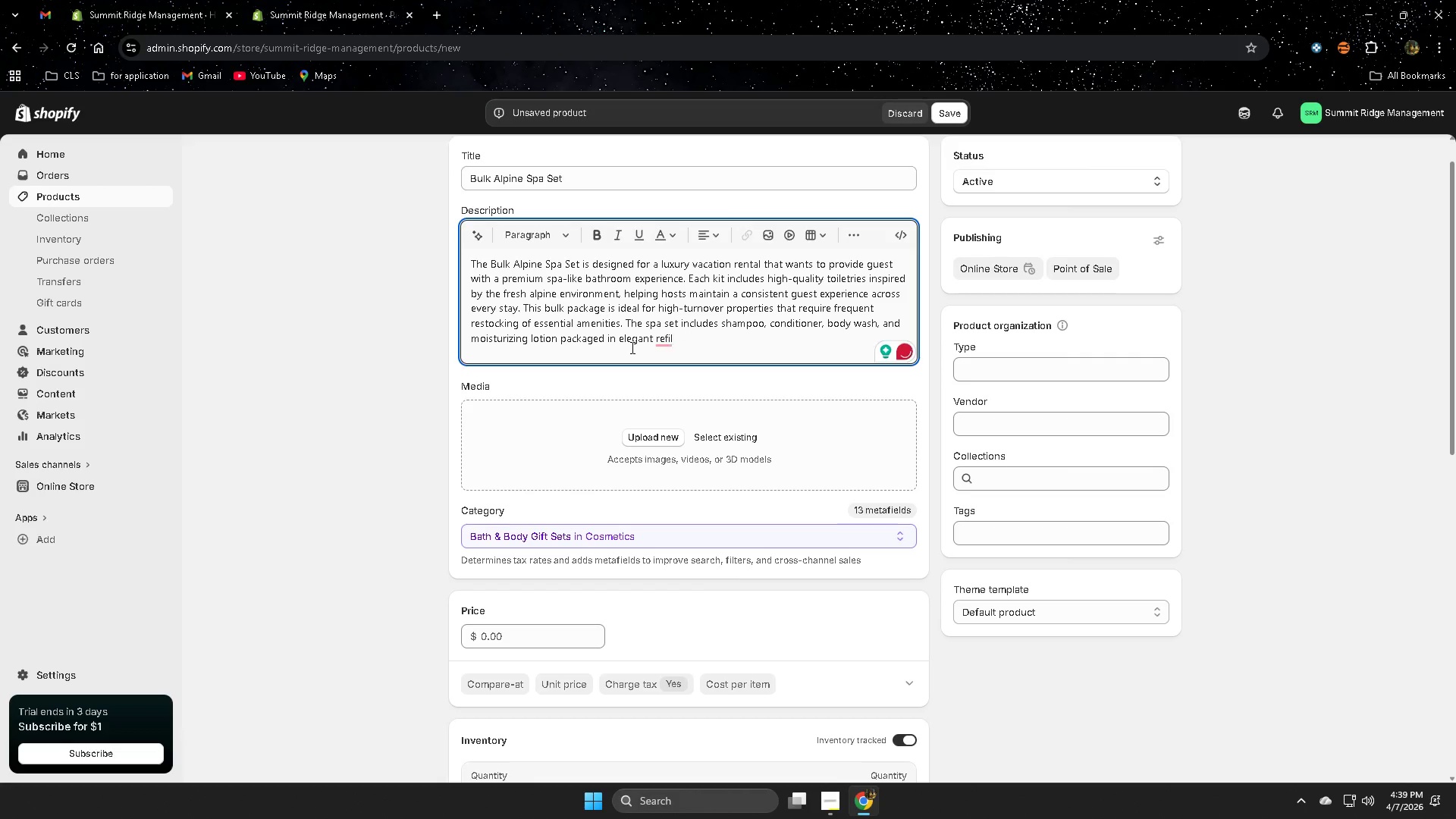 
key(Backspace)
type(llabe container )
 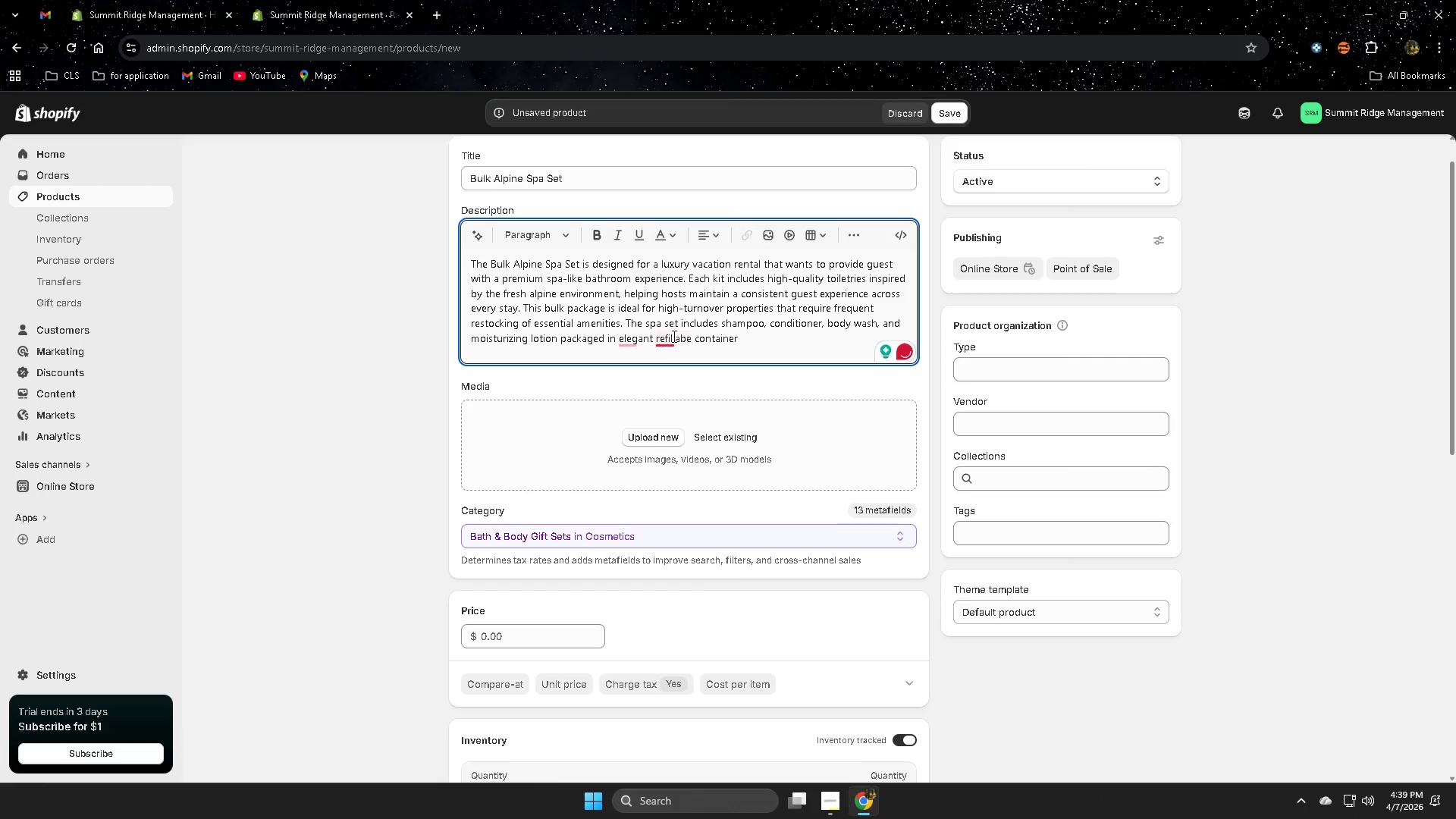 
left_click([676, 379])
 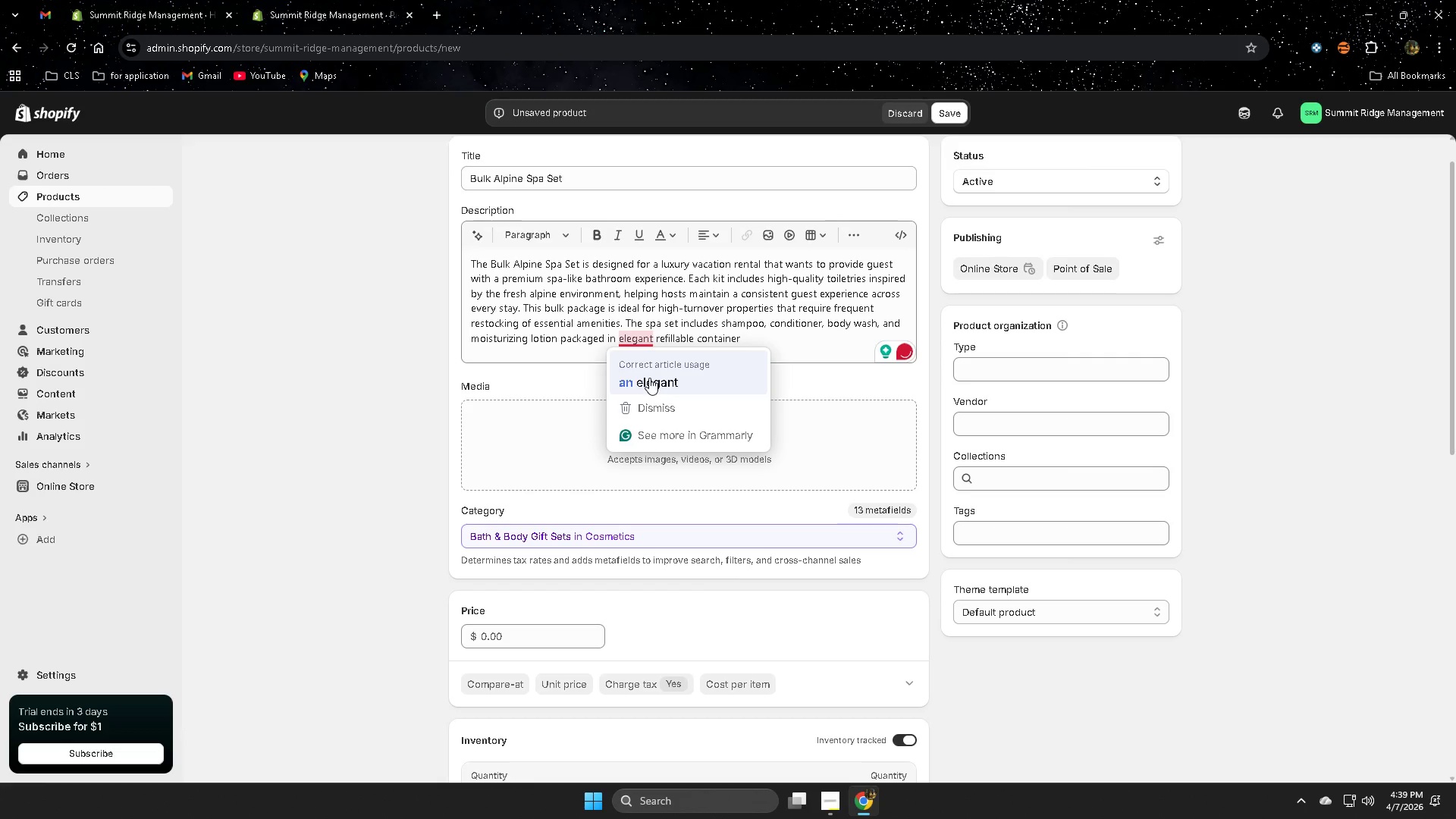 
left_click([649, 378])
 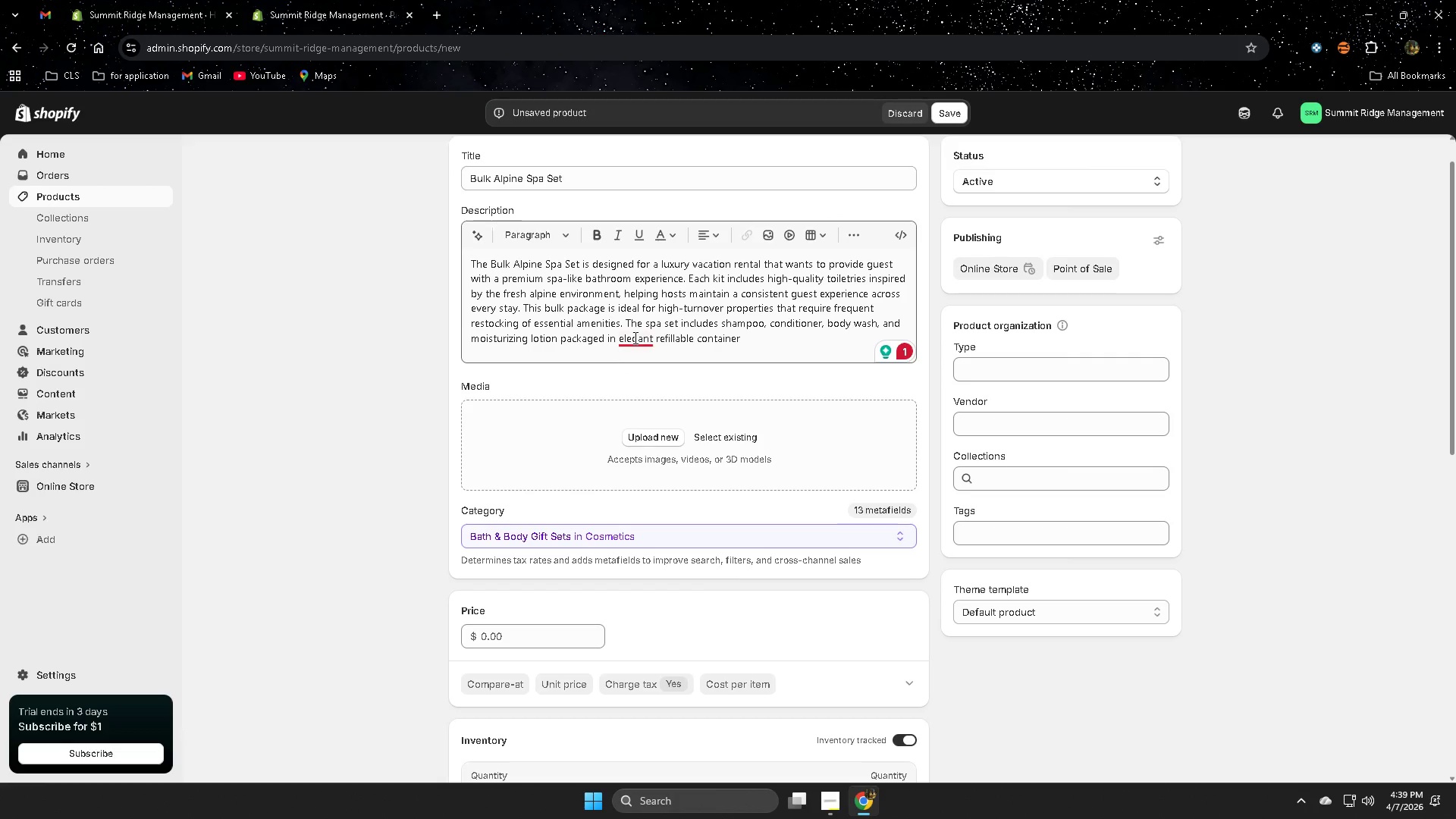 
left_click([654, 375])
 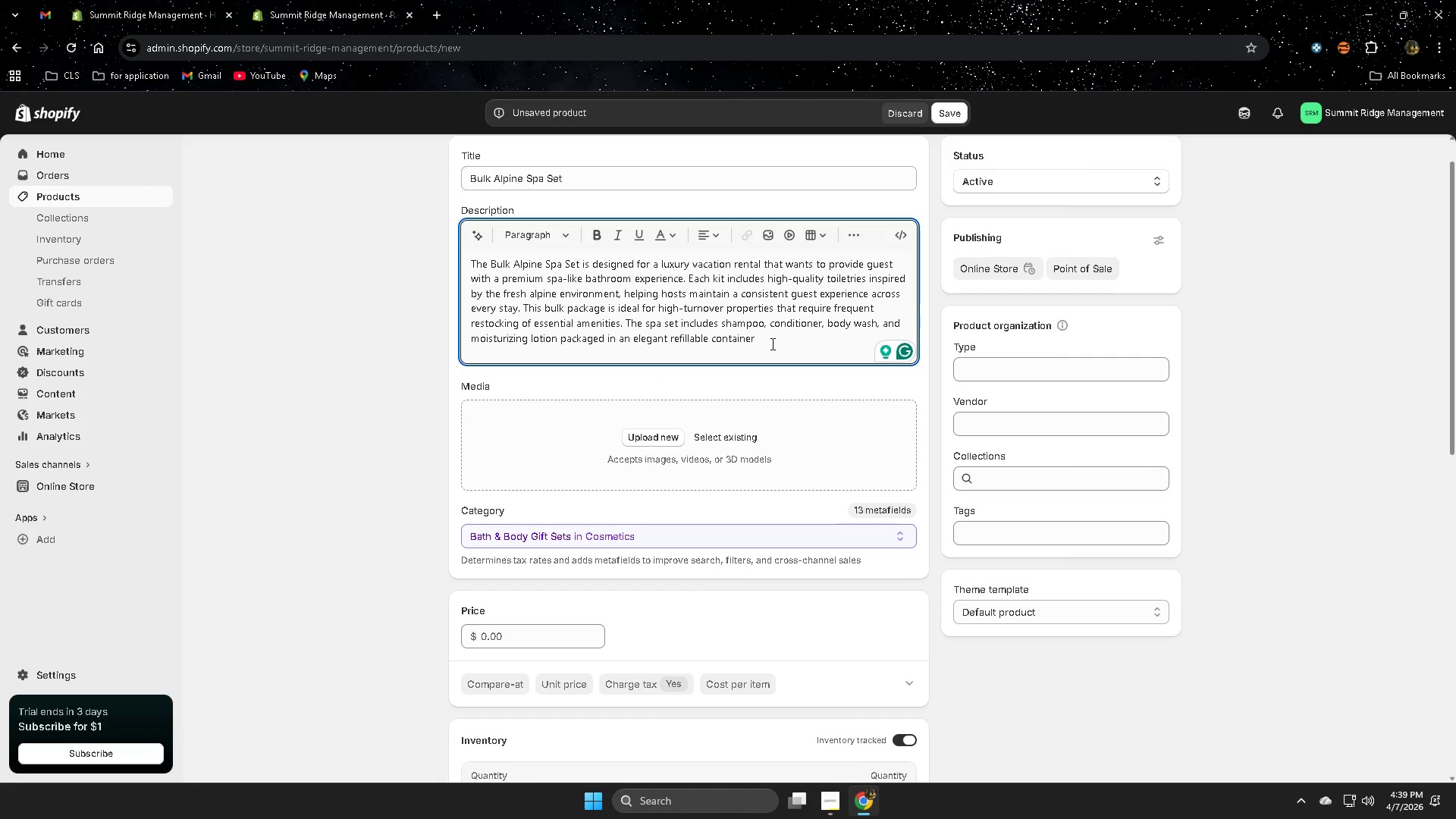 
left_click([774, 343])
 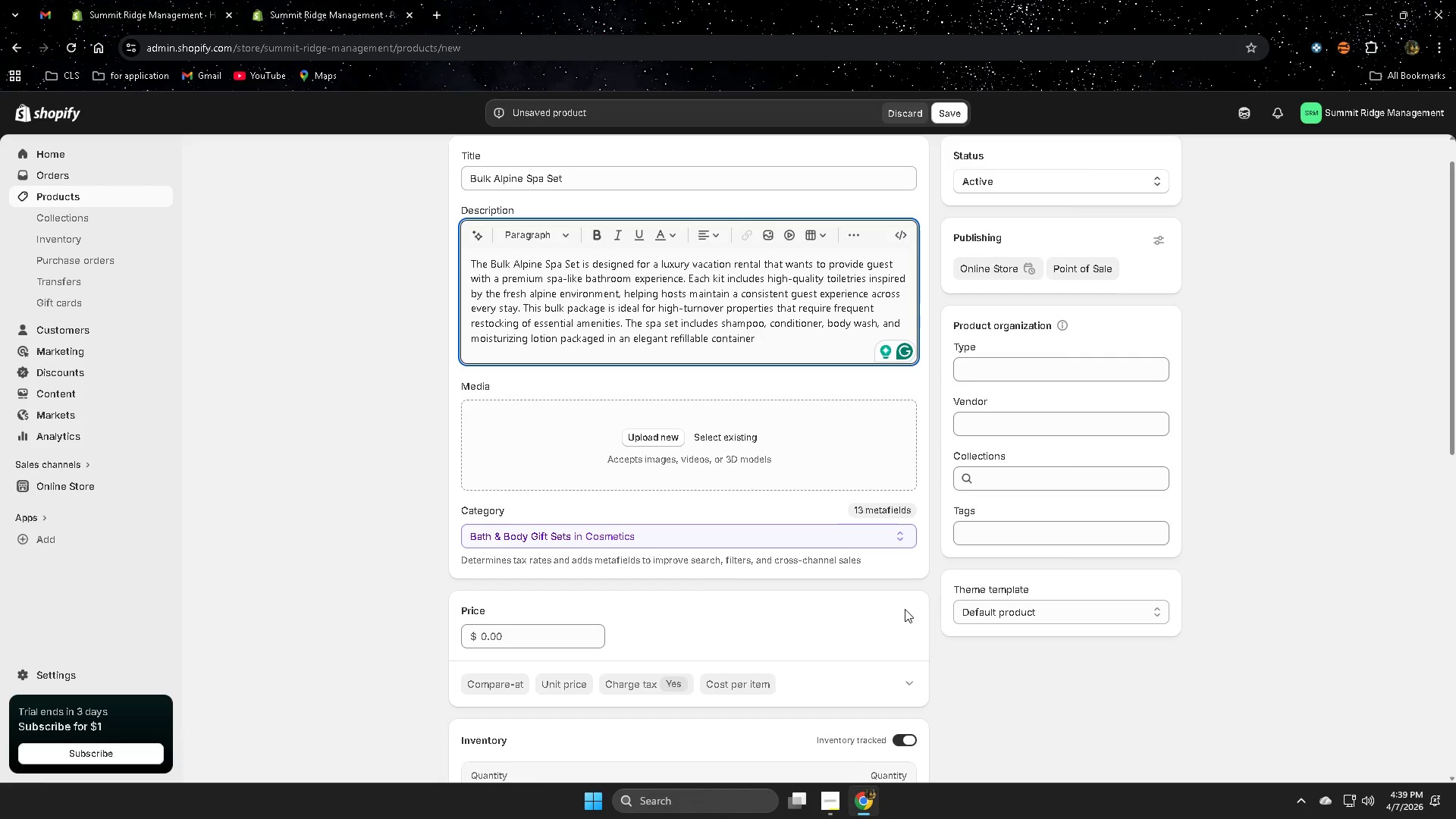 
wait(10.89)
 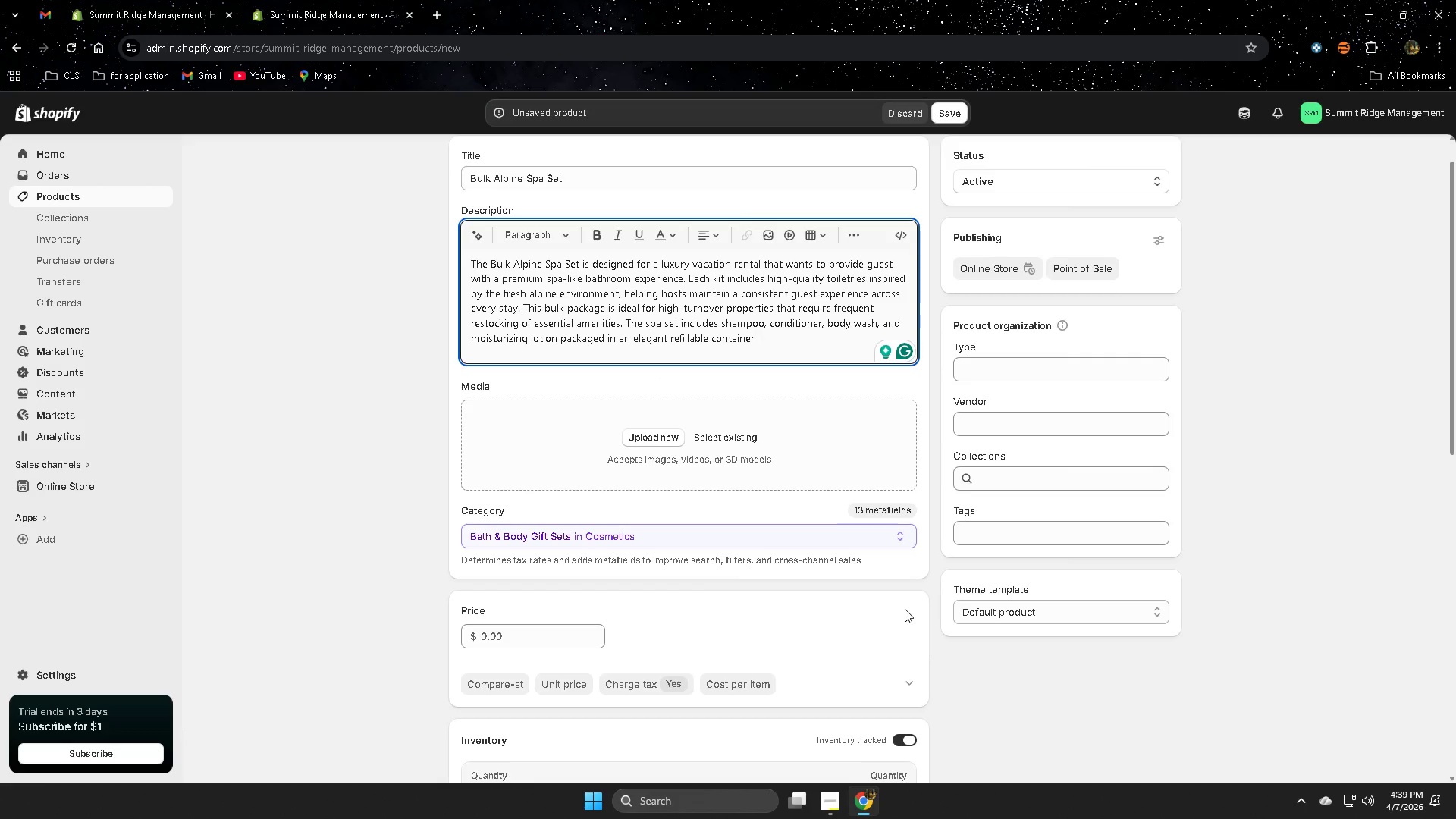 
type(that complement us)
key(Backspace)
type(pscale )
 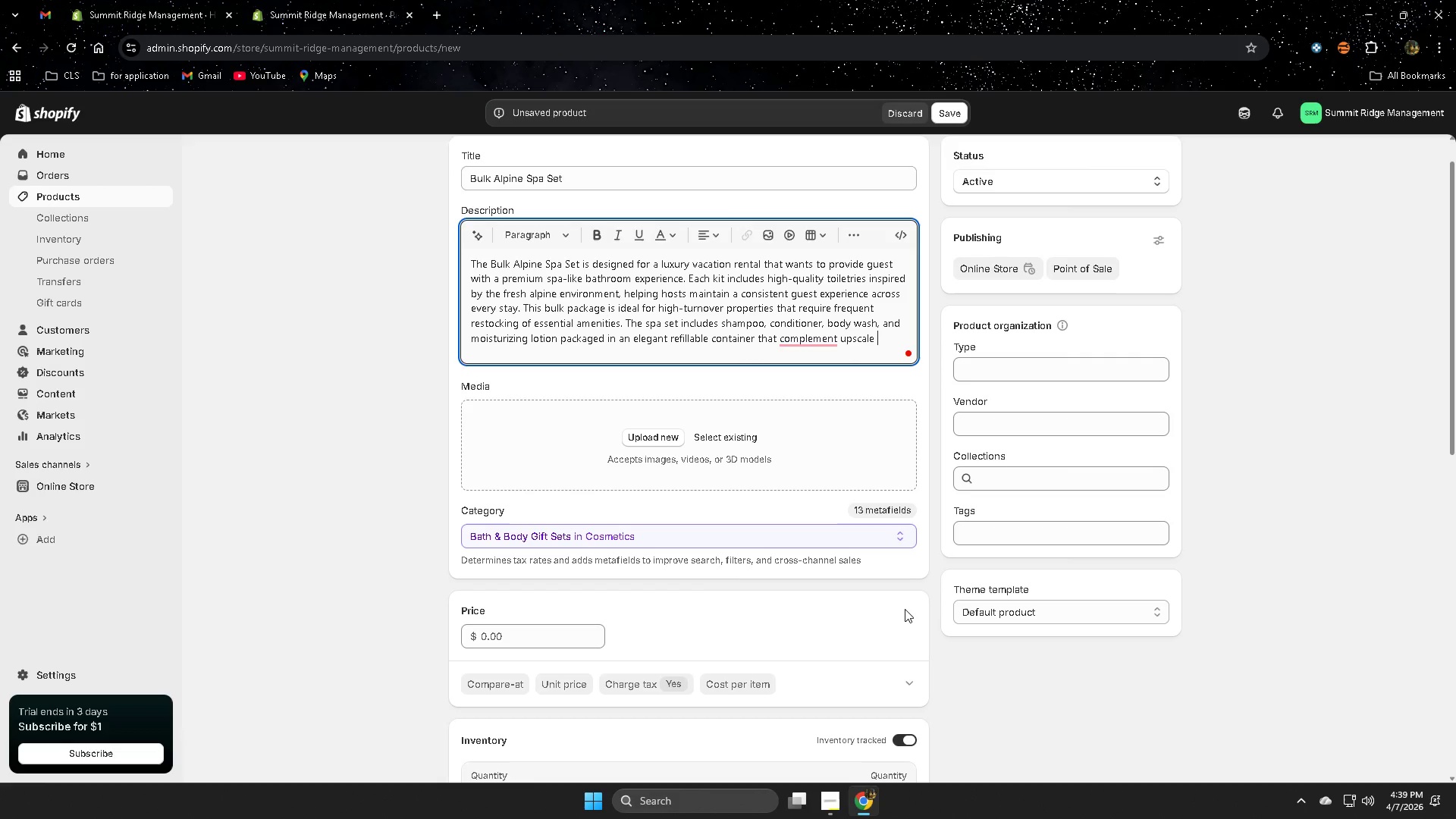 
type(mountain cabin and logd)
key(Backspace)
key(Backspace)
type(dge)
 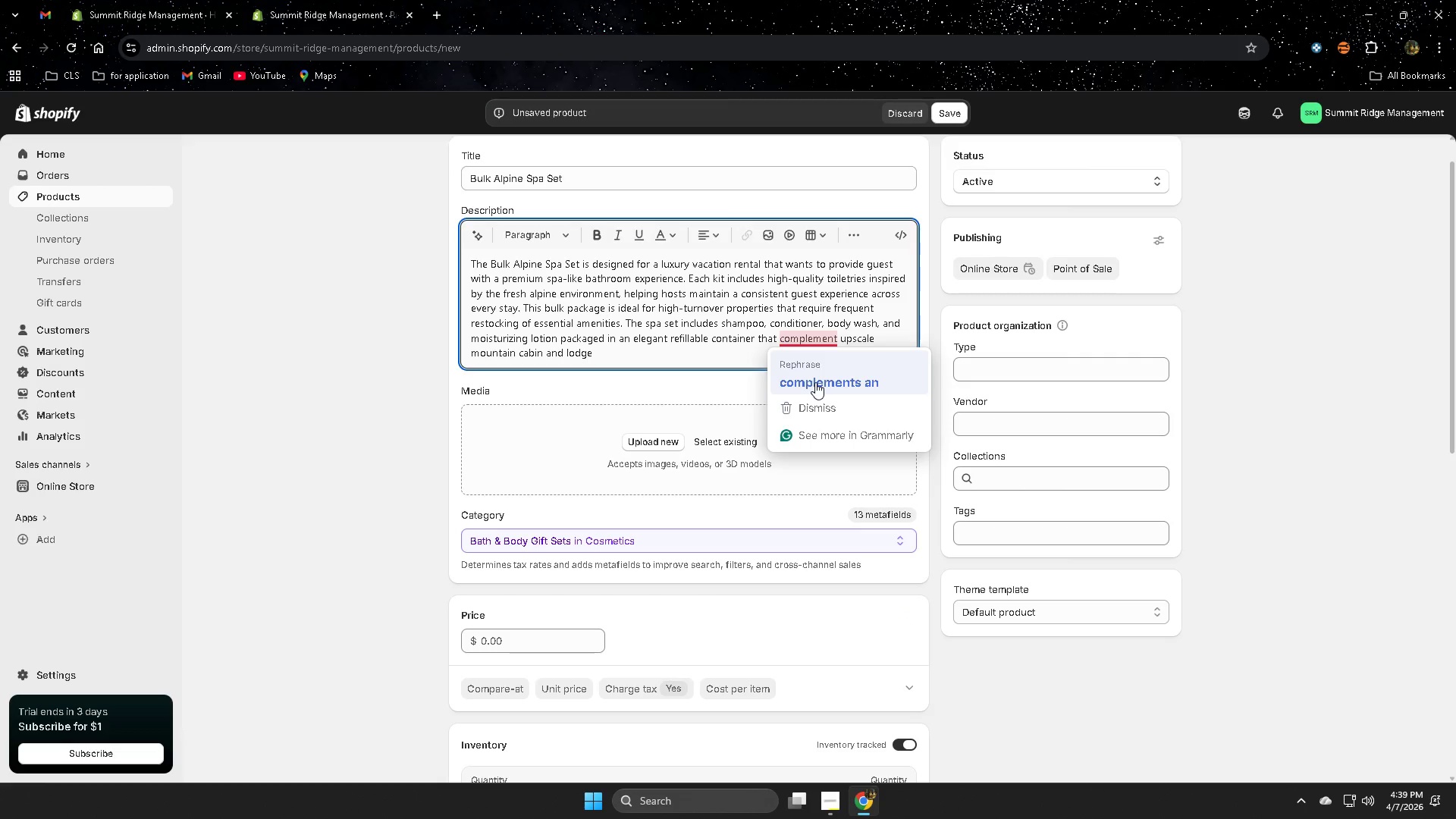 
wait(5.09)
 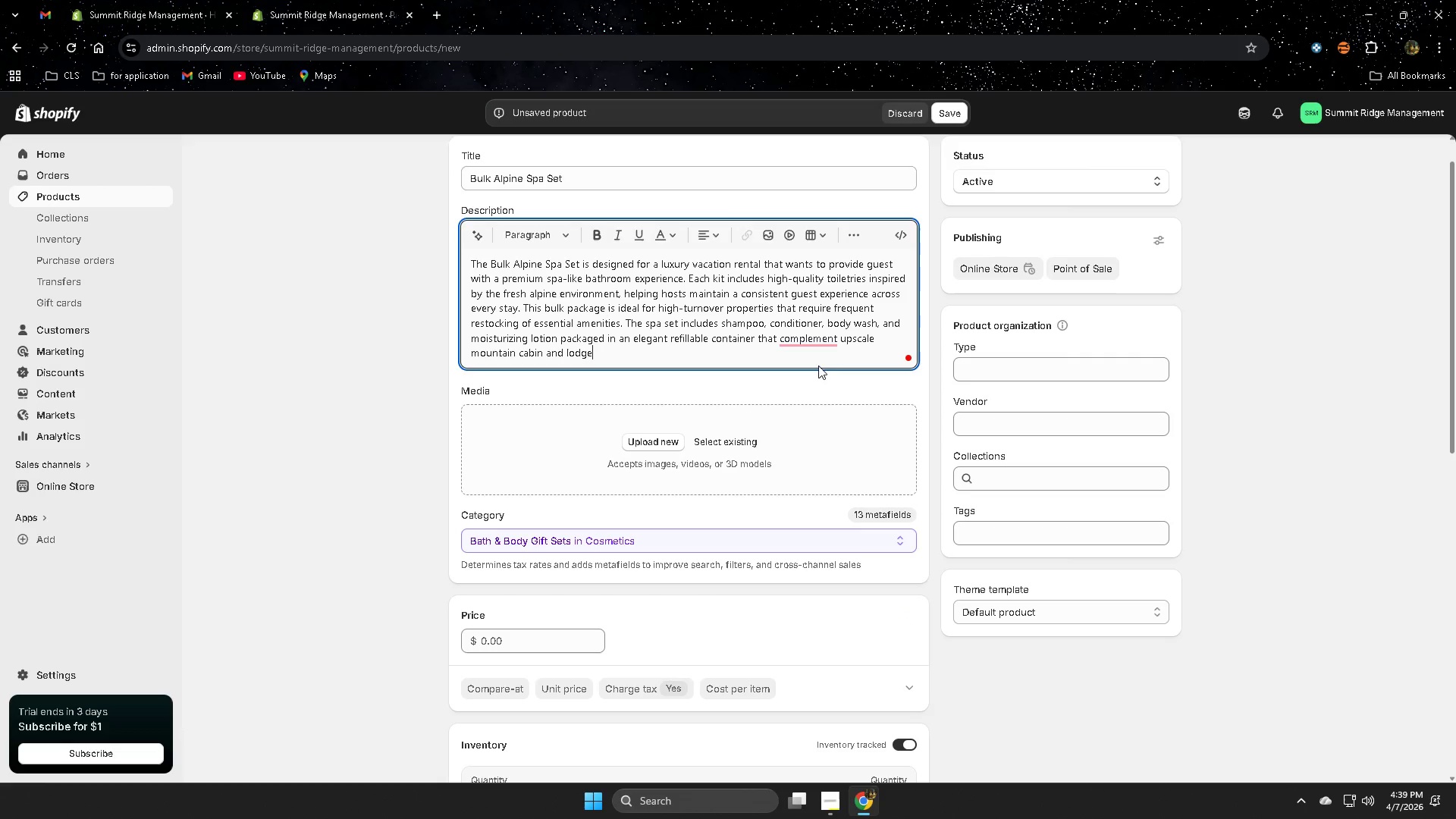 
left_click([815, 382])
 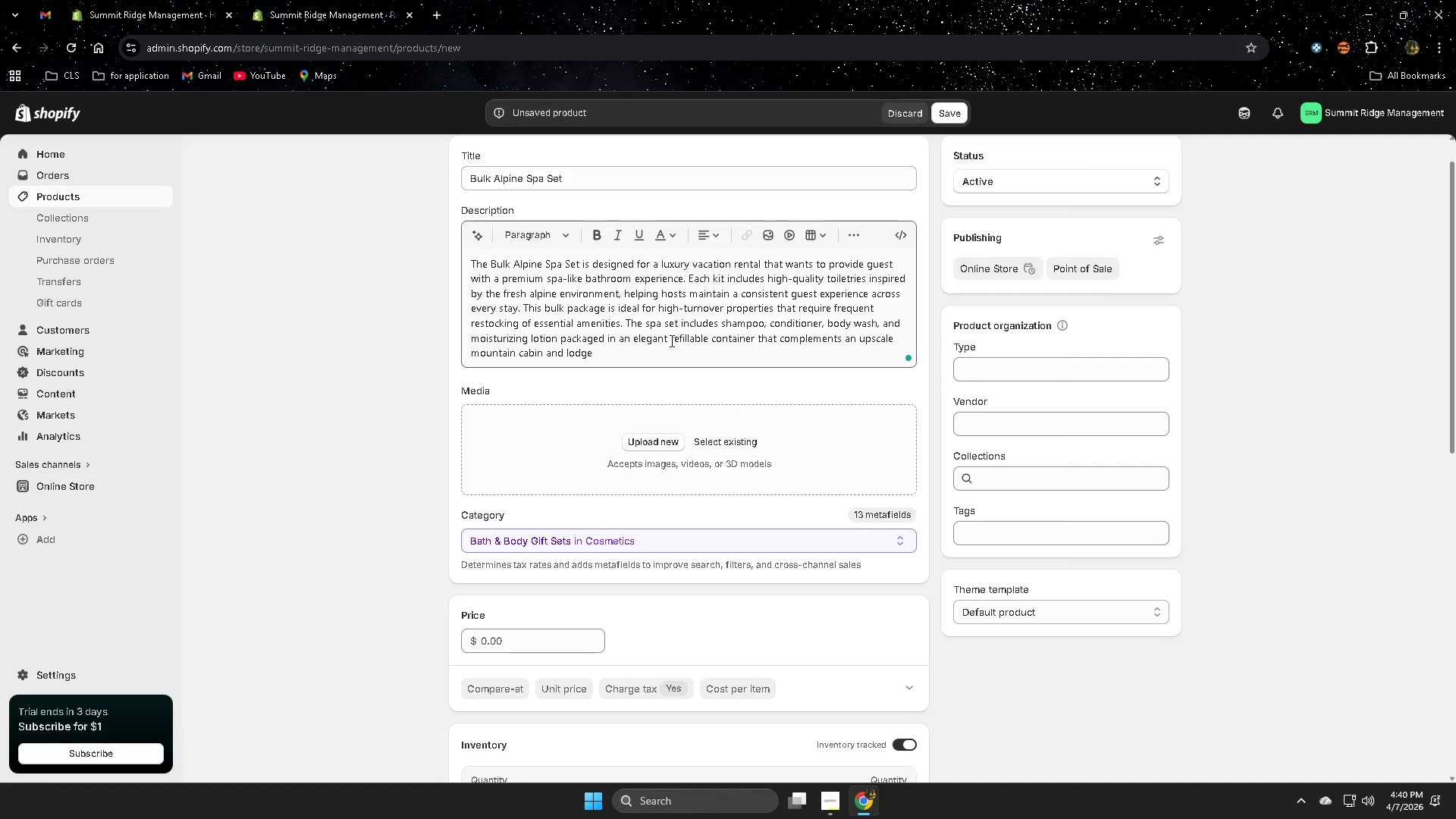 
left_click([670, 340])
 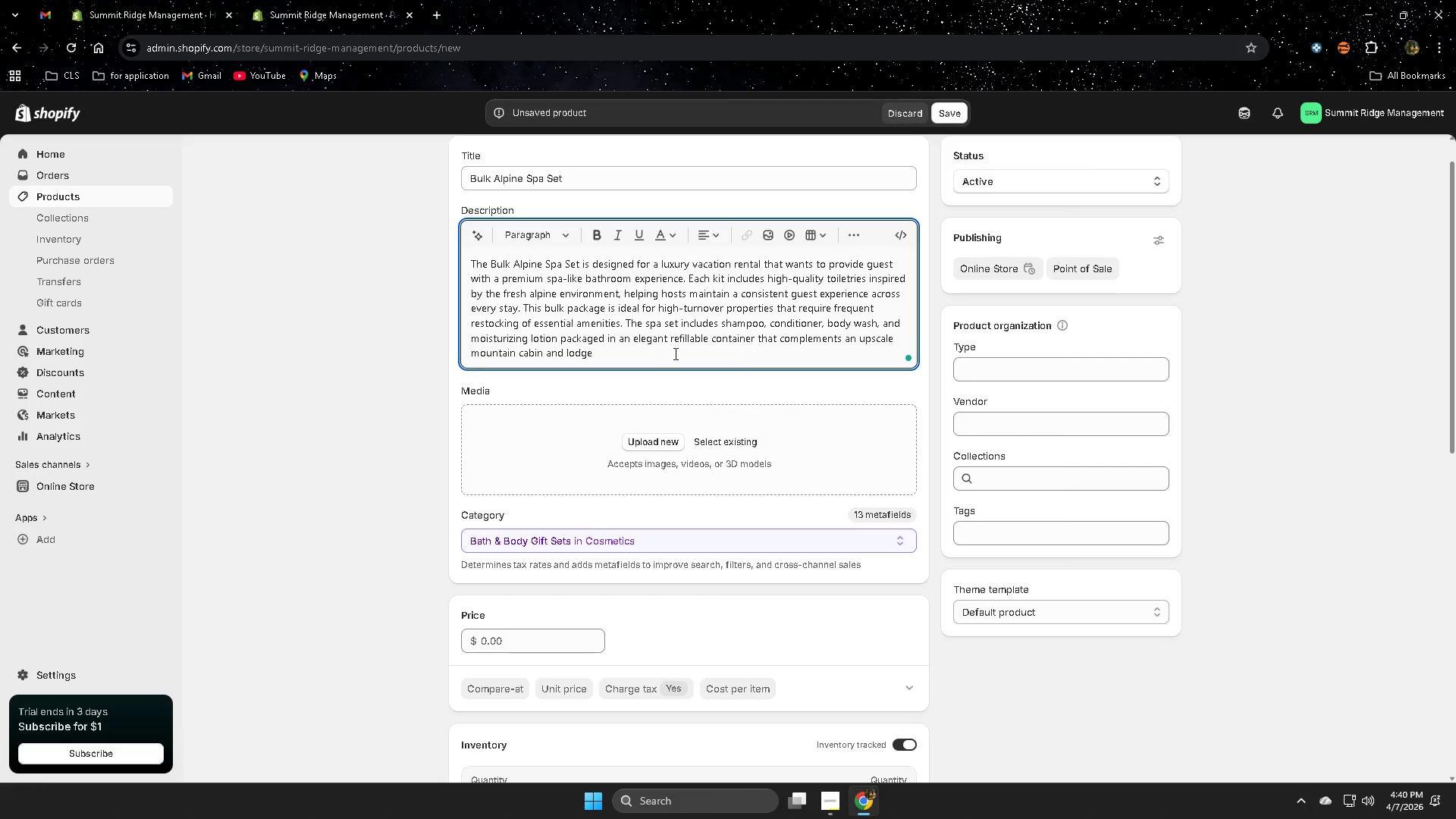 
left_click([675, 353])
 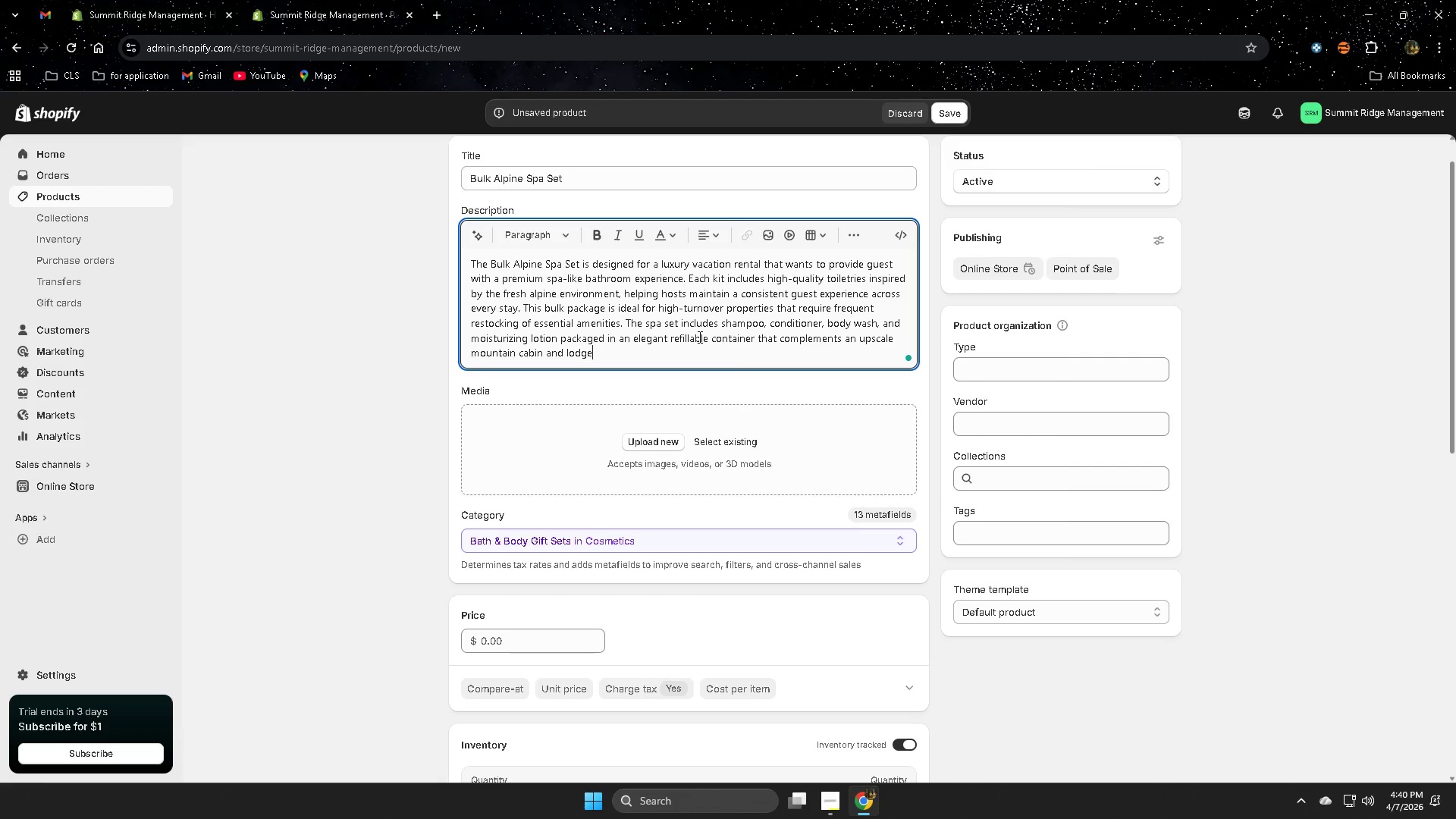 
type(.By)
key(Backspace)
type(y pi)
key(Backspace)
type(urchasing in bulk)
 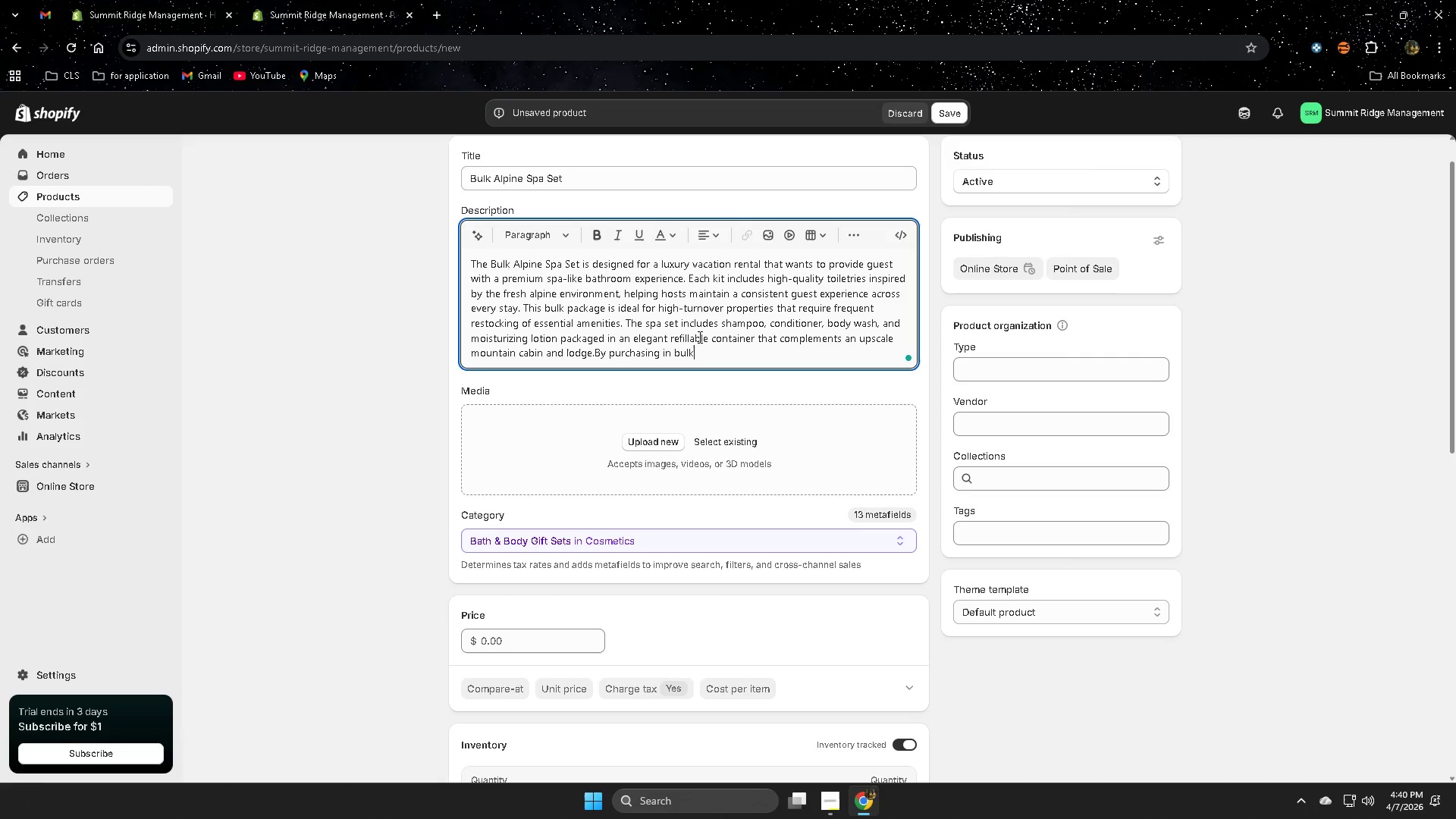 
wait(8.56)
 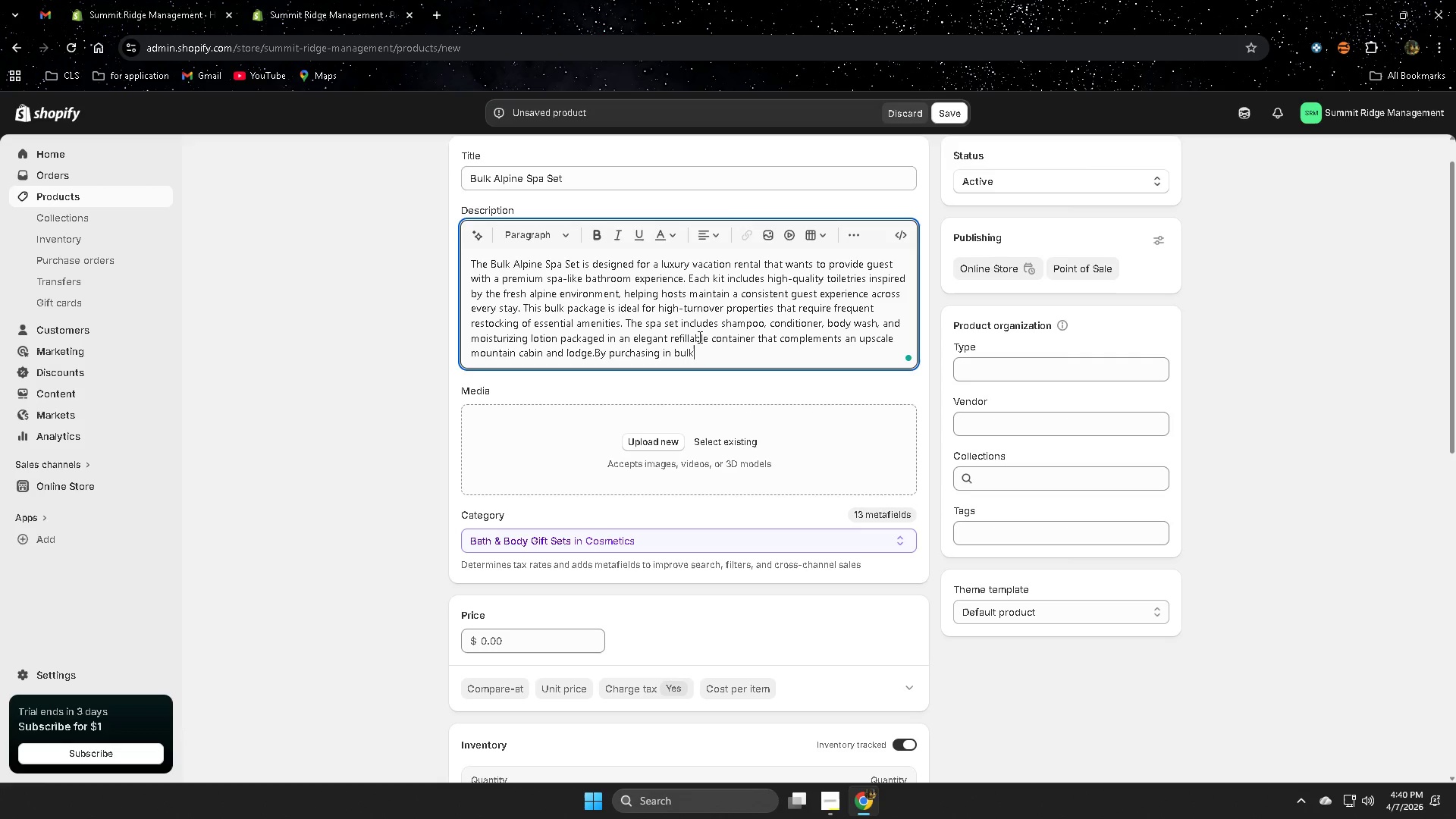 
double_click([708, 353])
 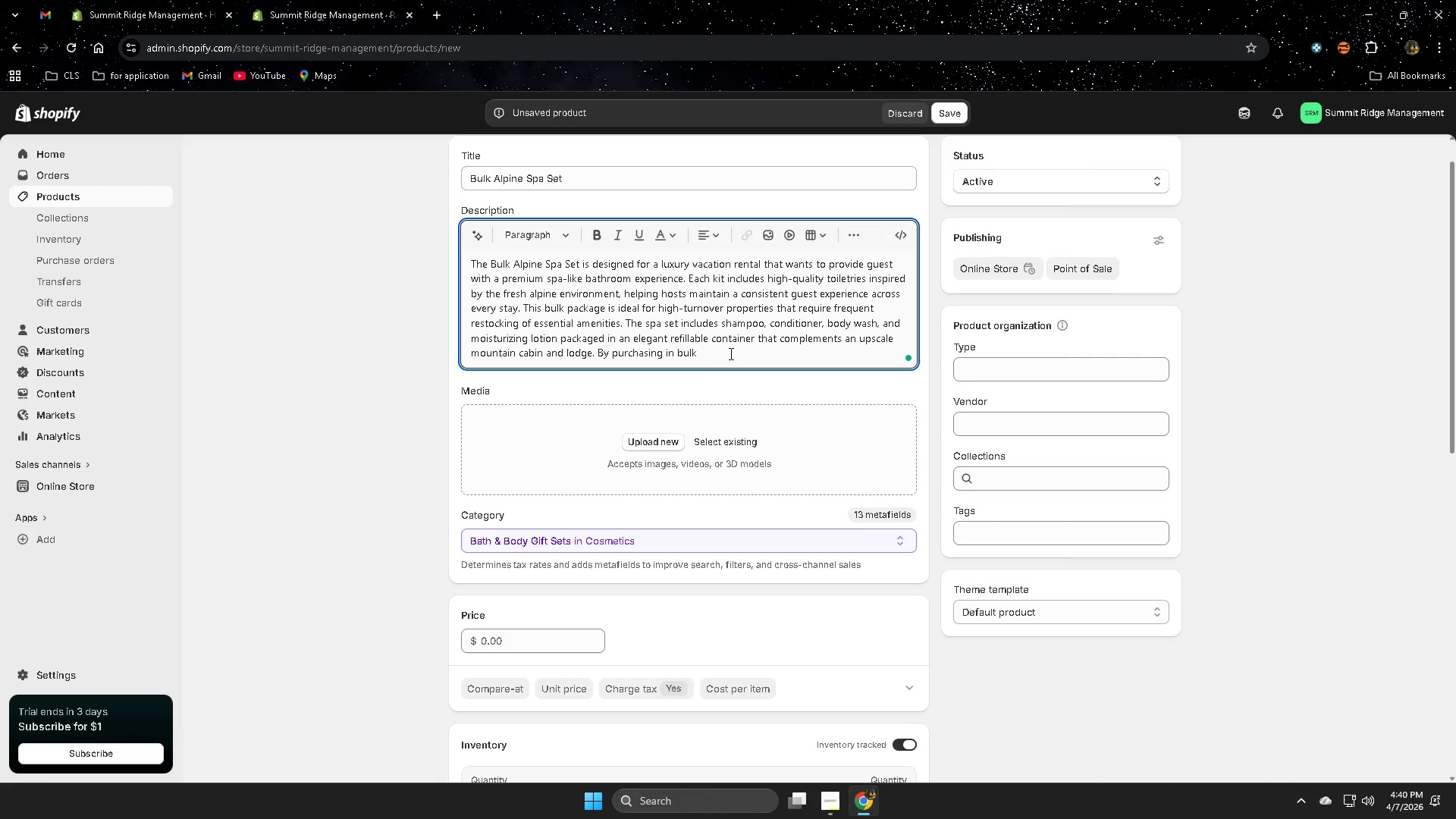 
wait(5.3)
 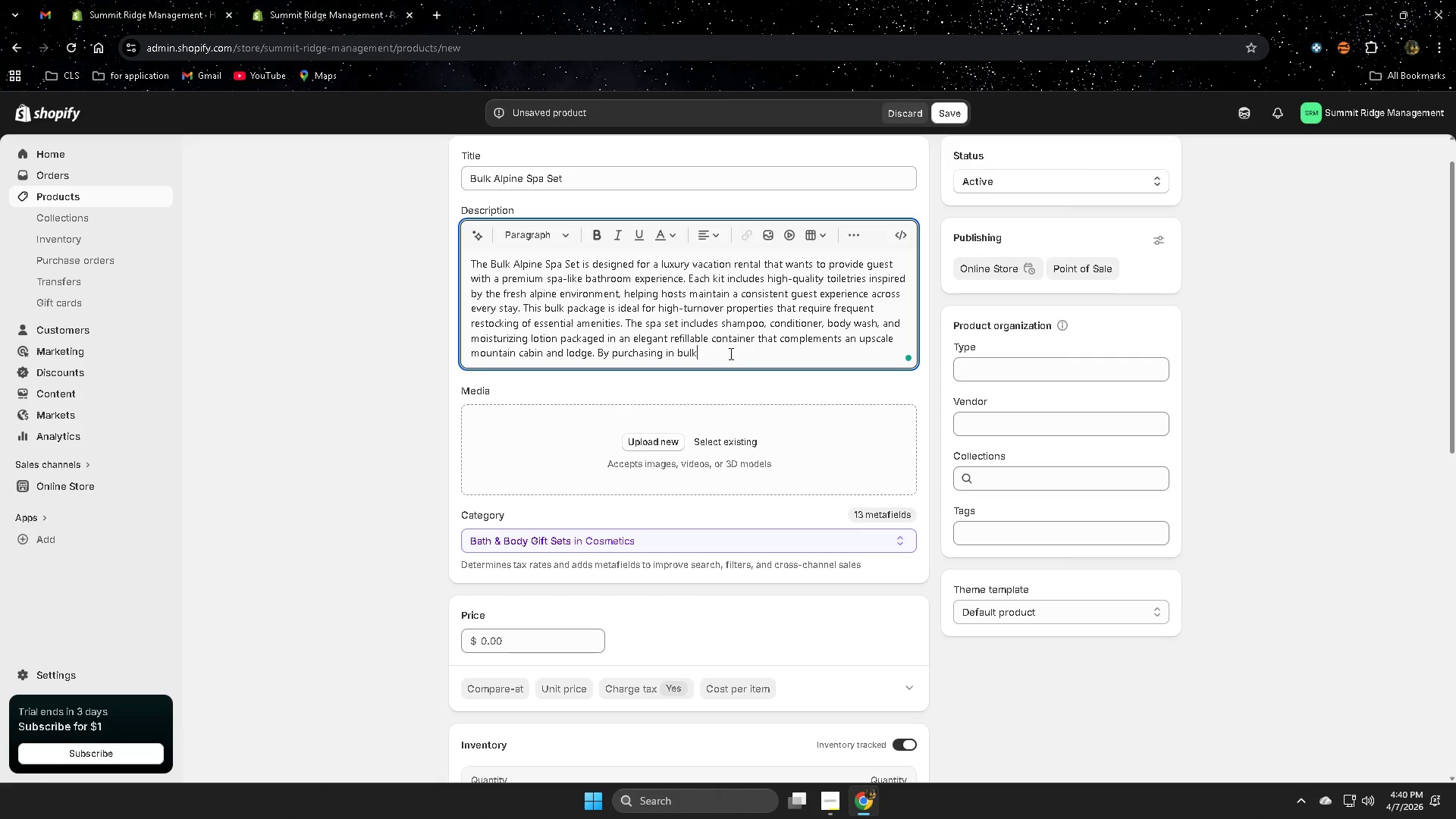 
key(NumpadEnter)
 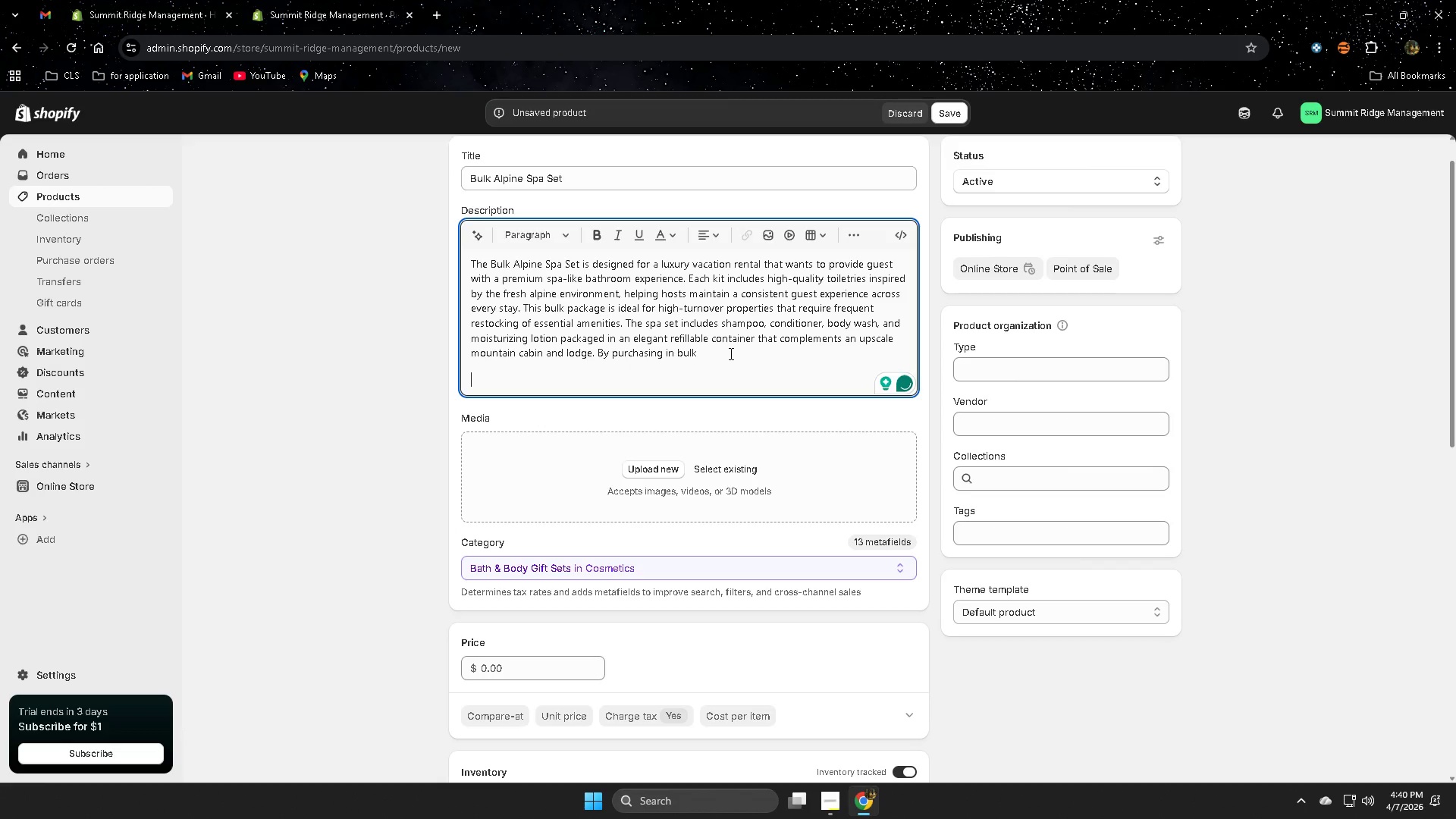 
left_click([711, 362])
 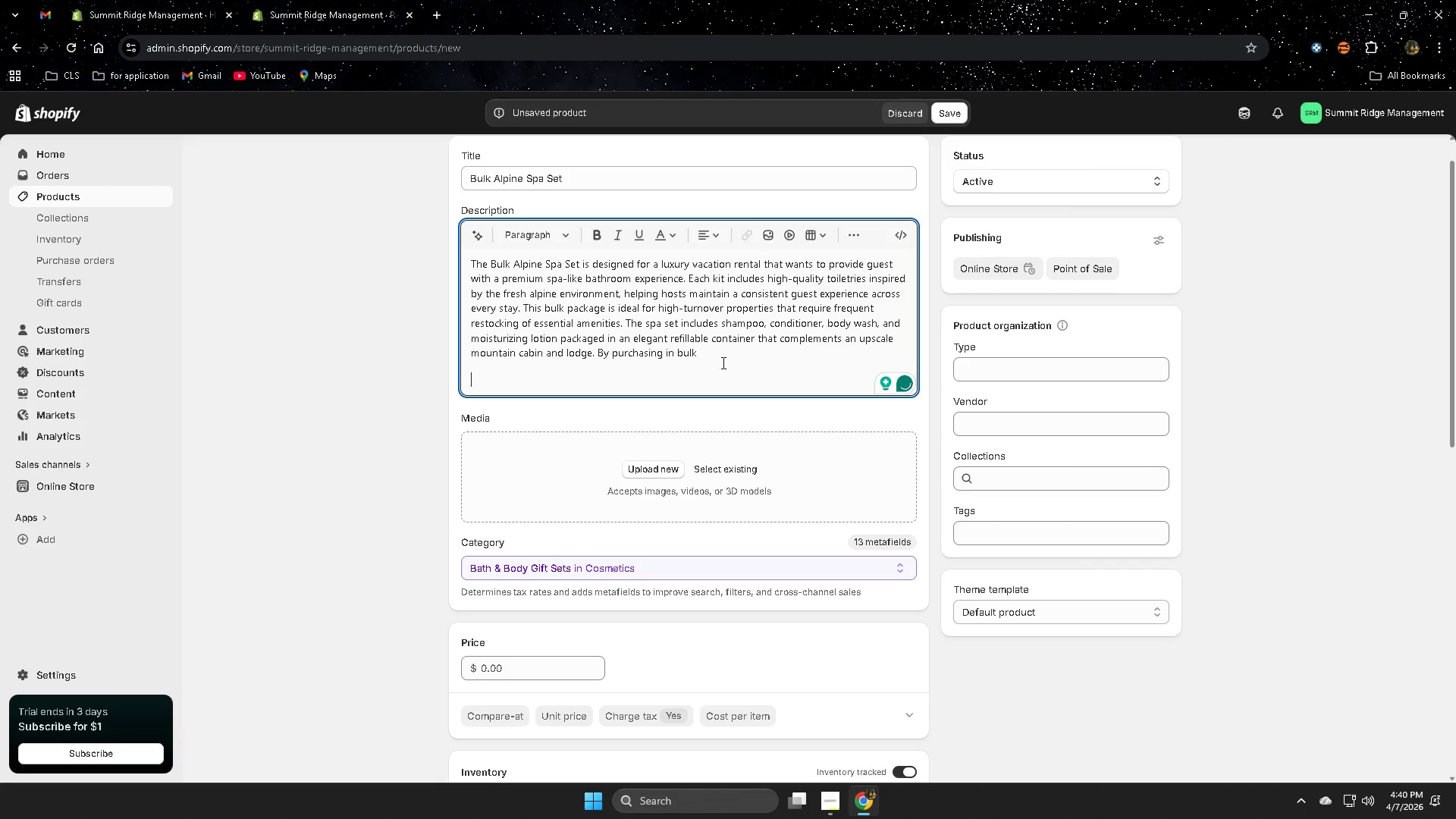 
left_click_drag(start_coordinate=[723, 362], to_coordinate=[726, 358])
 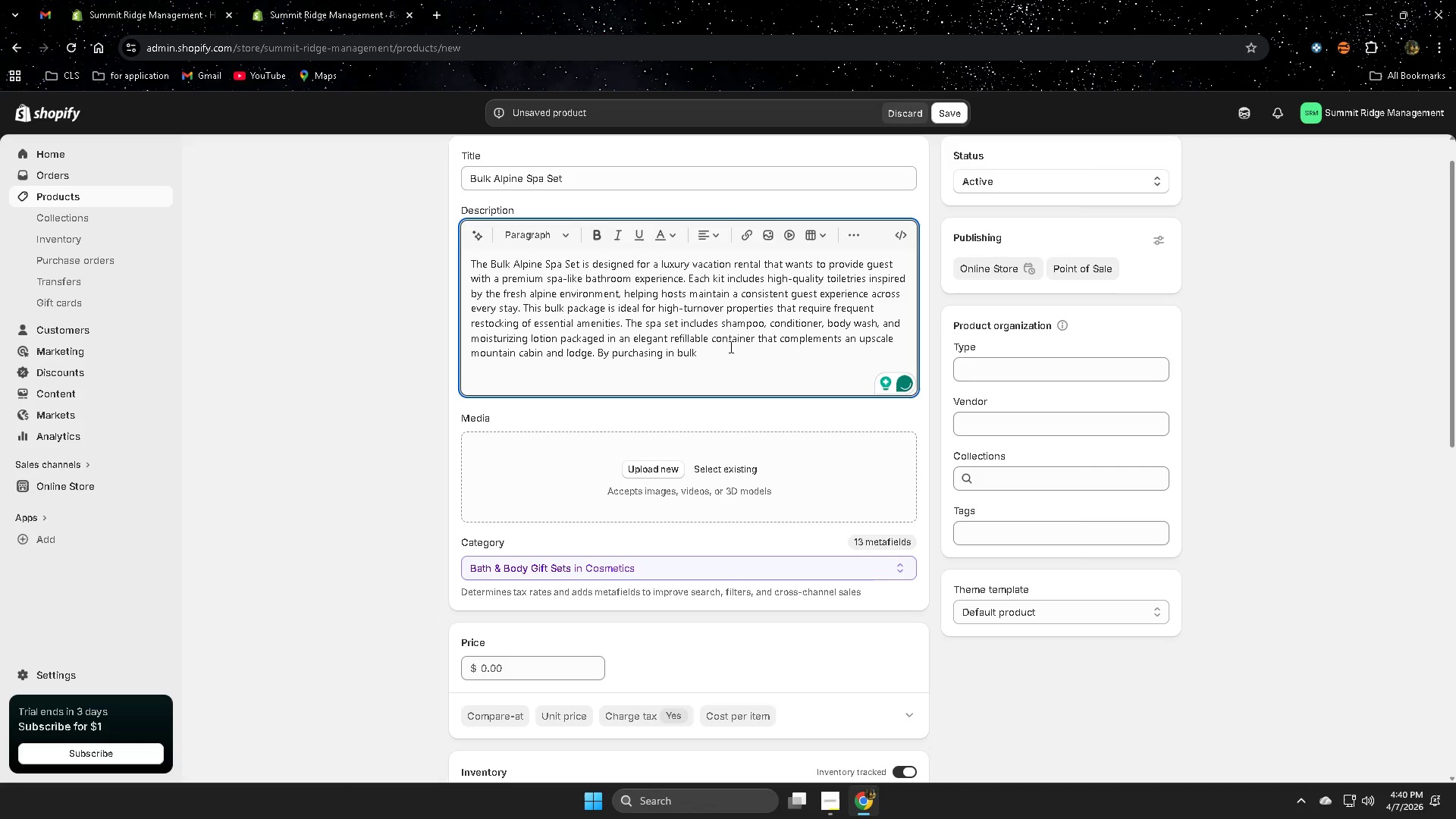 
left_click([729, 347])
 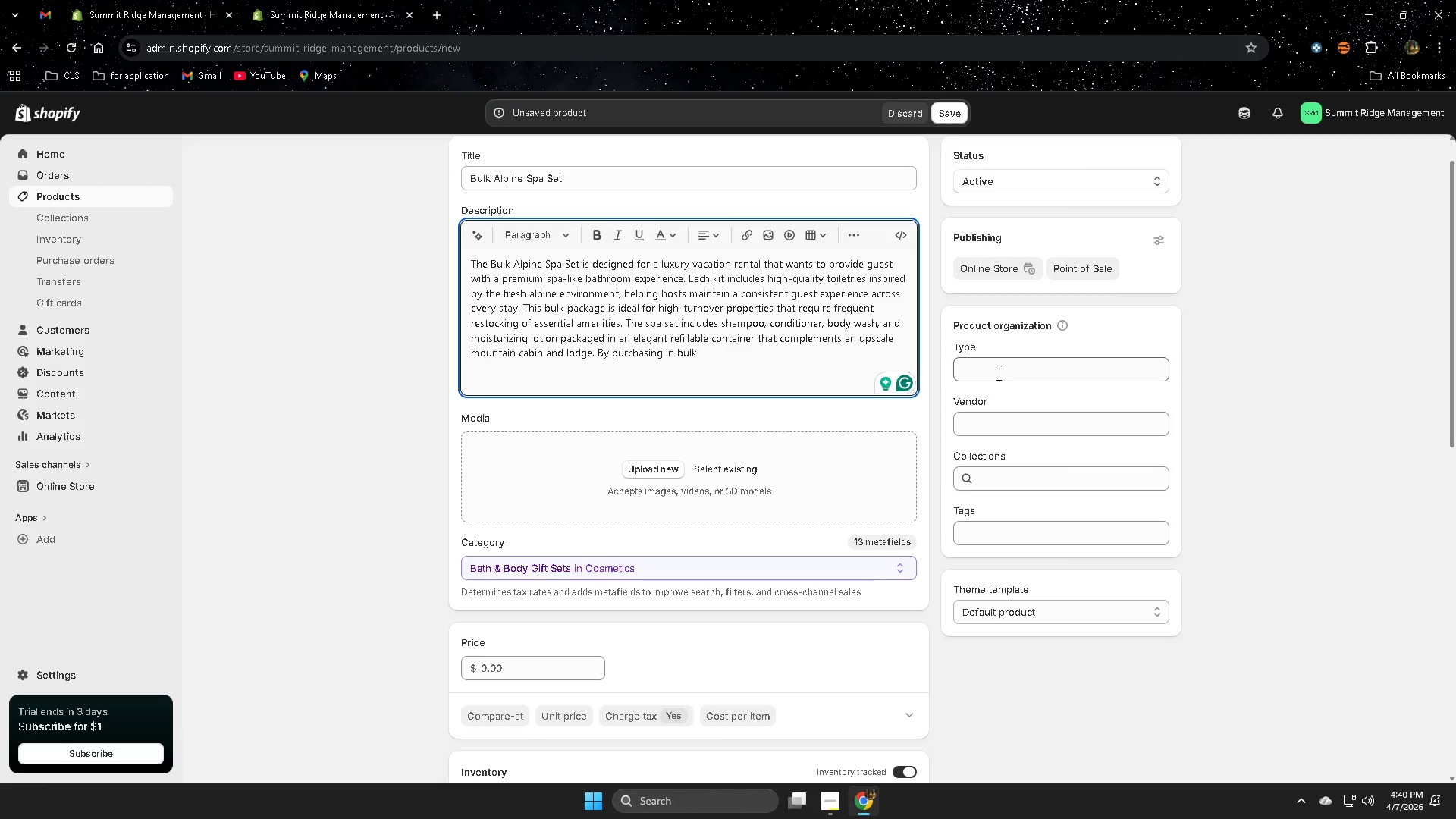 
wait(5.14)
 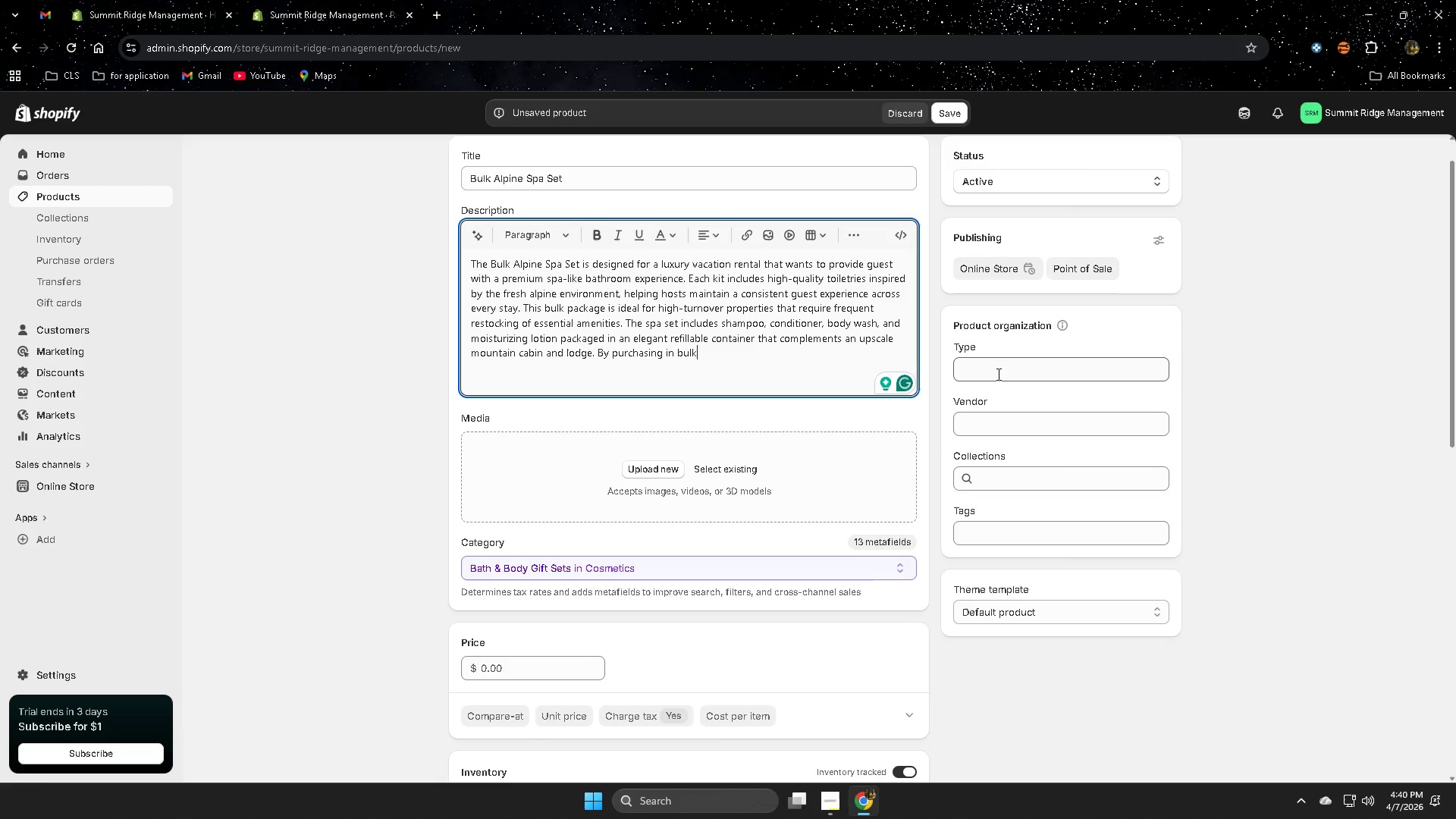 
type( ,peor)
key(Backspace)
key(Backspace)
key(Backspace)
type(roperty own)
key(Backspace)
key(Backspace)
 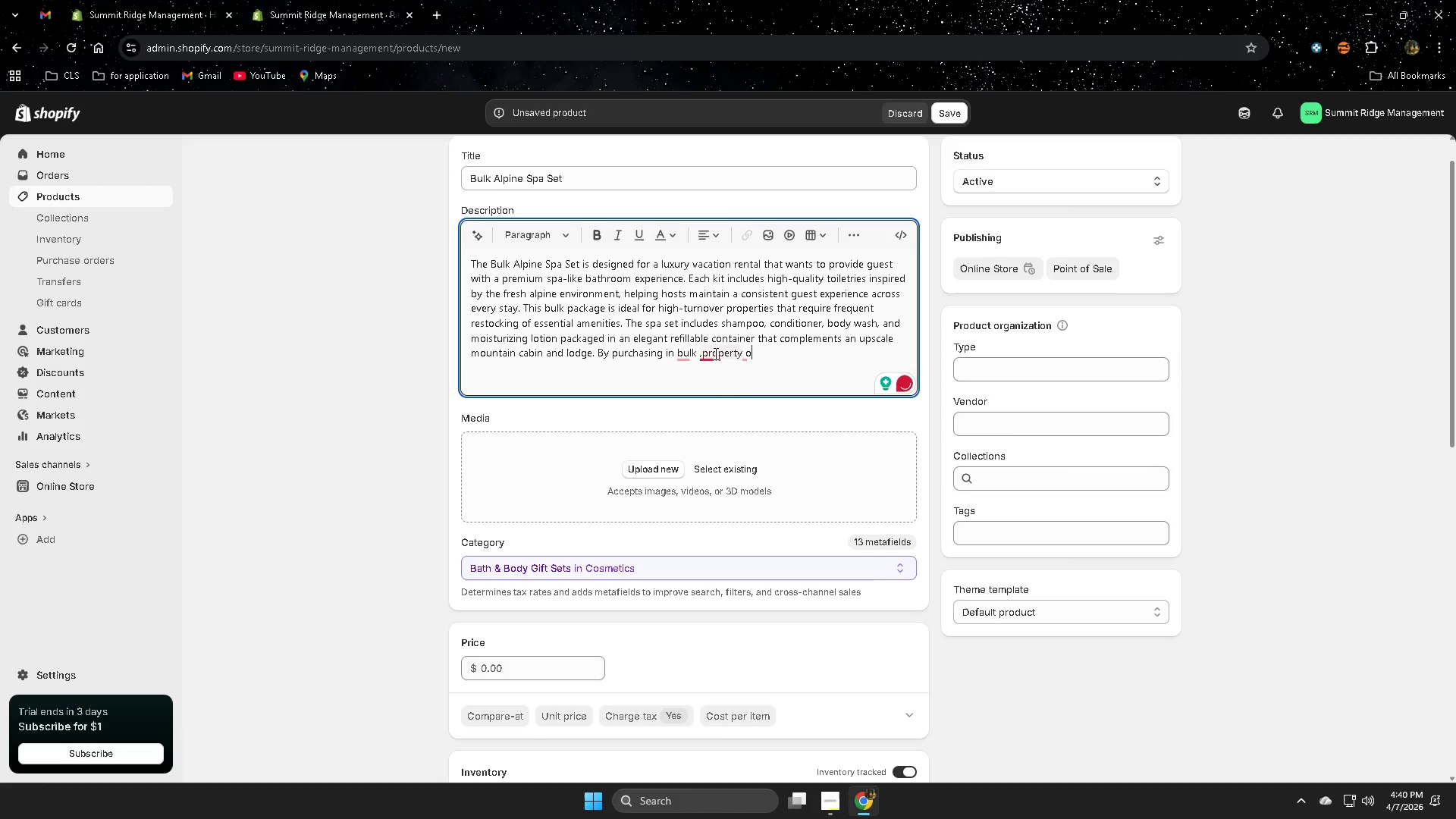 
left_click([731, 396])
 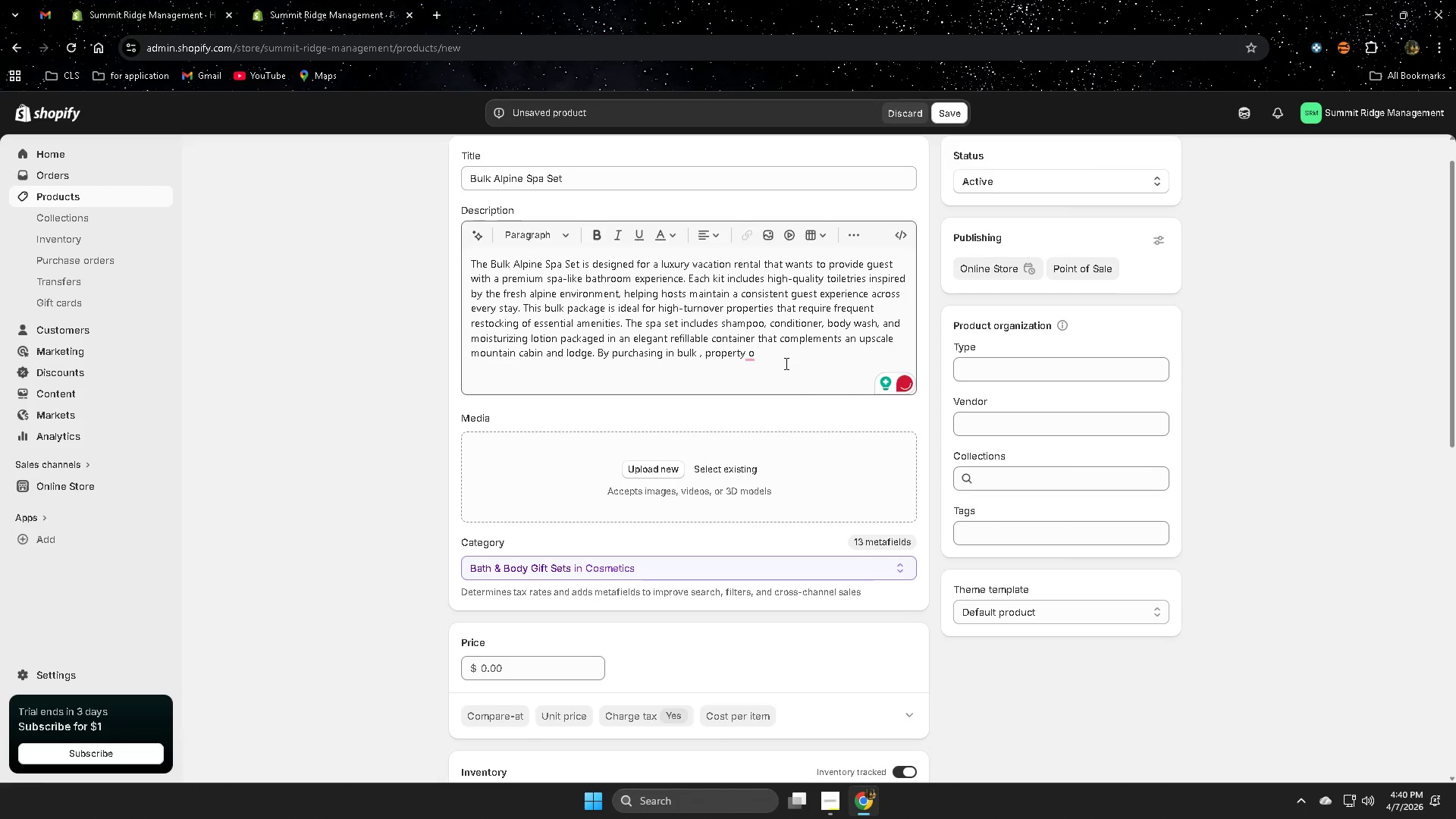 
left_click([783, 355])
 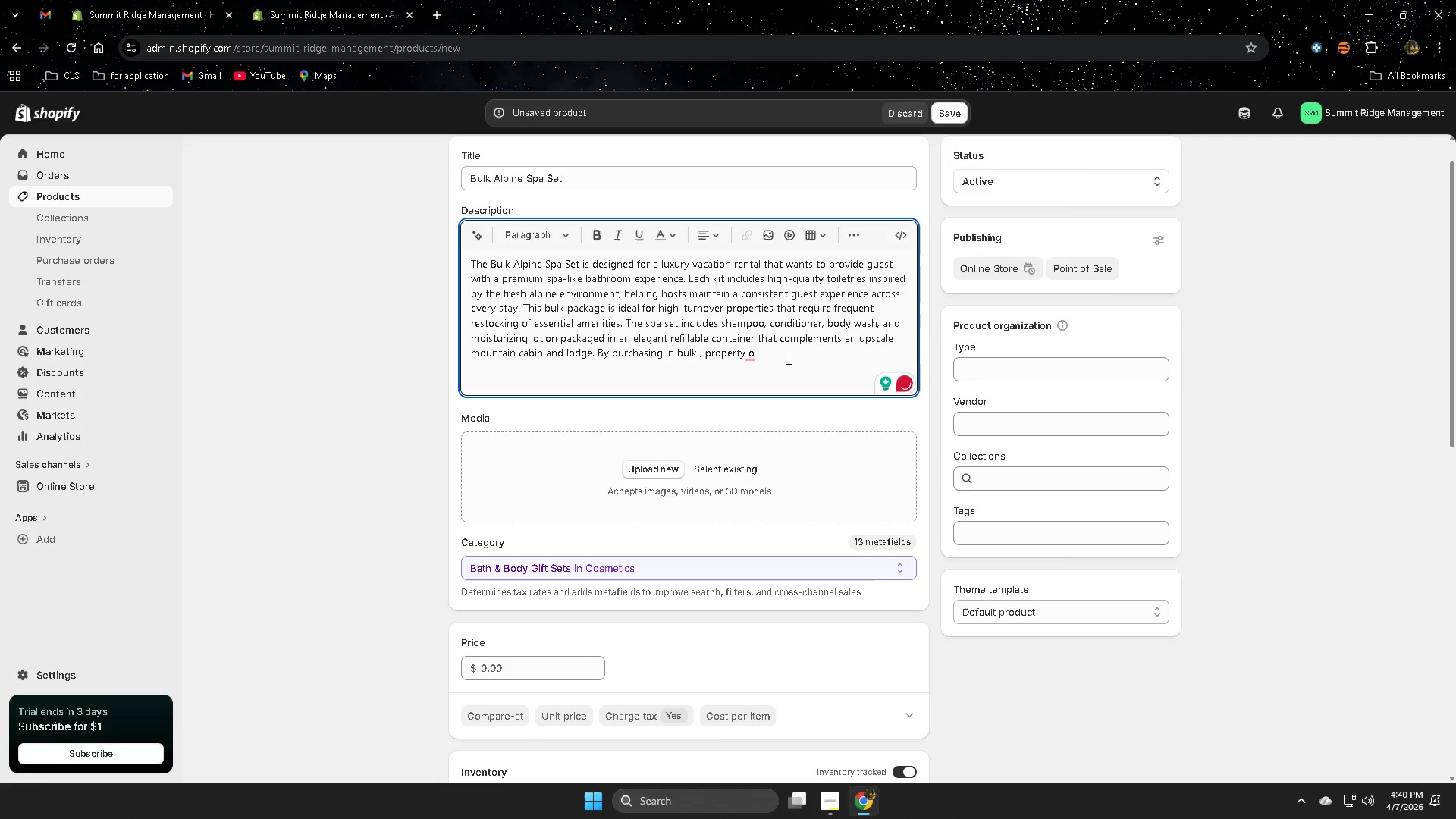 
type(wners )
 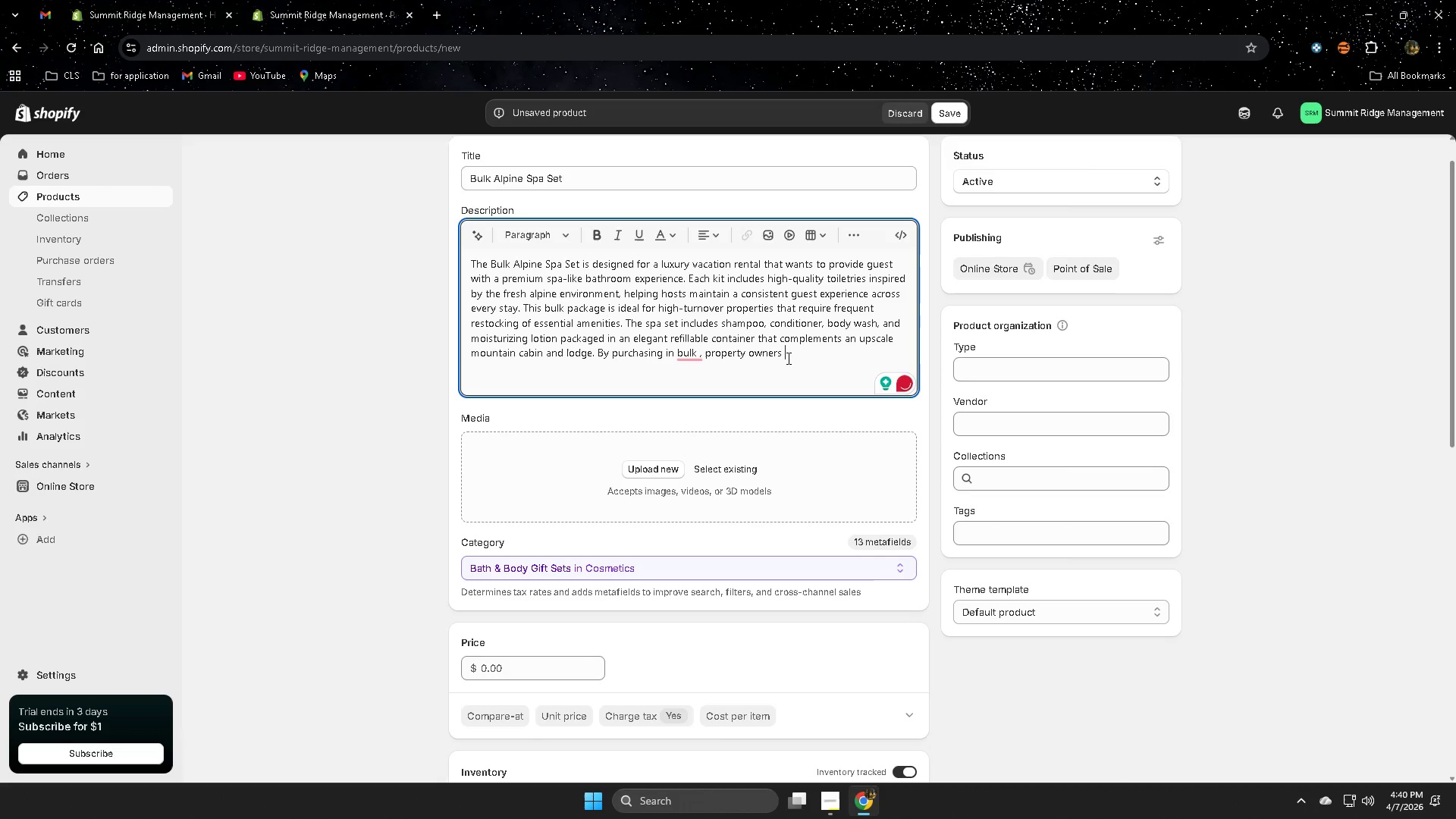 
type(save time and simplfiy )
 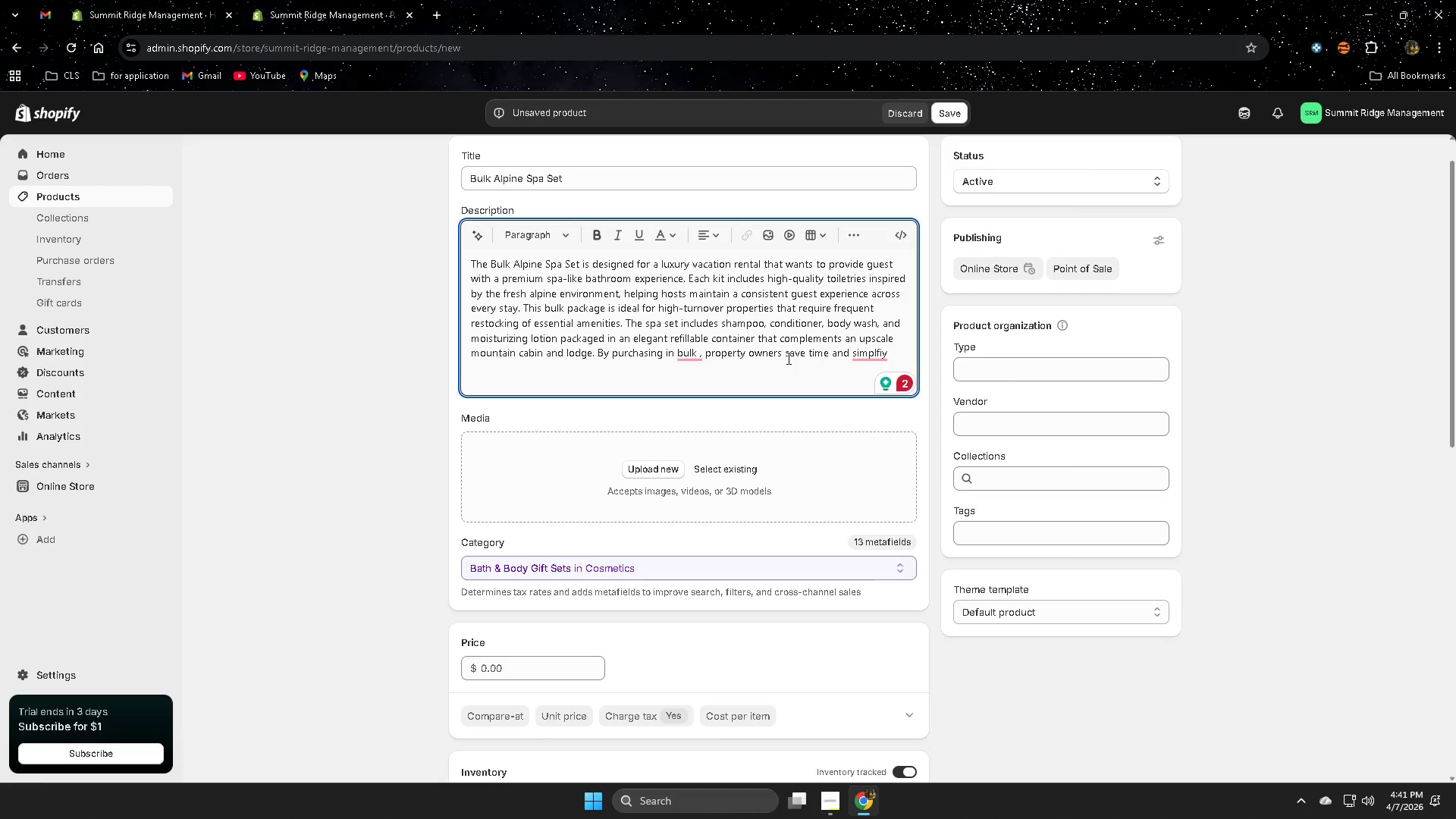 
wait(10.25)
 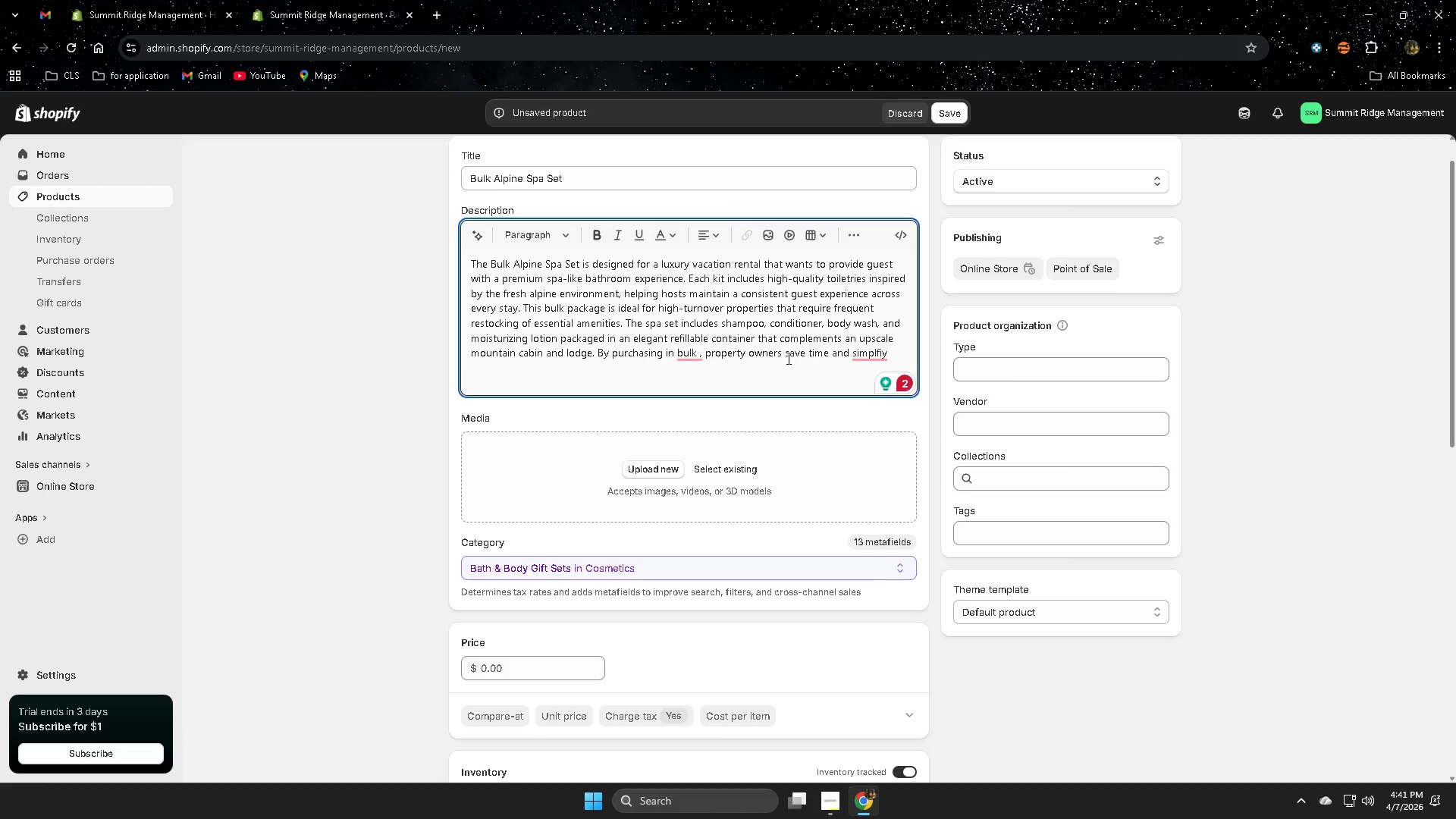 
type(inventiry)
key(Backspace)
key(Backspace)
type(o)
key(Backspace)
key(Backspace)
type(ory management whui)
key(Backspace)
type(i)
key(Backspace)
key(Backspace)
type(o)
key(Backspace)
type(ile )
 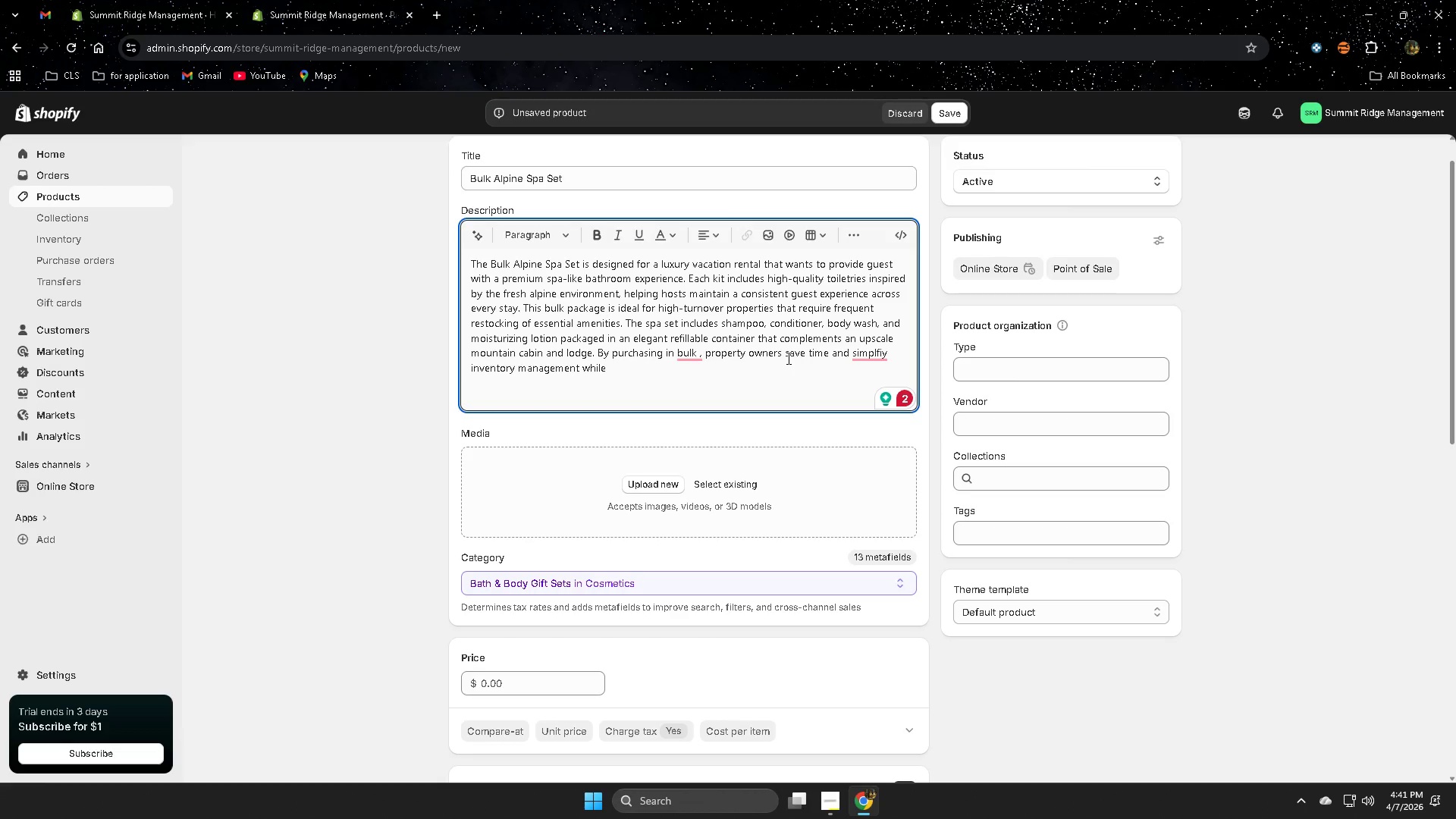 
wait(6.88)
 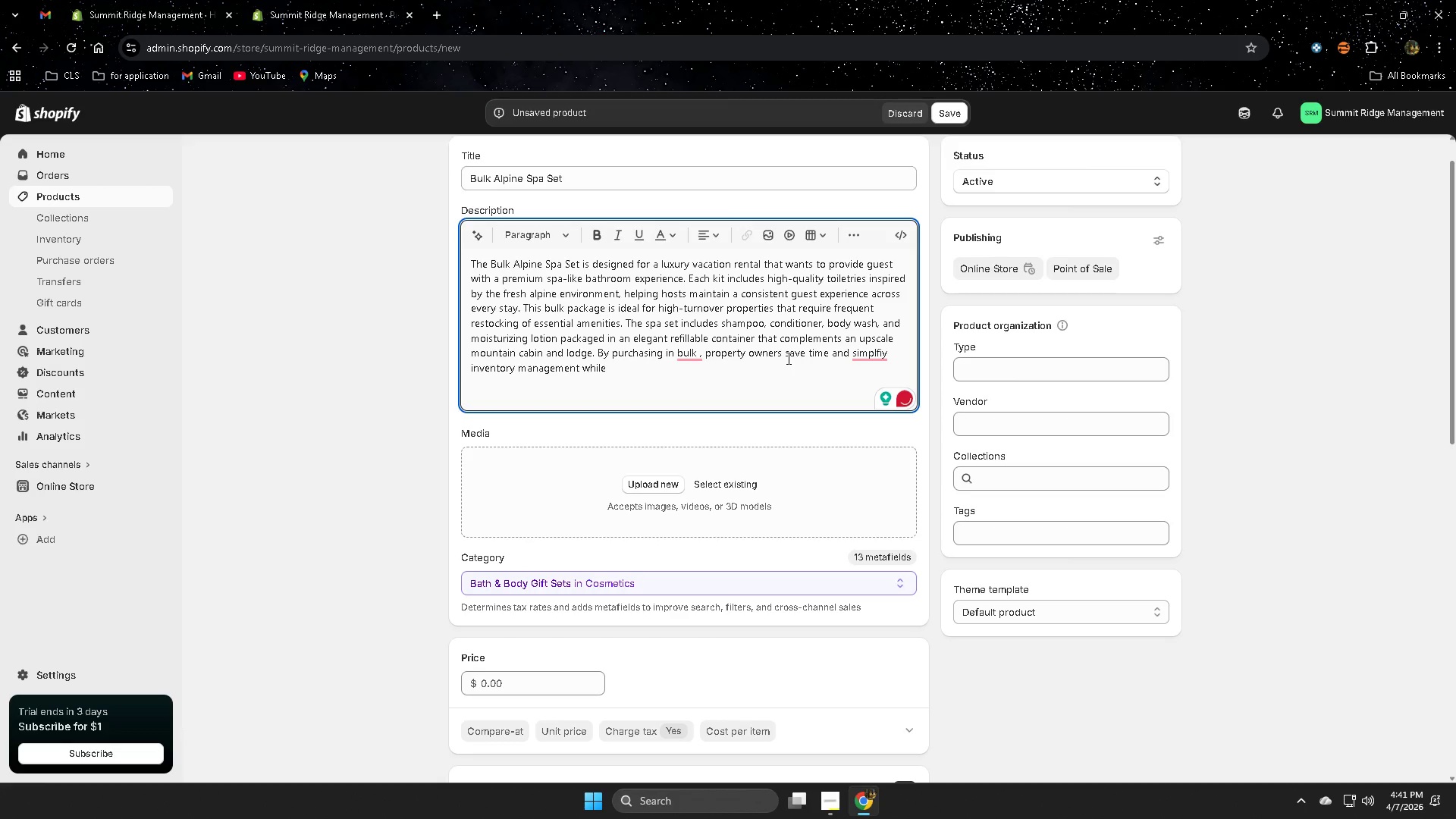 
type(esn)
key(Backspace)
key(Backspace)
type(mns)
key(Backspace)
key(Backspace)
key(Backspace)
type(s)
key(Backspace)
type(nsuring guests alwats have access to hj)
key(Backspace)
key(Backspace)
type(high-quality )
 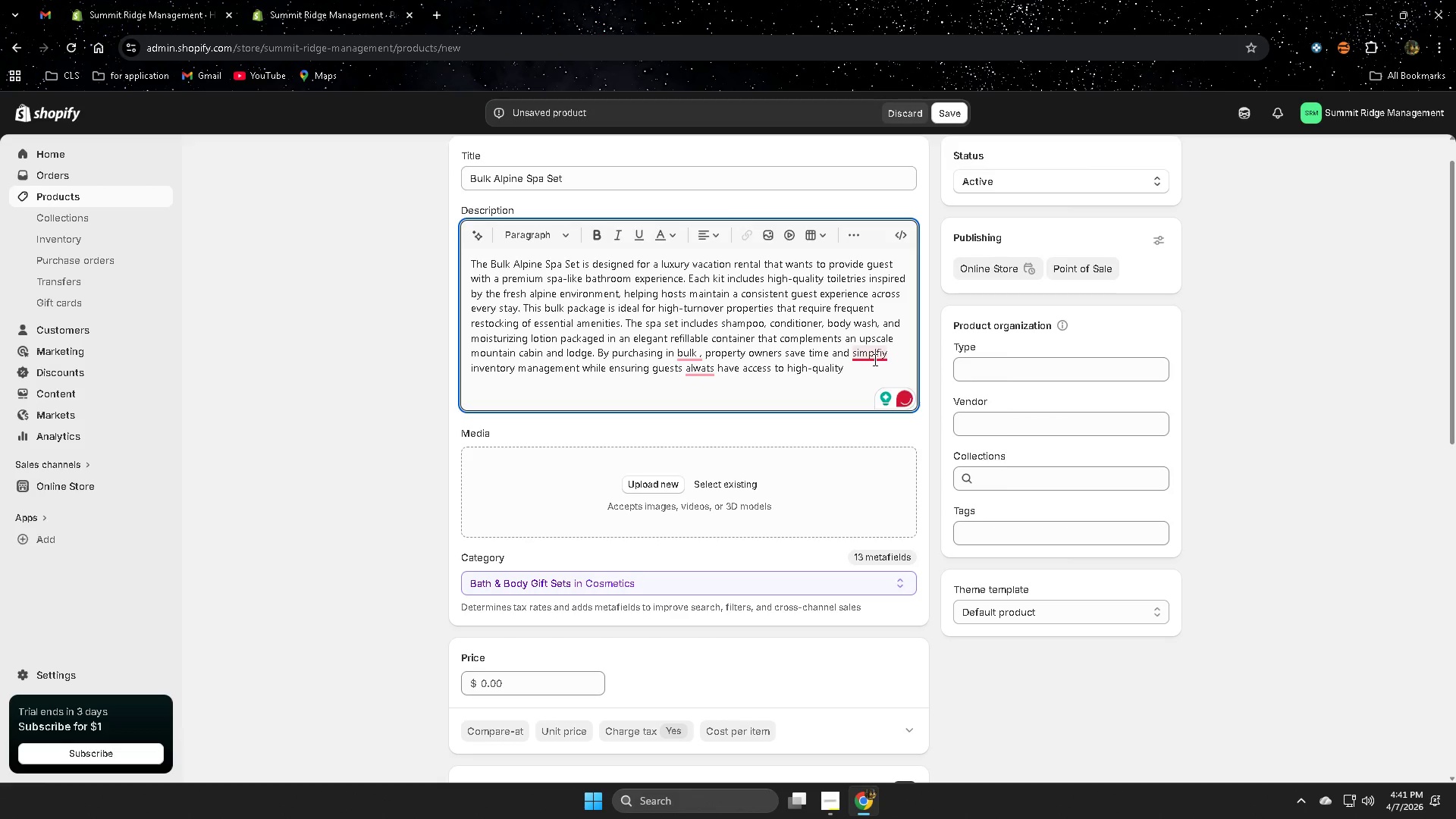 
left_click([897, 399])
 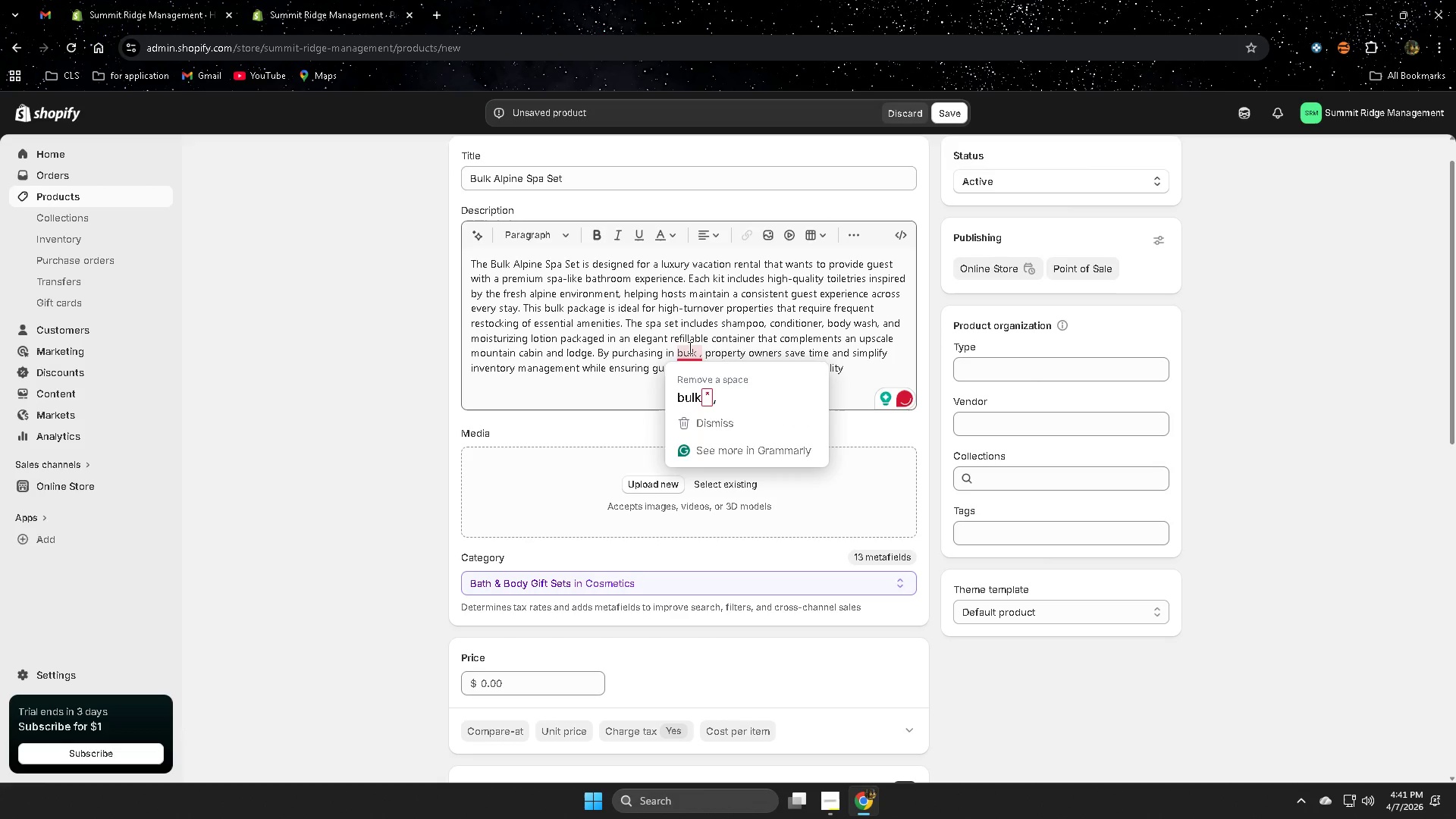 
left_click([708, 397])
 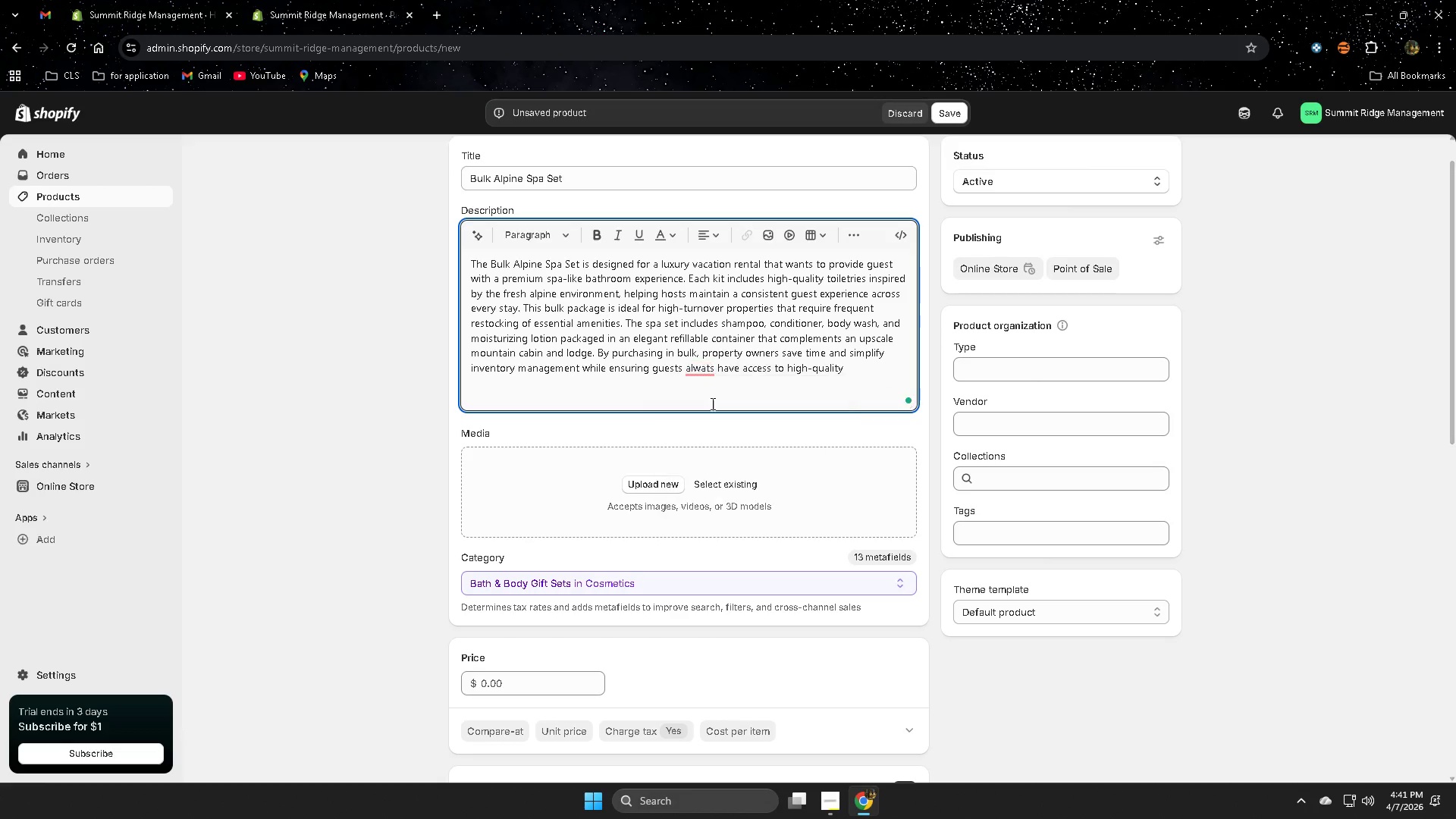 
left_click([872, 367])
 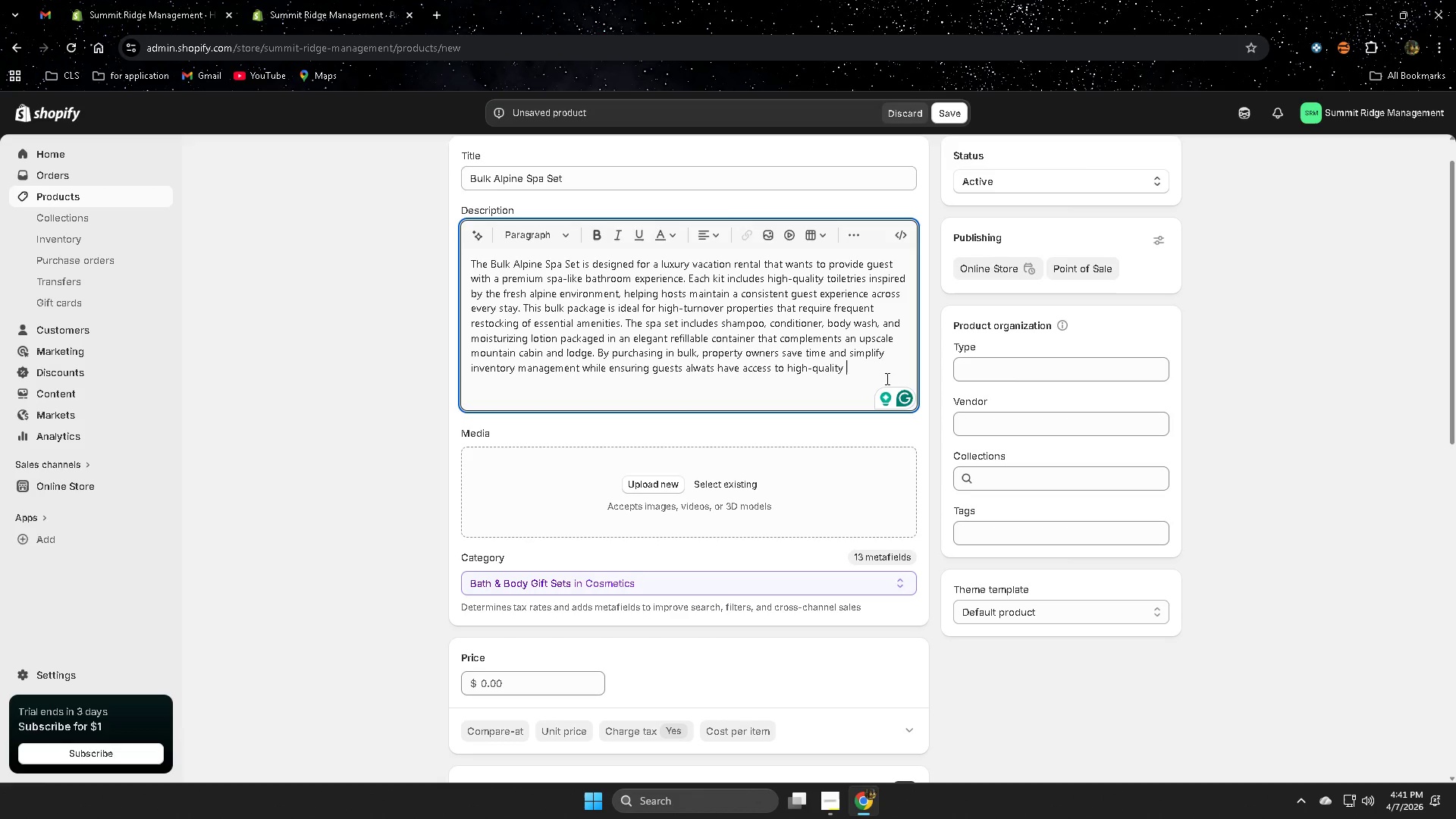 
wait(10.73)
 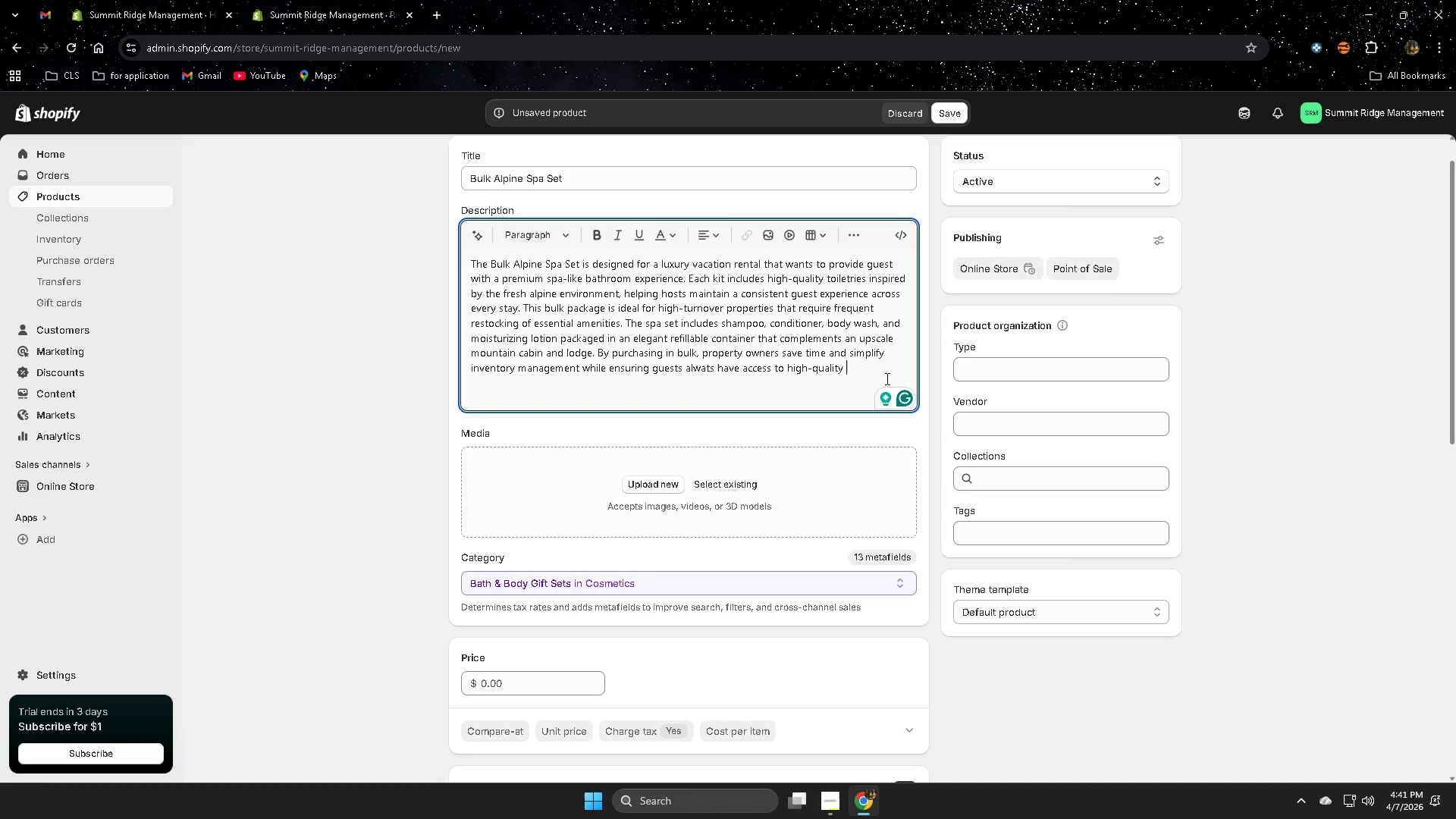 
type(oeri)
key(Backspace)
key(Backspace)
key(Backspace)
key(Backspace)
type(personal cade o)
key(Backspace)
key(Backspace)
key(Backspace)
key(Backspace)
type(re )
 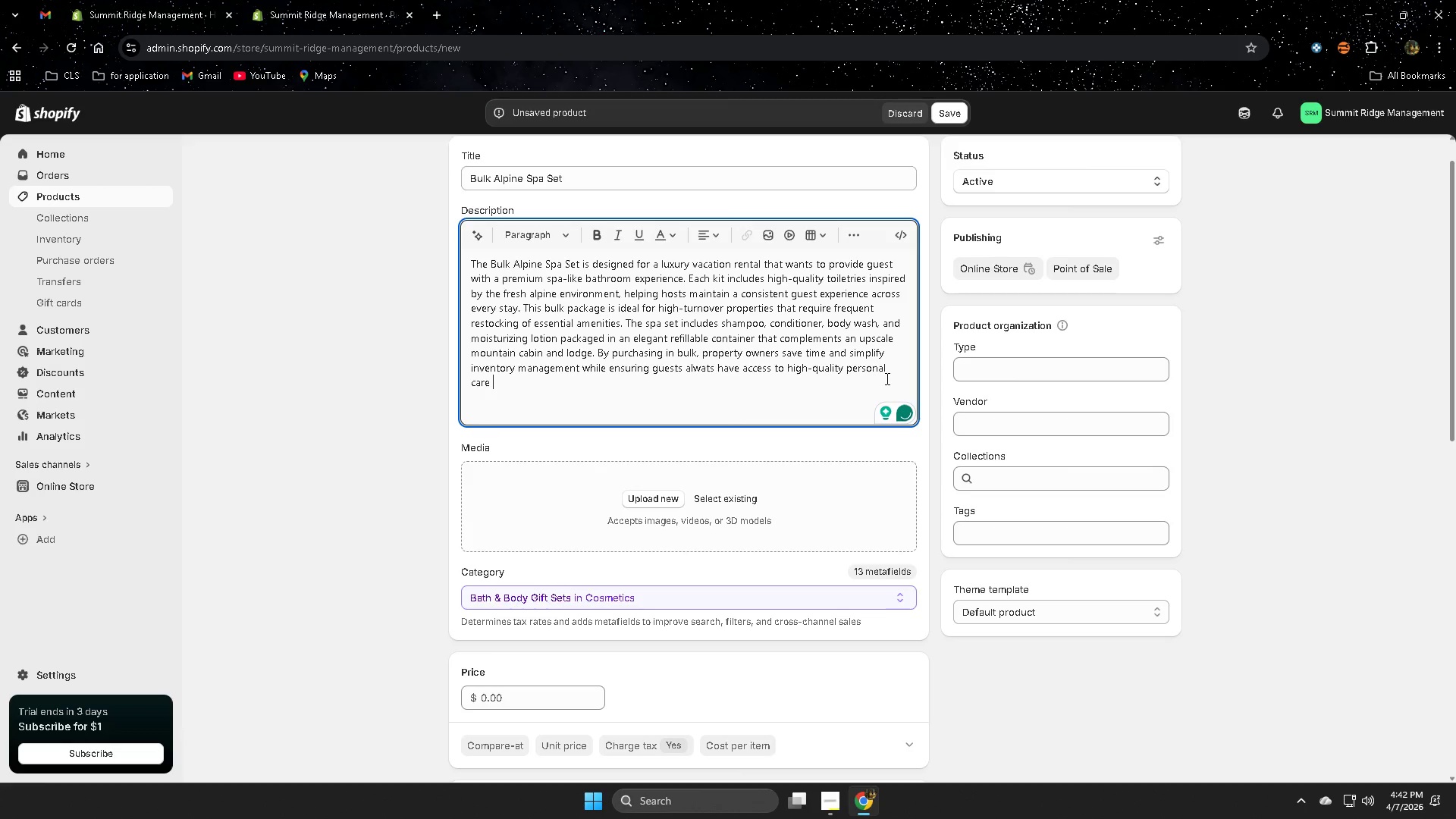 
wait(6.03)
 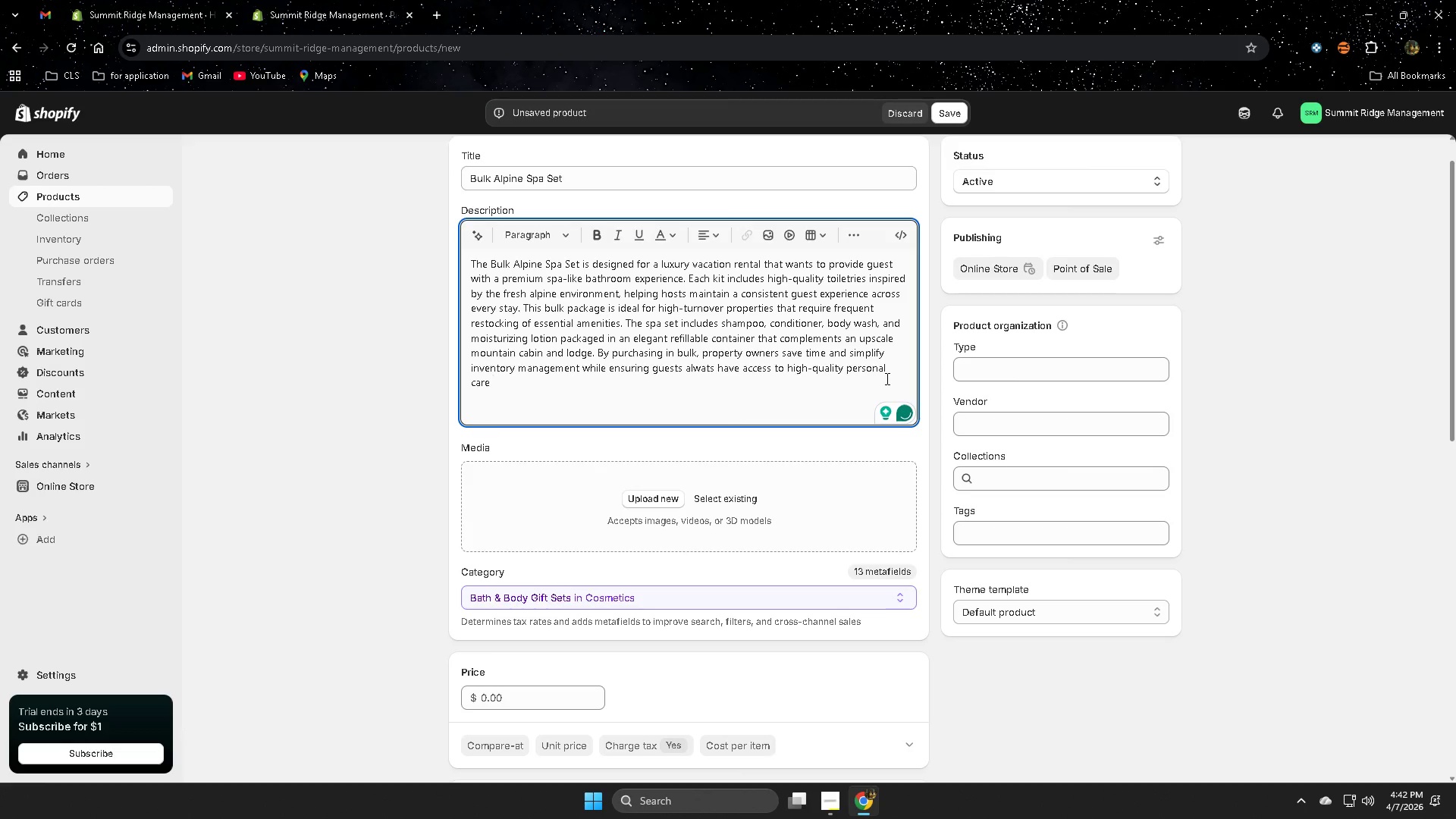 
type(po)
key(Backspace)
type(roduct )
key(Backspace)
type(,)
key(Backspace)
type(s,)
key(Backspace)
type(. Tje pa)
key(Backspace)
key(Backspace)
key(Backspace)
key(Backspace)
type(he)
key(Backspace)
key(Backspace)
key(Backspace)
type(he packaging )
key(Backspace)
key(Backspace)
key(Backspace)
type(ng is desomg)
key(Backspace)
key(Backspace)
key(Backspace)
key(Backspace)
type(signed )
 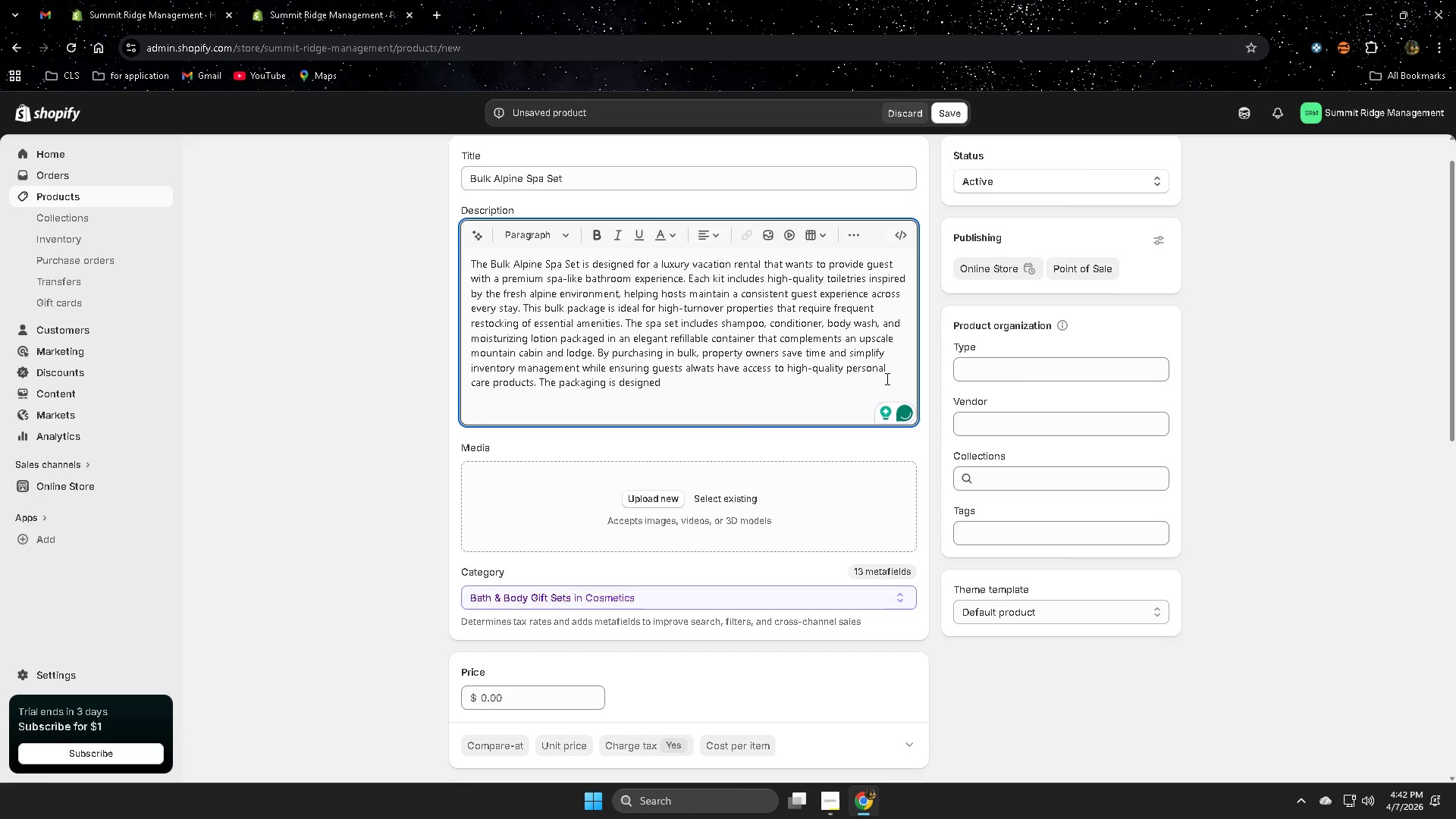 
wait(5.5)
 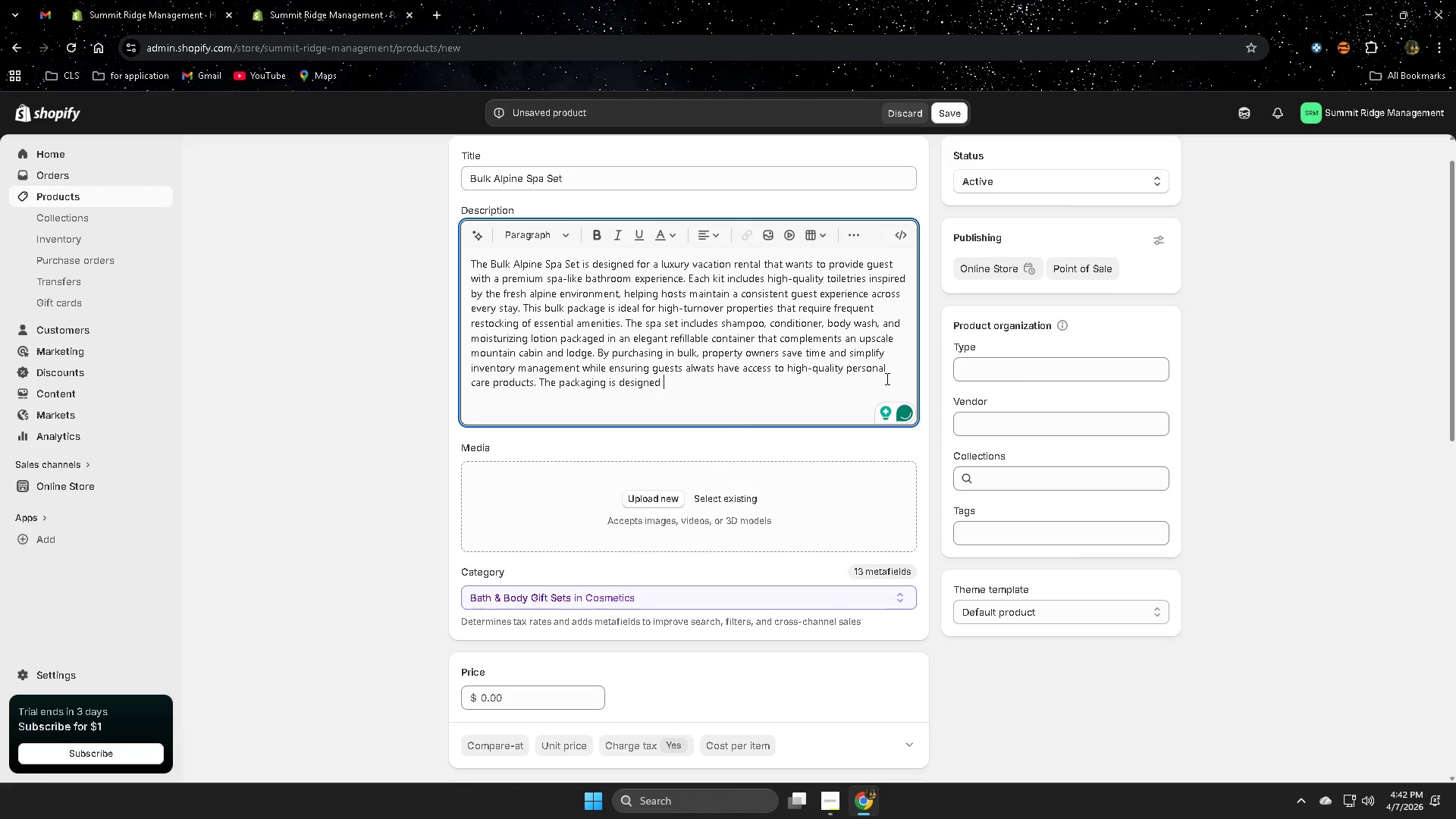 
type( )
key(Backspace)
type(to be durakb)
key(Backspace)
key(Backspace)
type(l)
key(Backspace)
type(ble)
 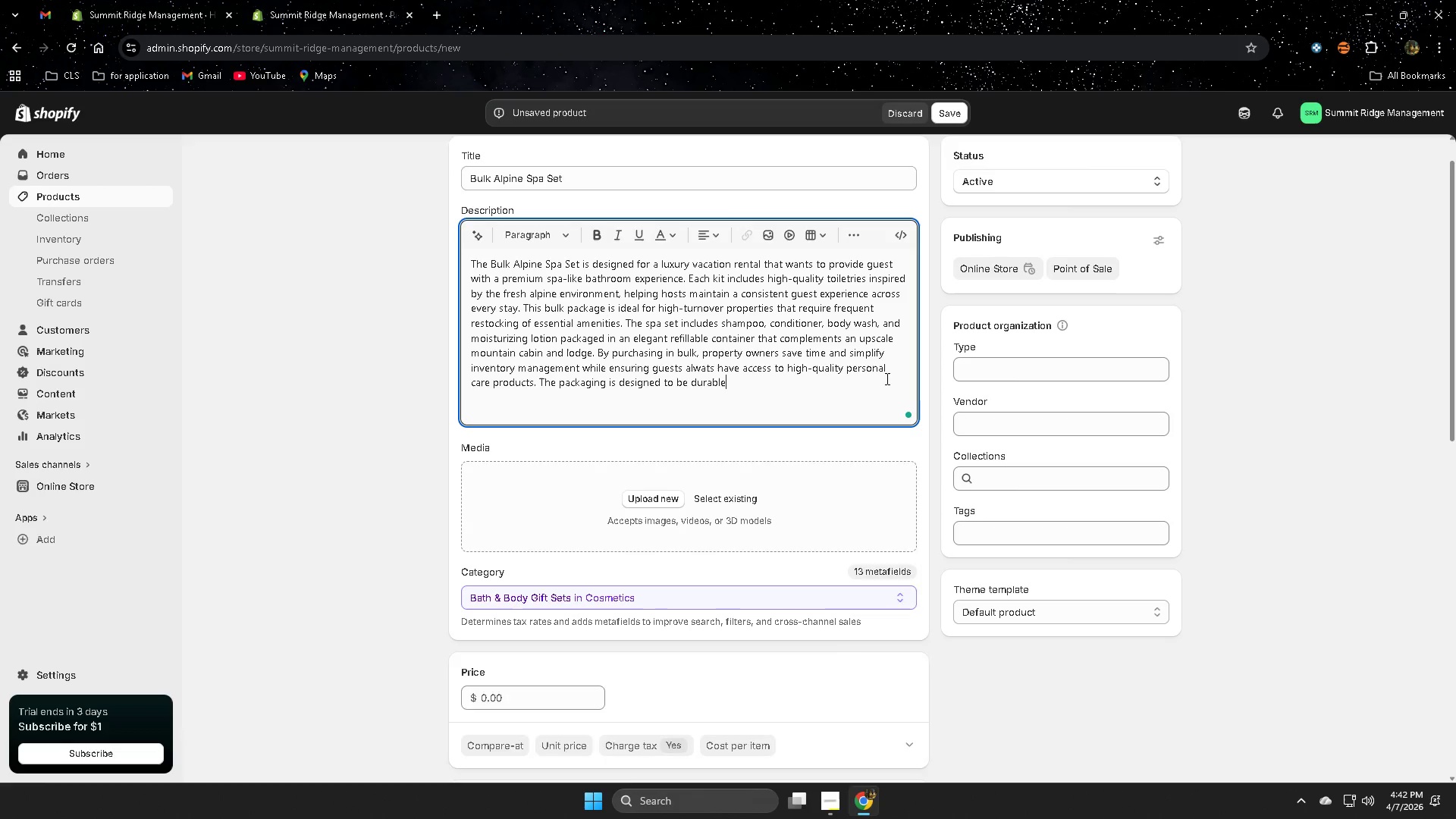 
key(Enter)
 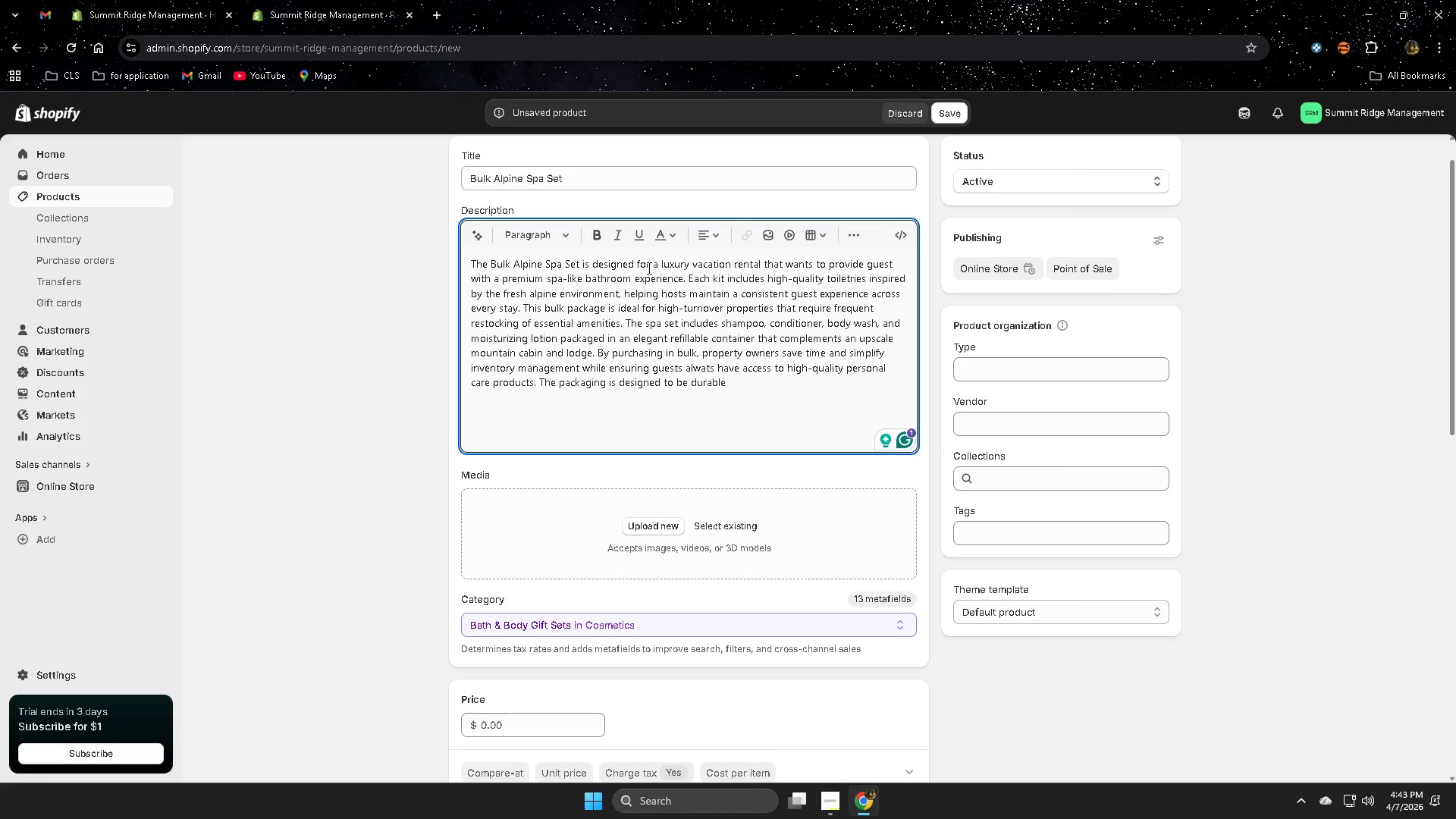 
wait(45.89)
 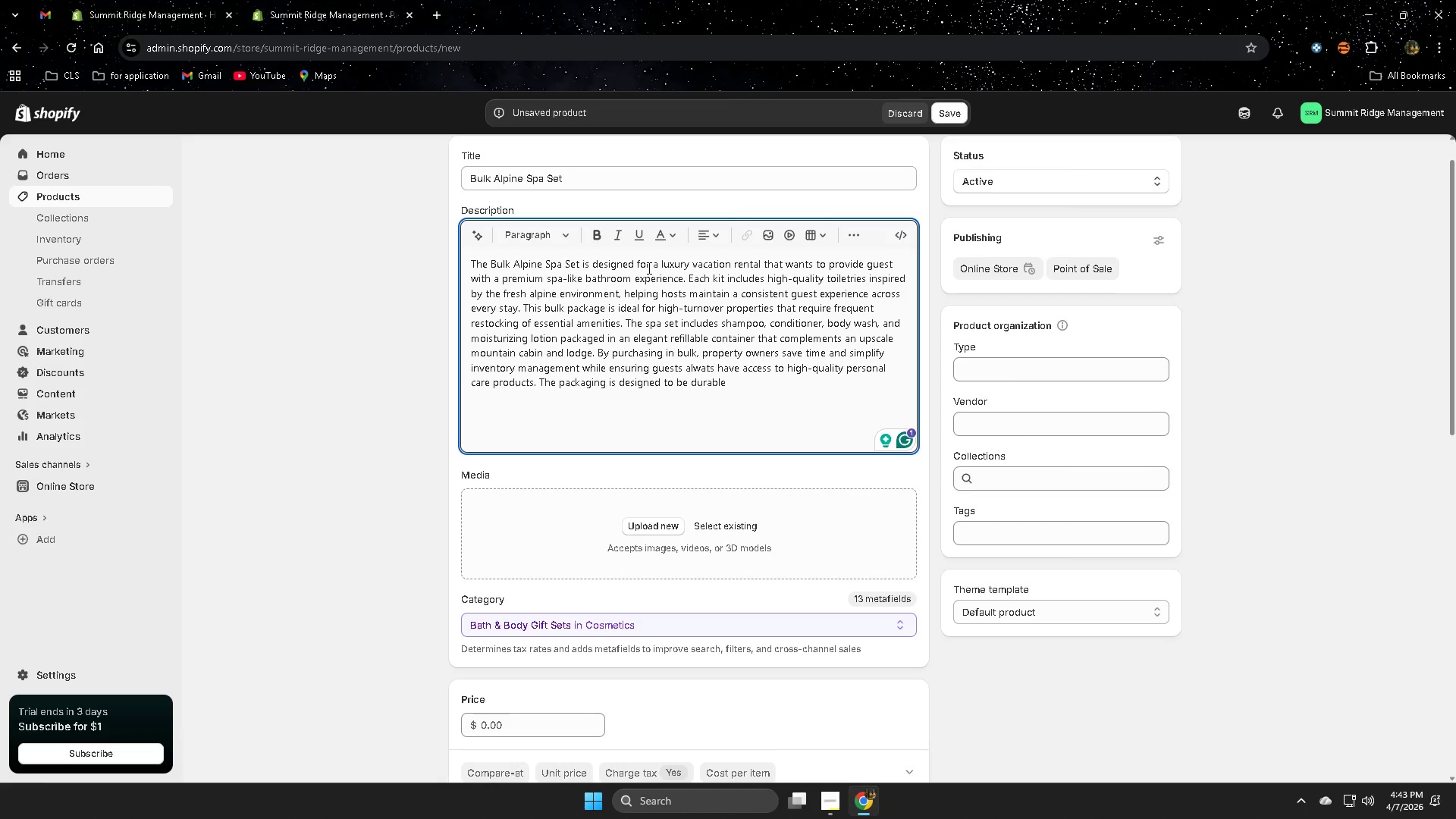 
left_click([760, 264])
 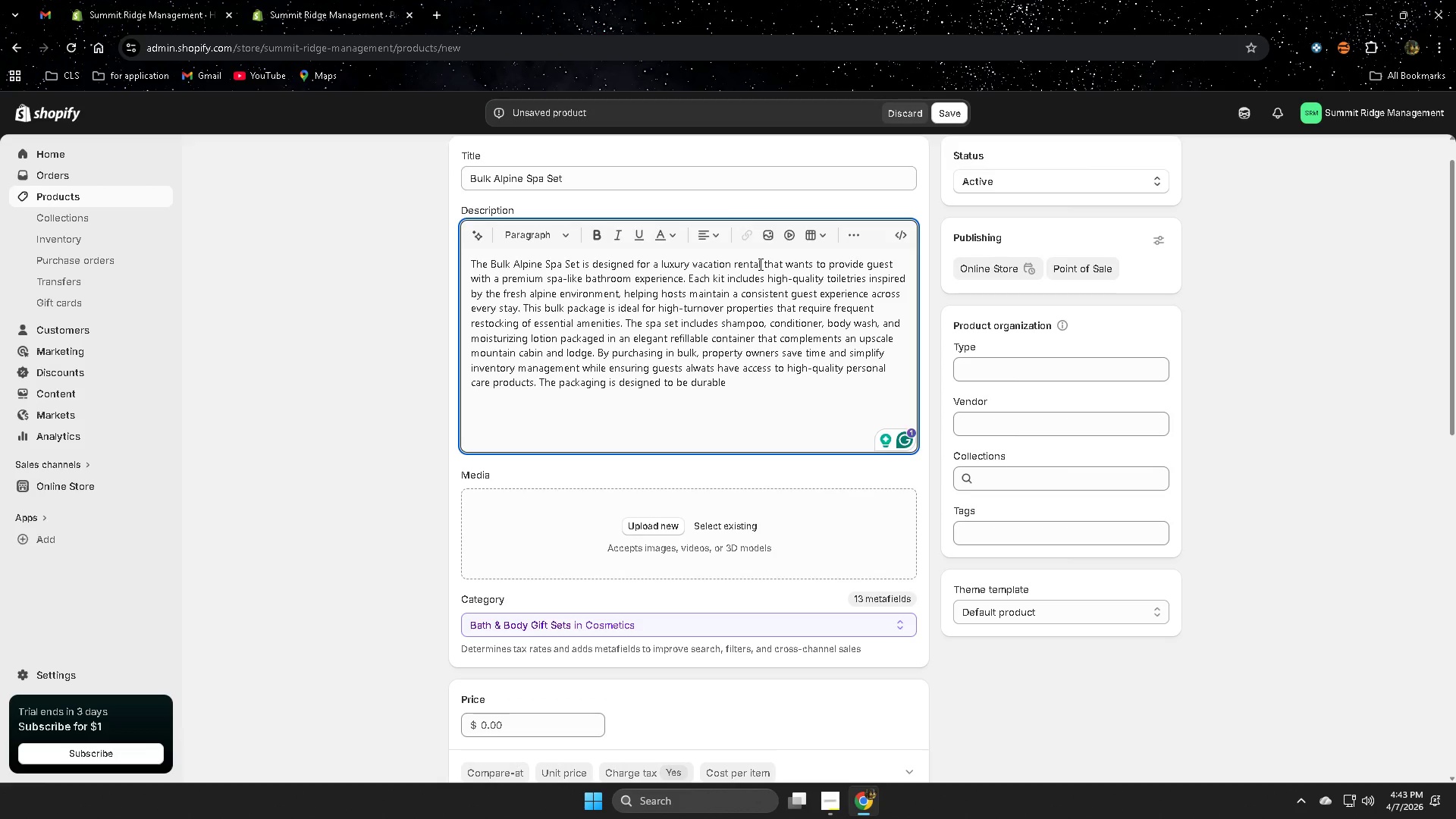 
key(S)
 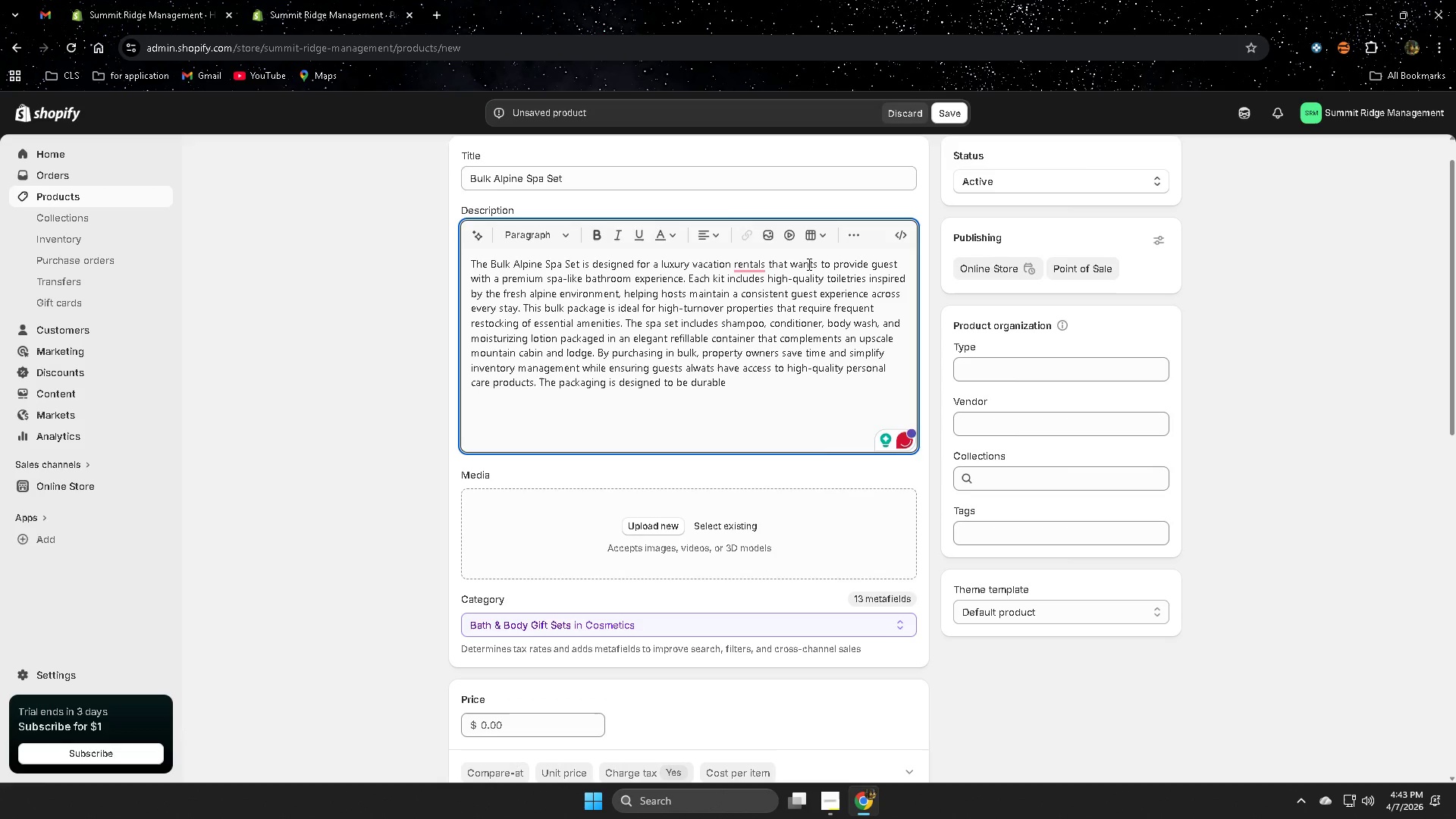 
wait(6.47)
 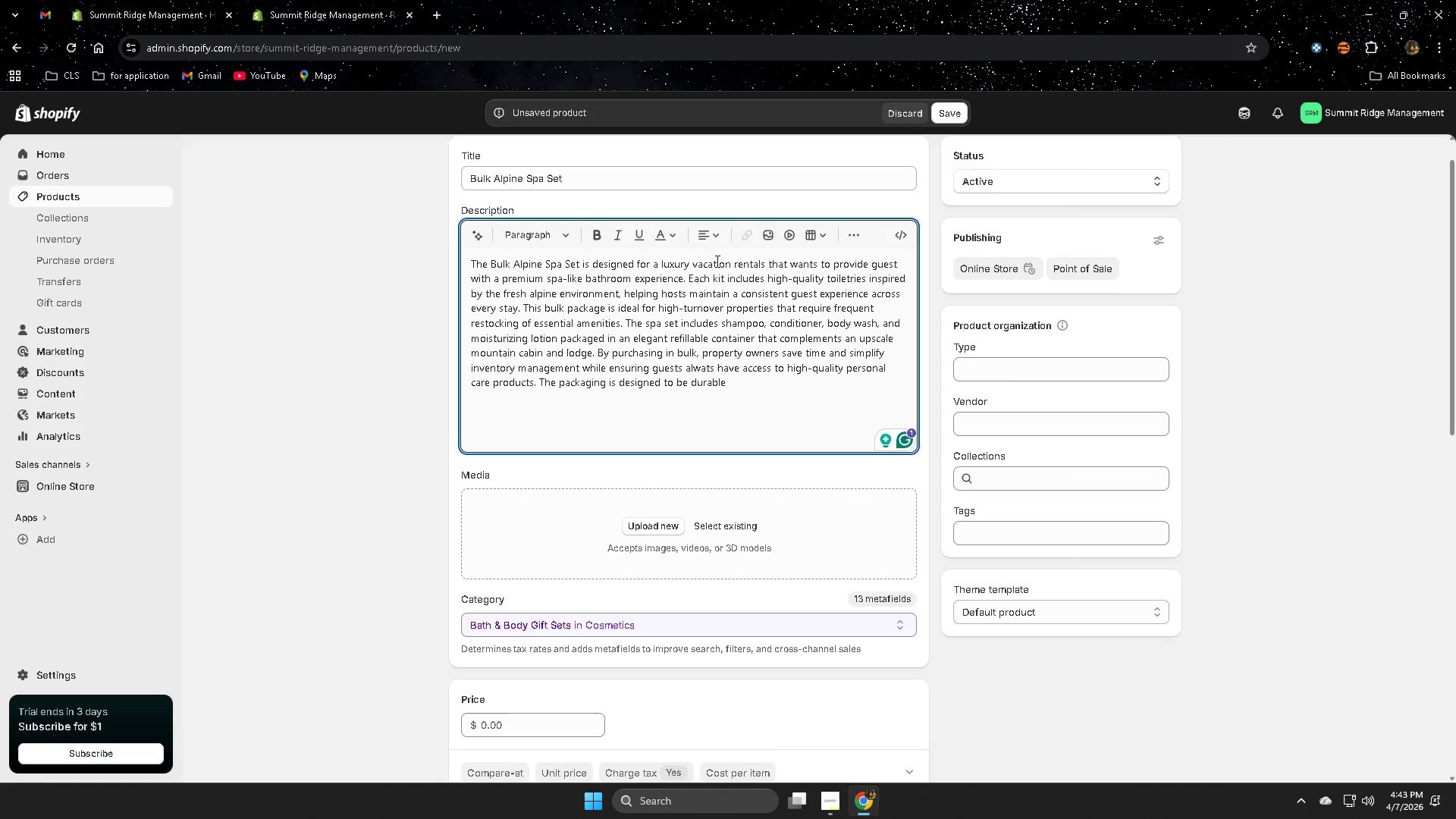 
left_click([817, 261])
 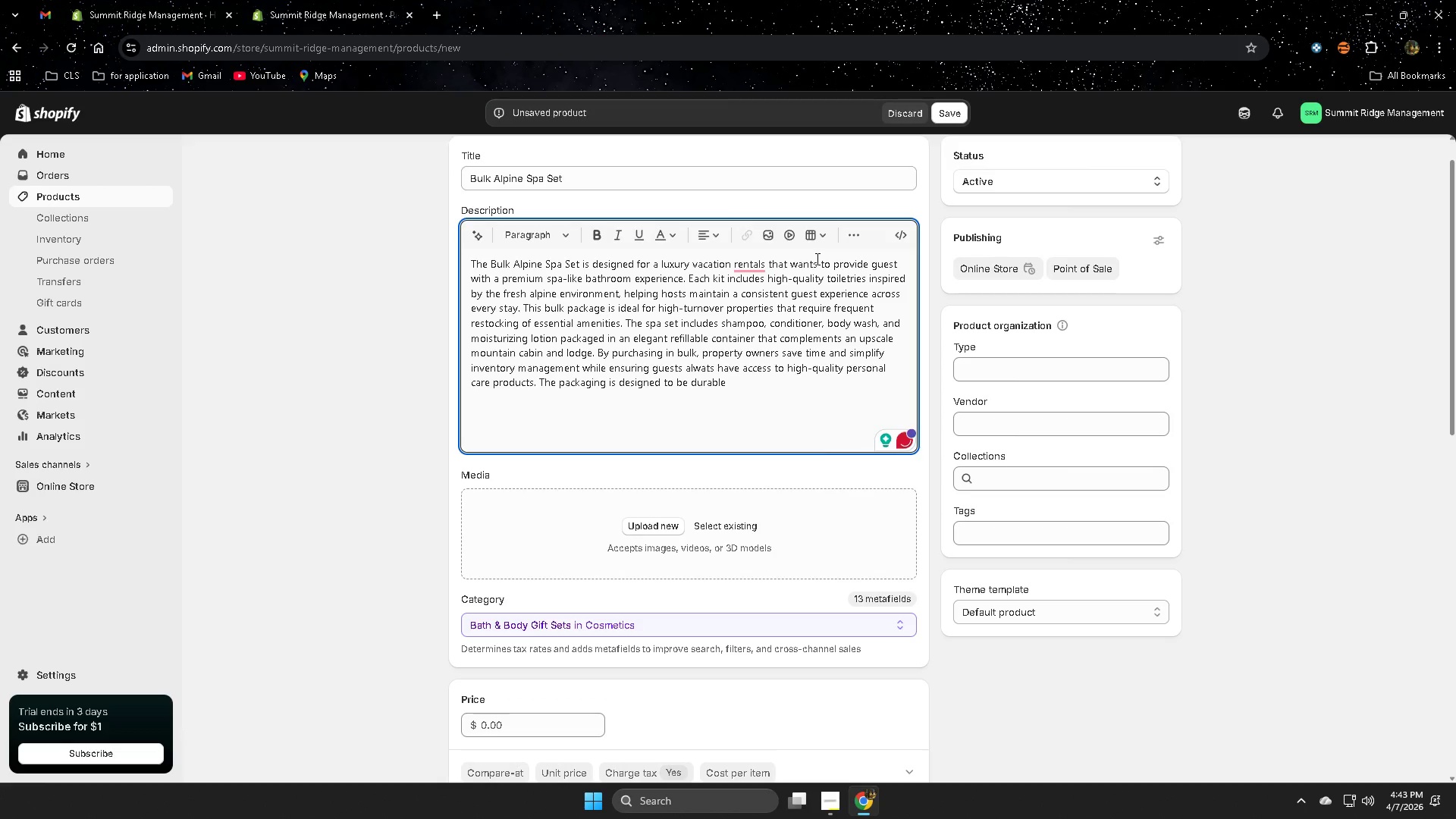 
key(Backspace)
 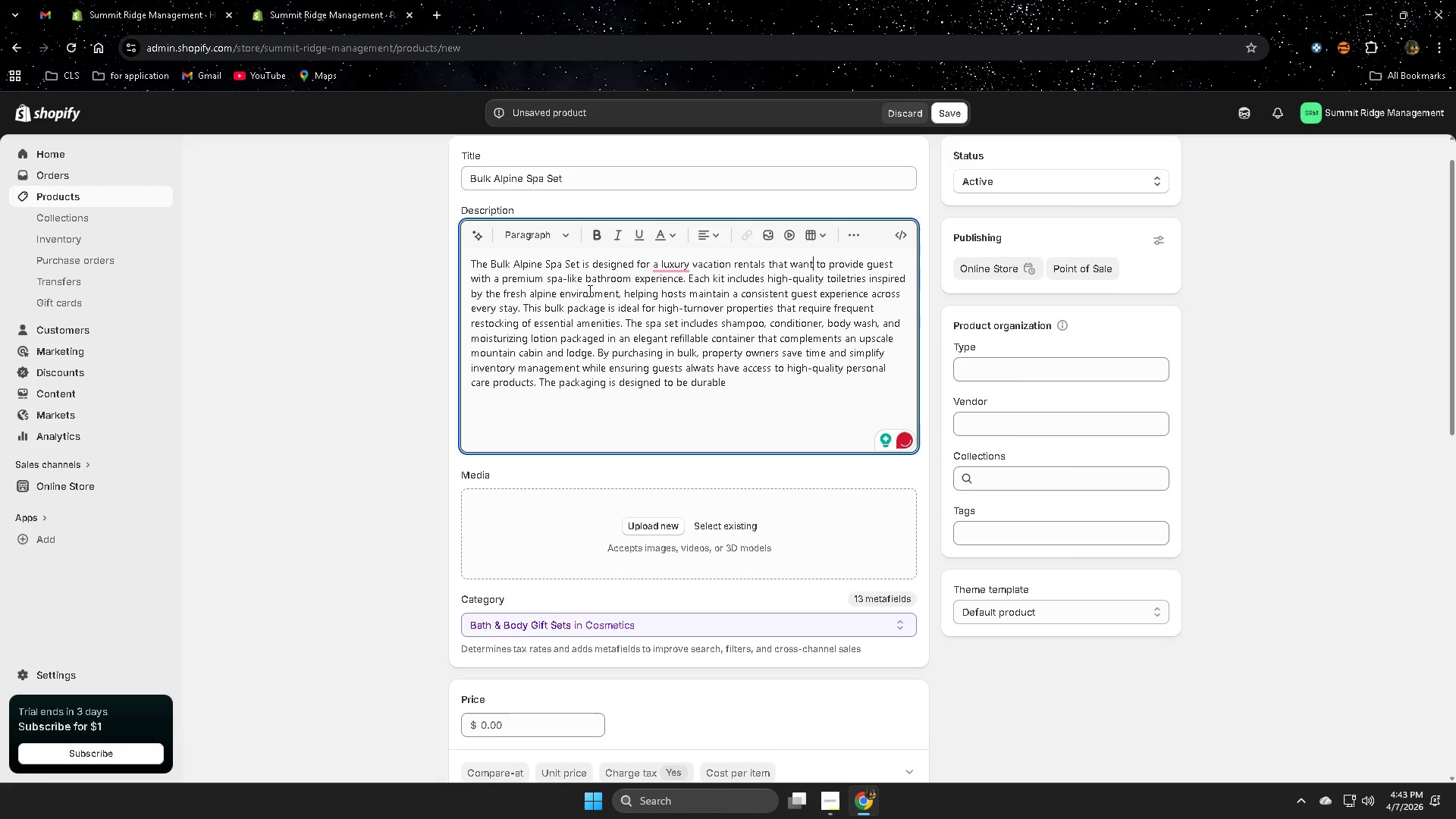 
left_click([656, 262])
 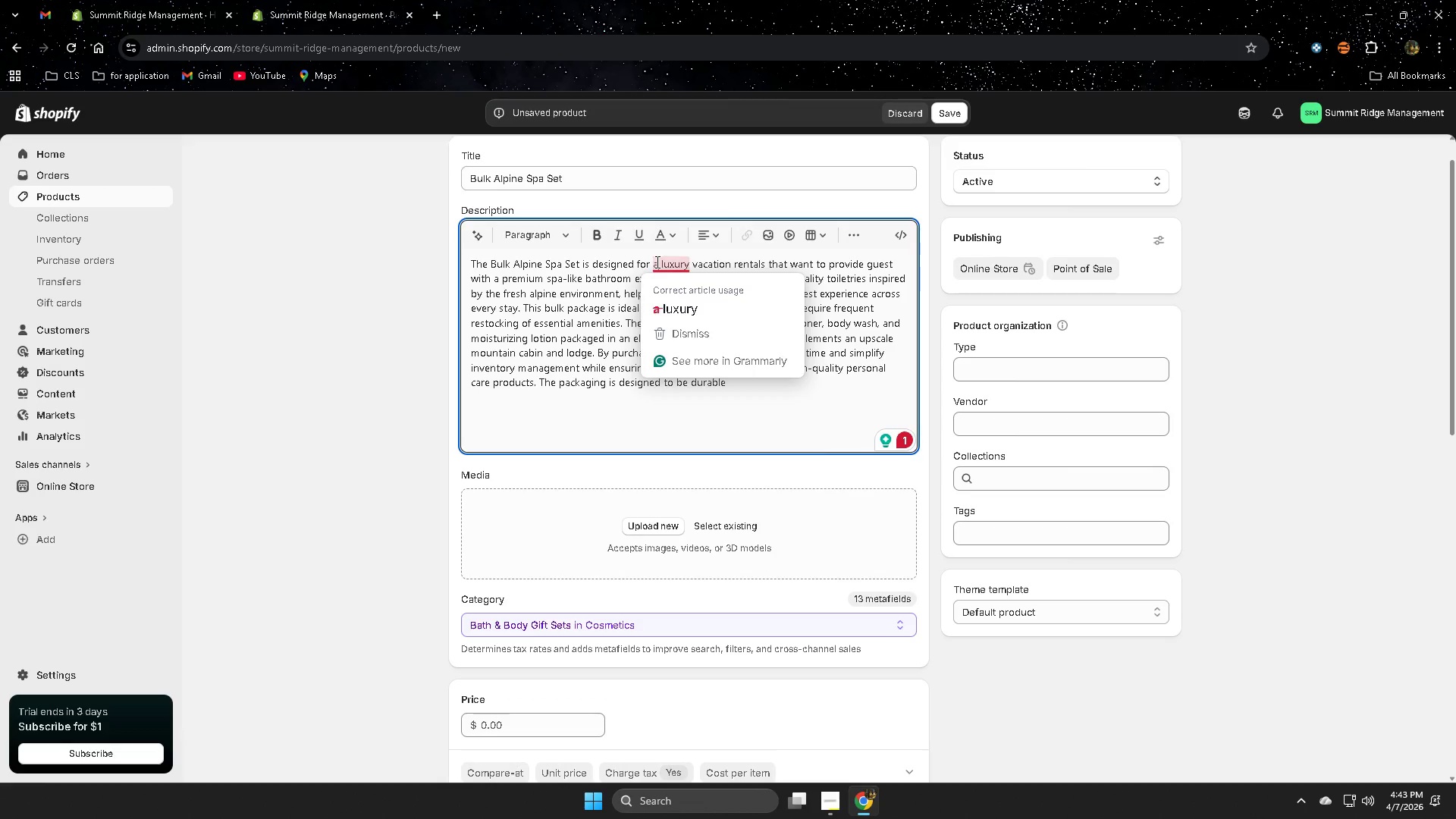 
key(Backspace)
 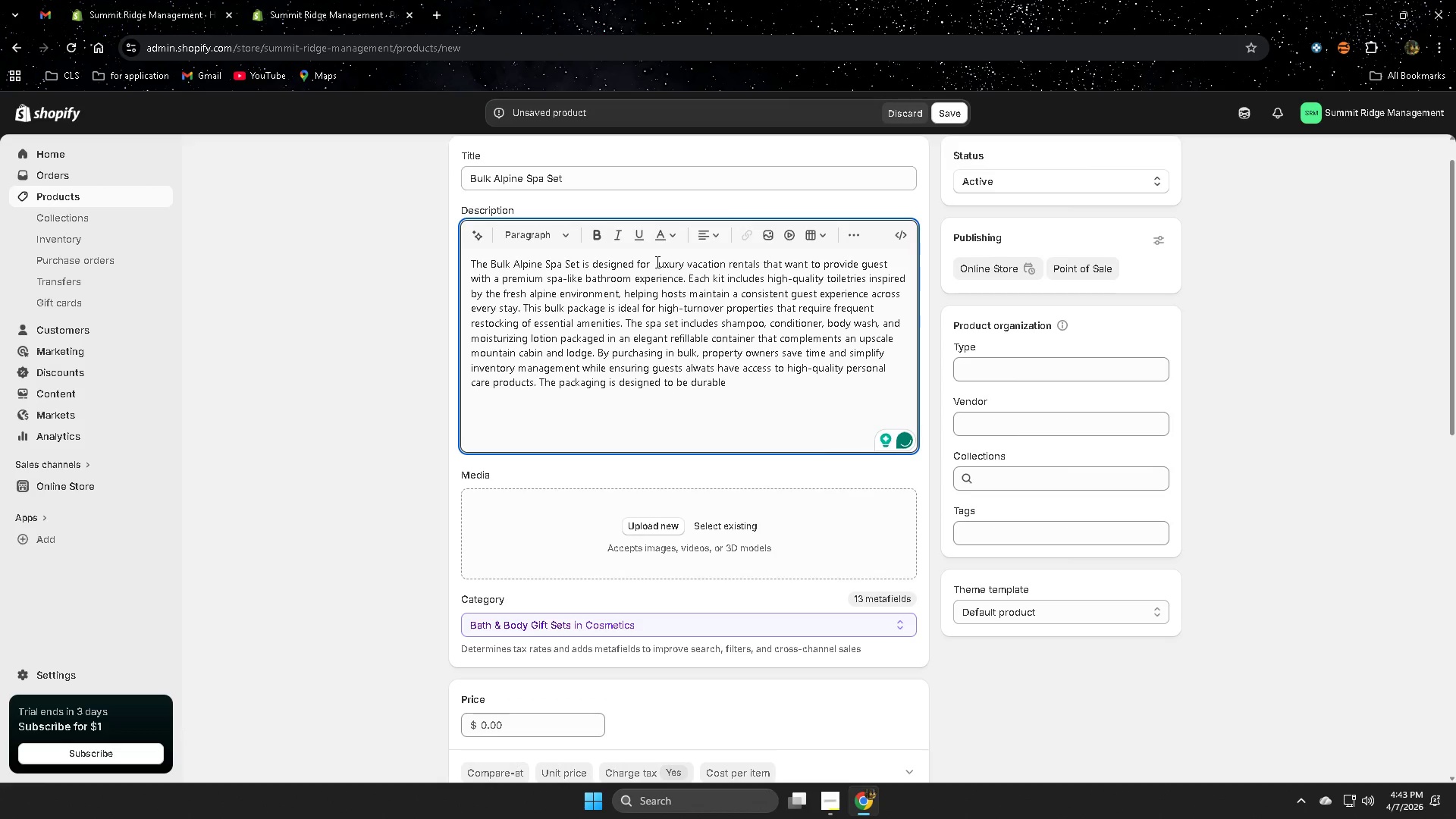 
key(Backspace)
 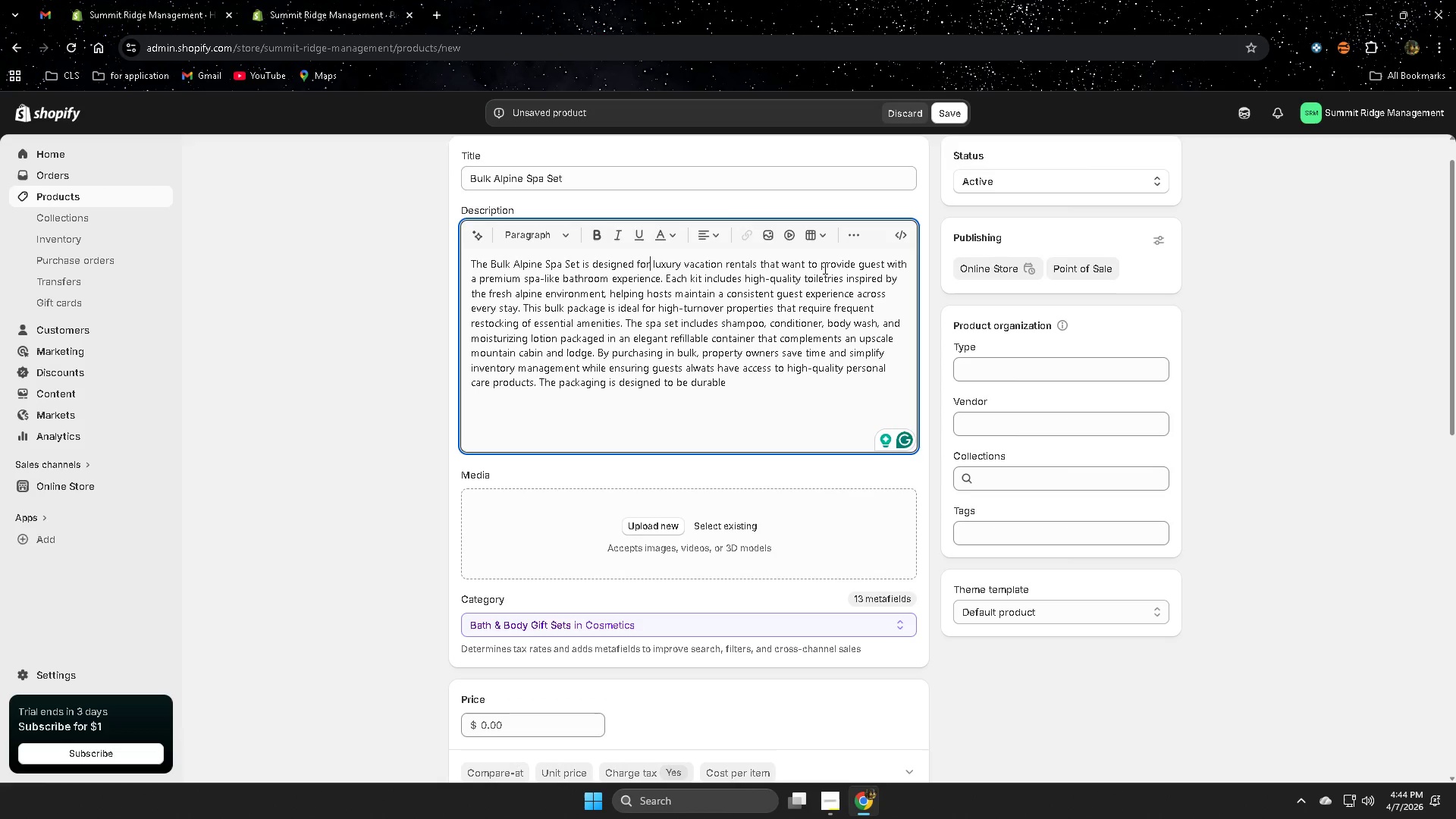 
wait(7.58)
 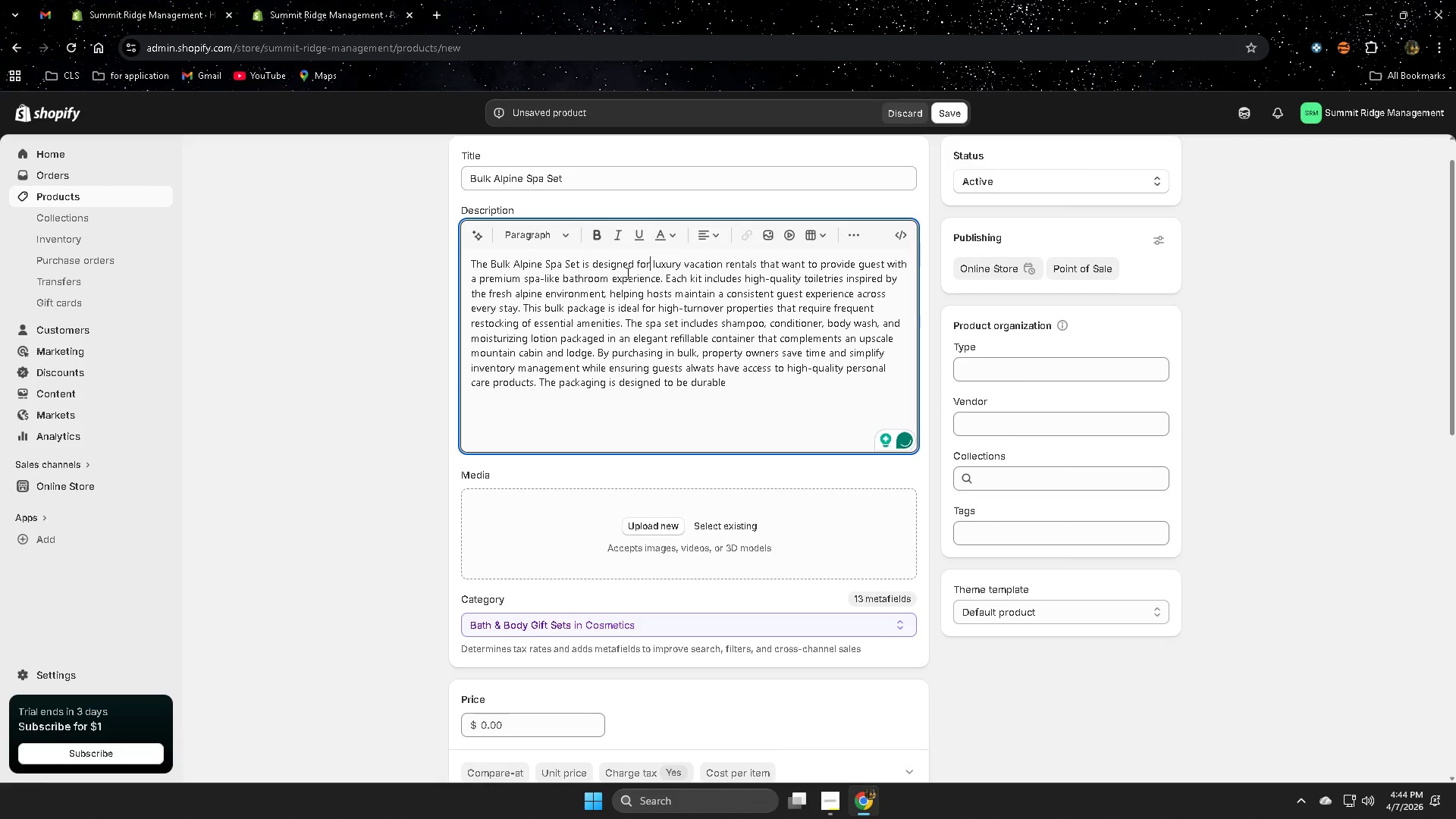 
left_click([889, 264])
 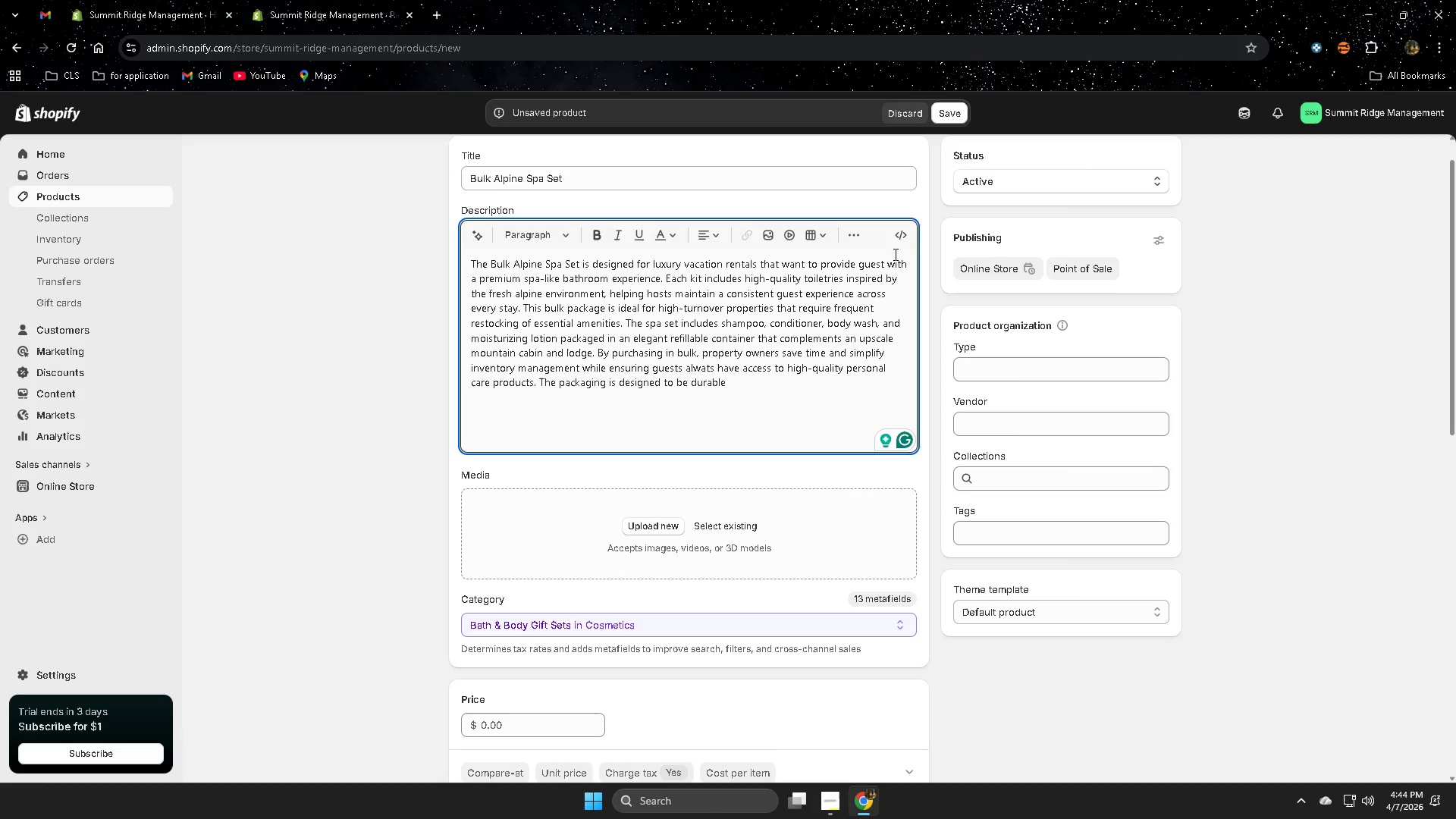 
key(Backspace)
 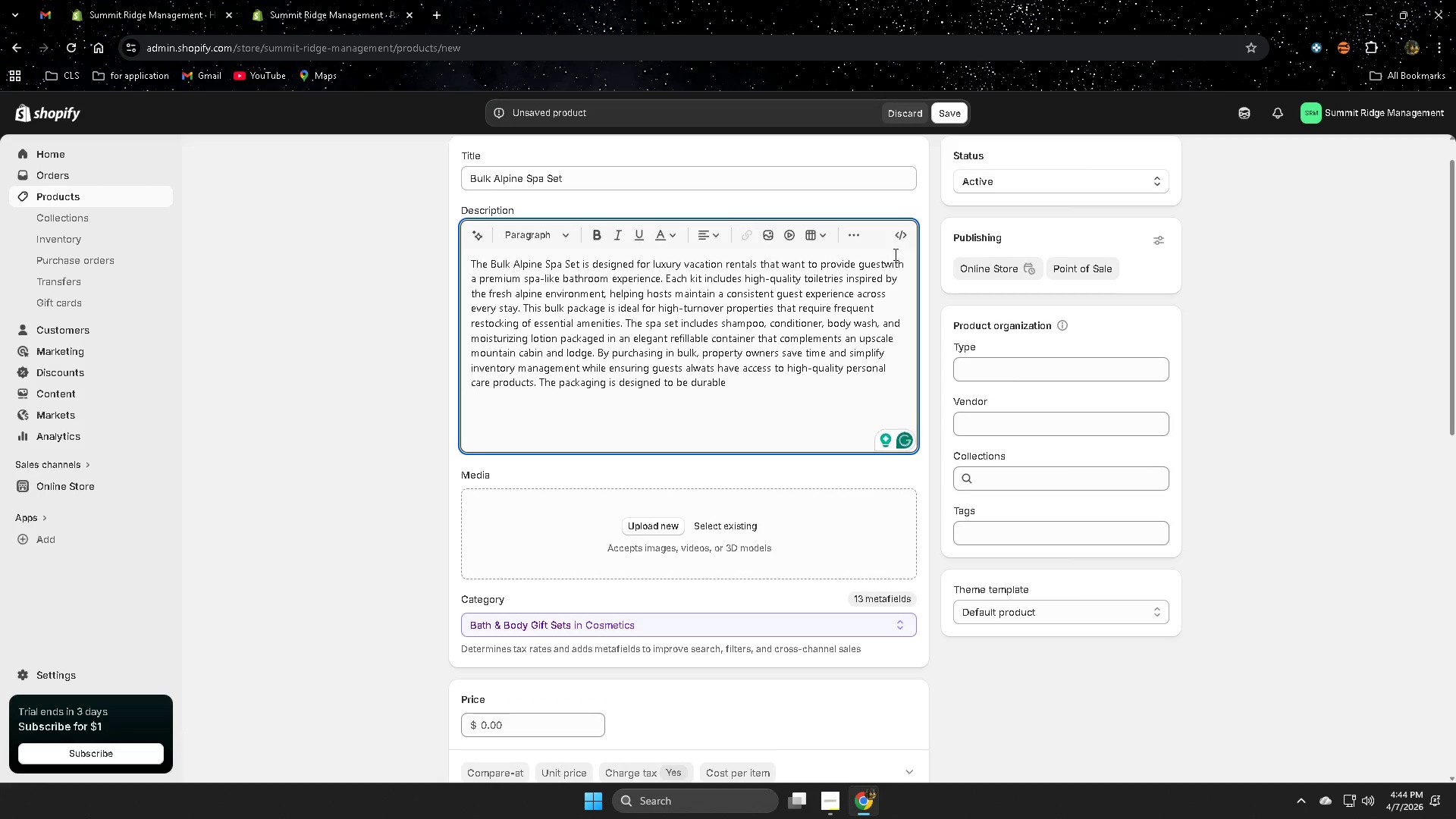 
key(S)
 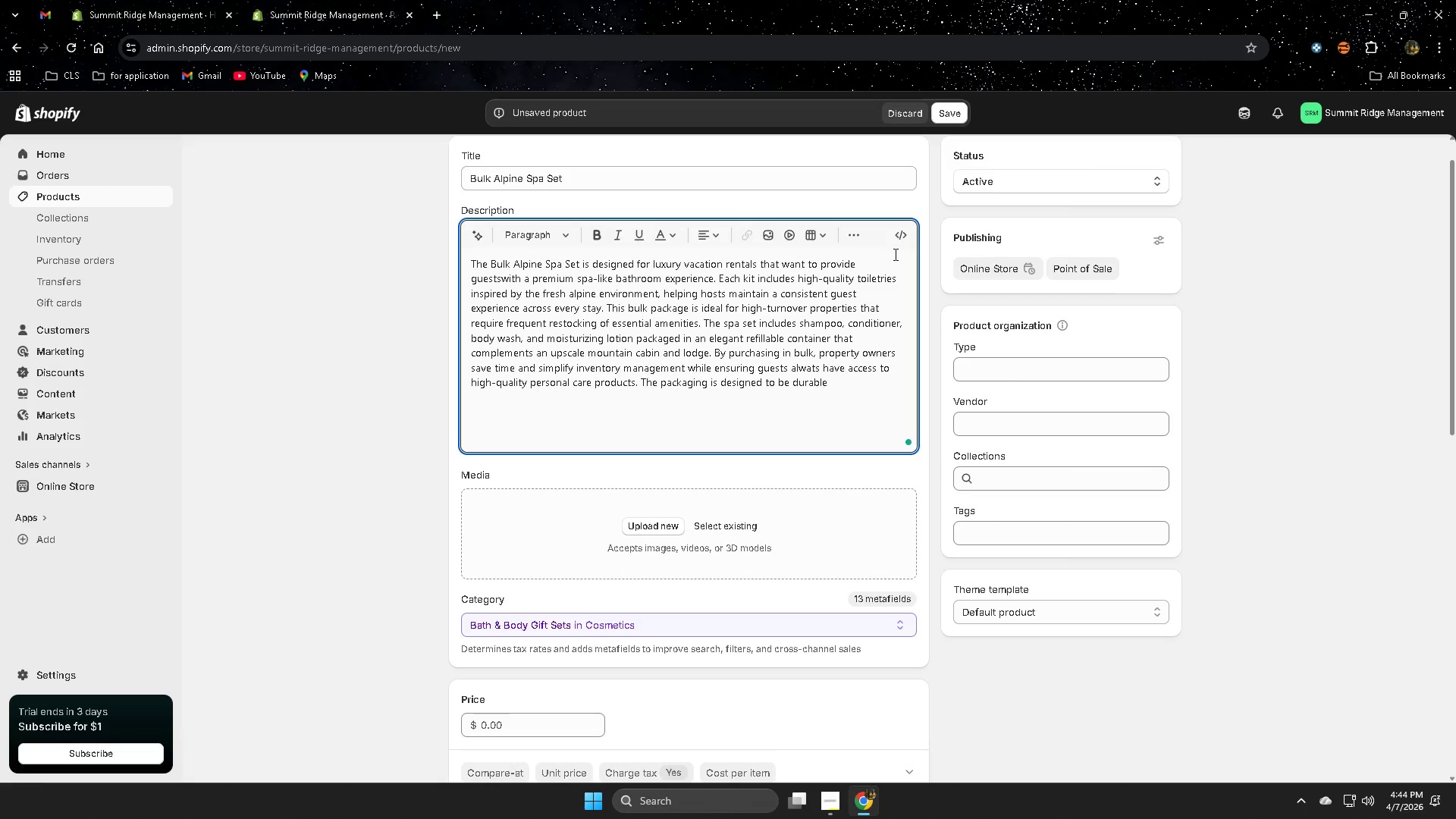 
key(Space)
 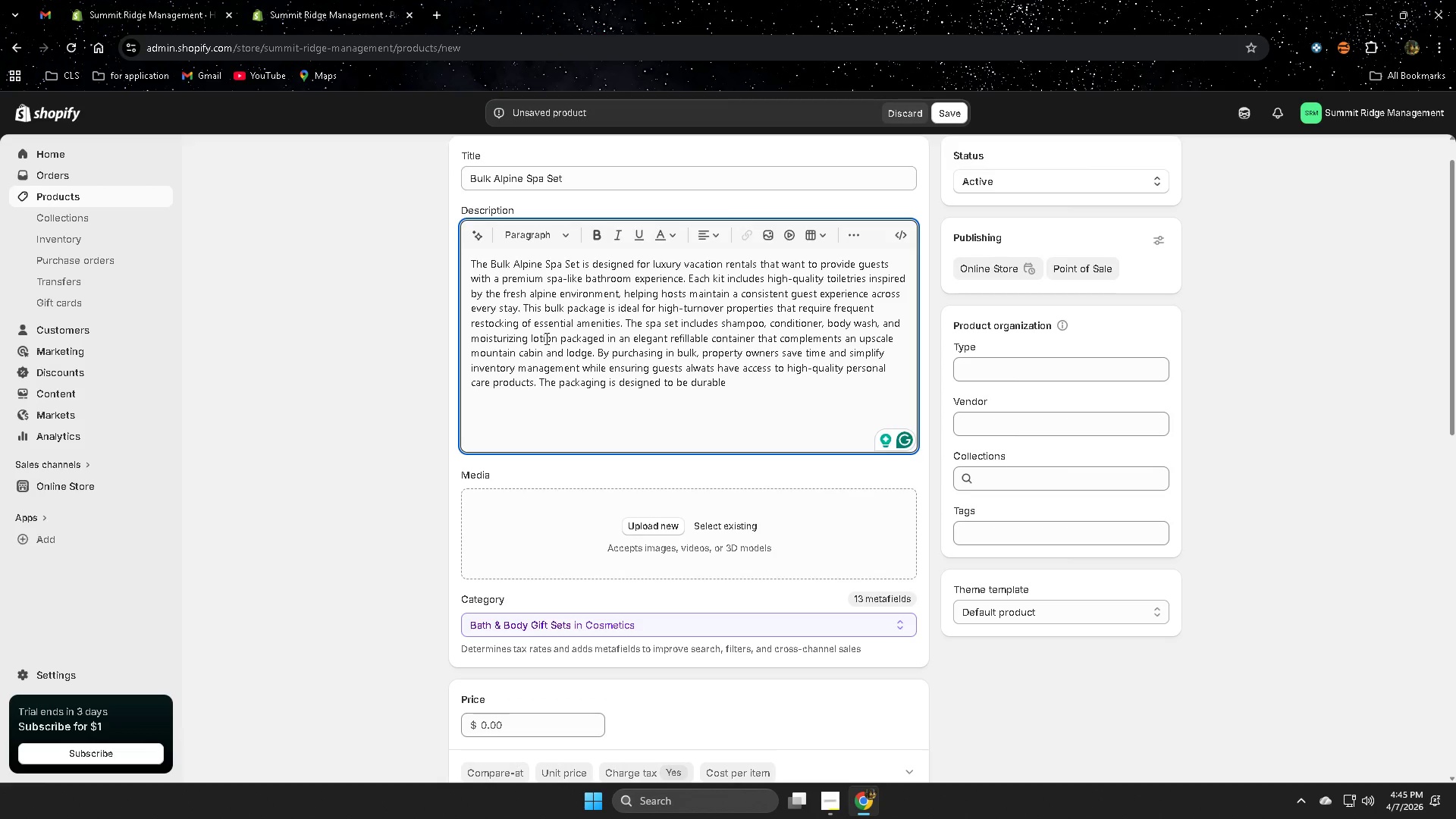 
wait(61.99)
 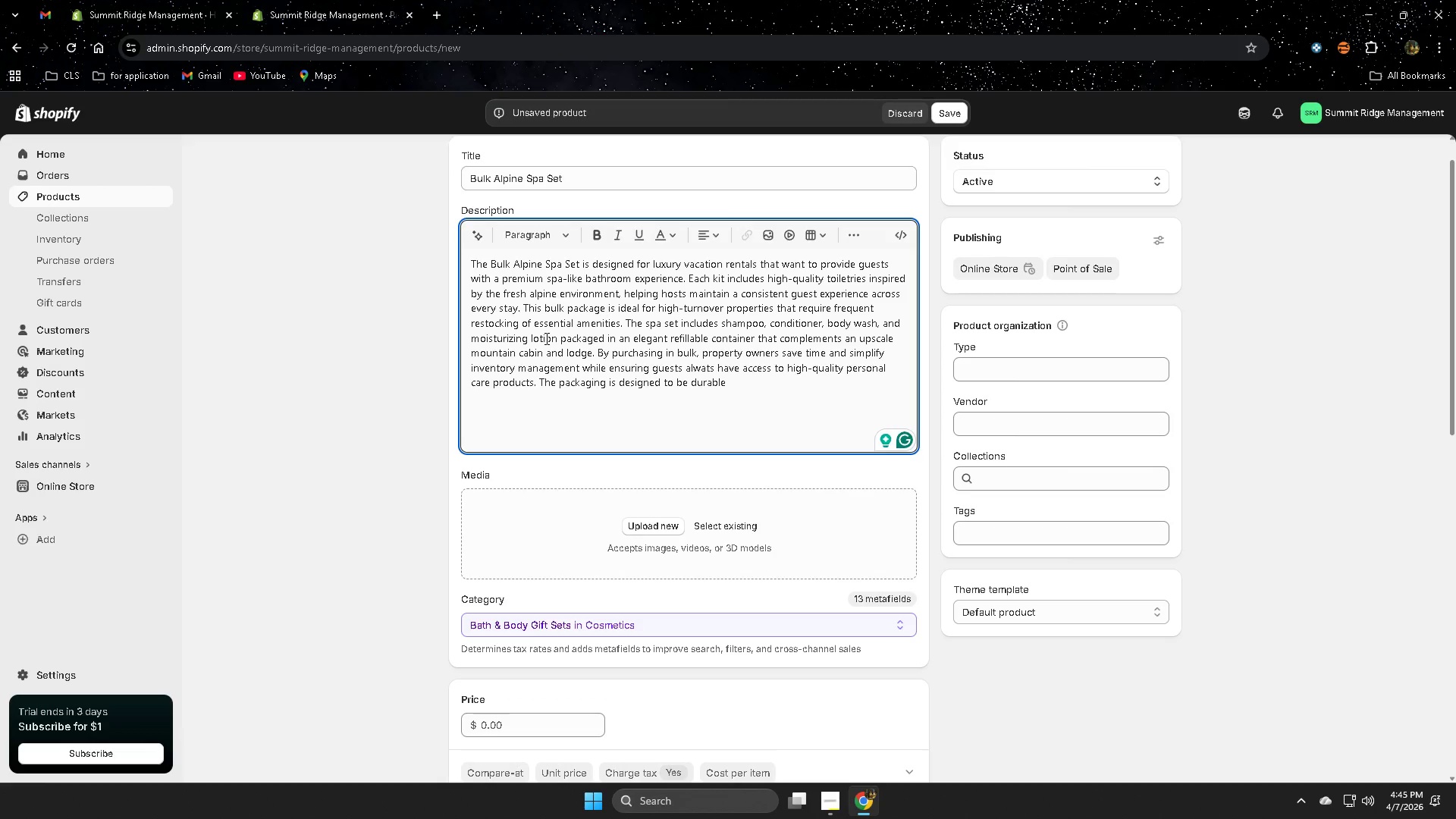 
left_click_drag(start_coordinate=[633, 338], to_coordinate=[613, 338])
 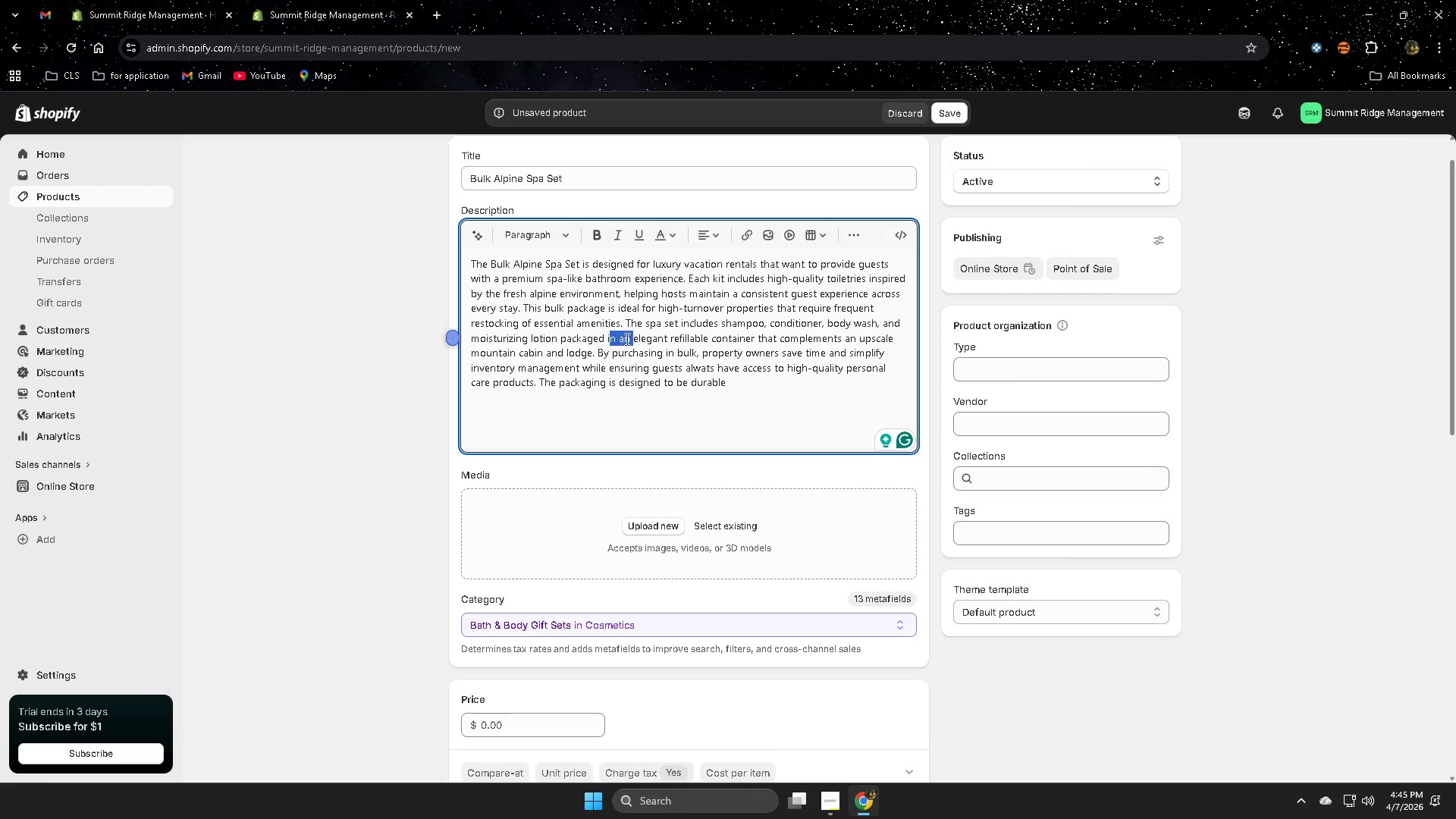 
left_click([630, 338])
 